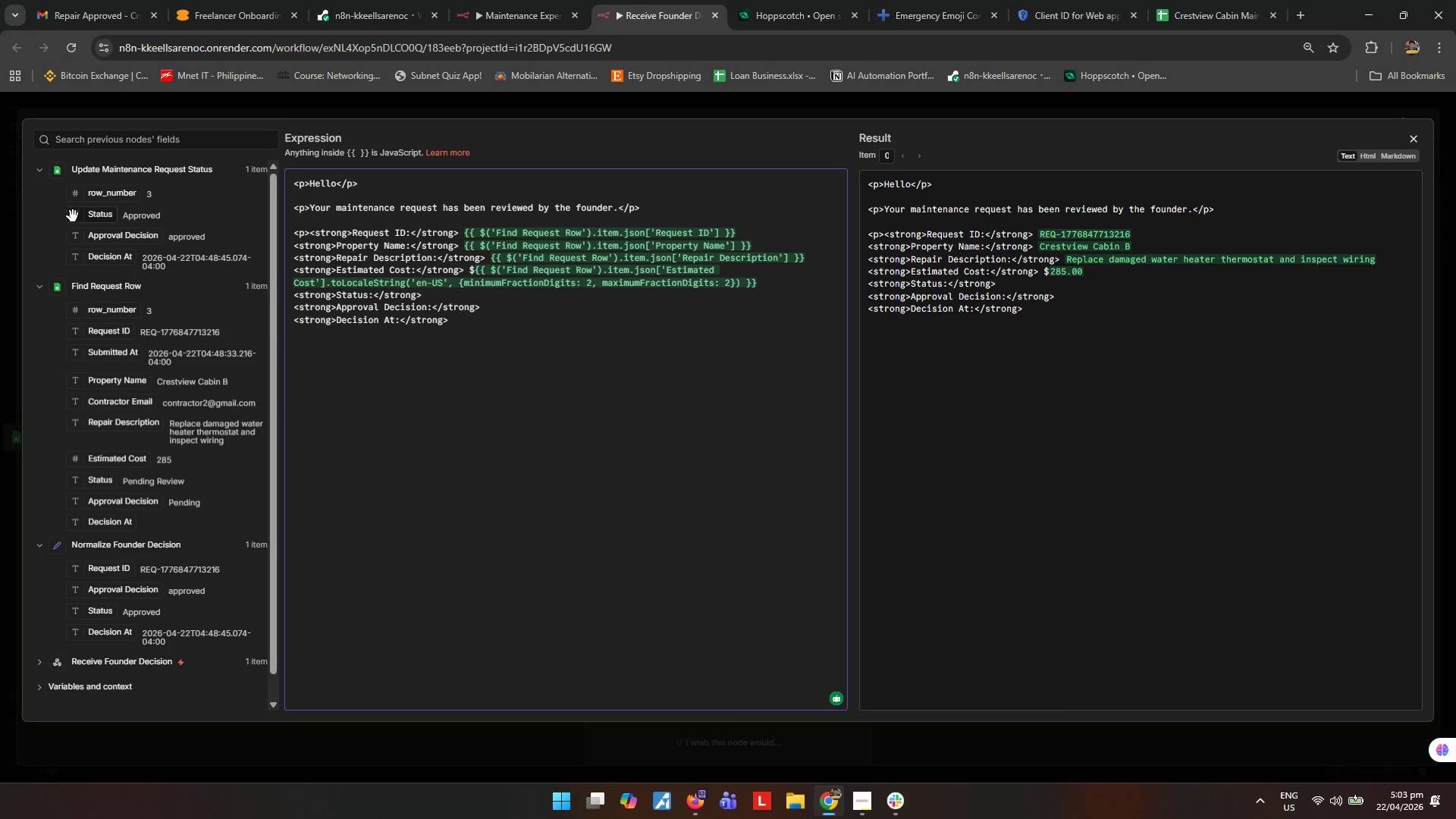 
left_click_drag(start_coordinate=[92, 215], to_coordinate=[484, 297])
 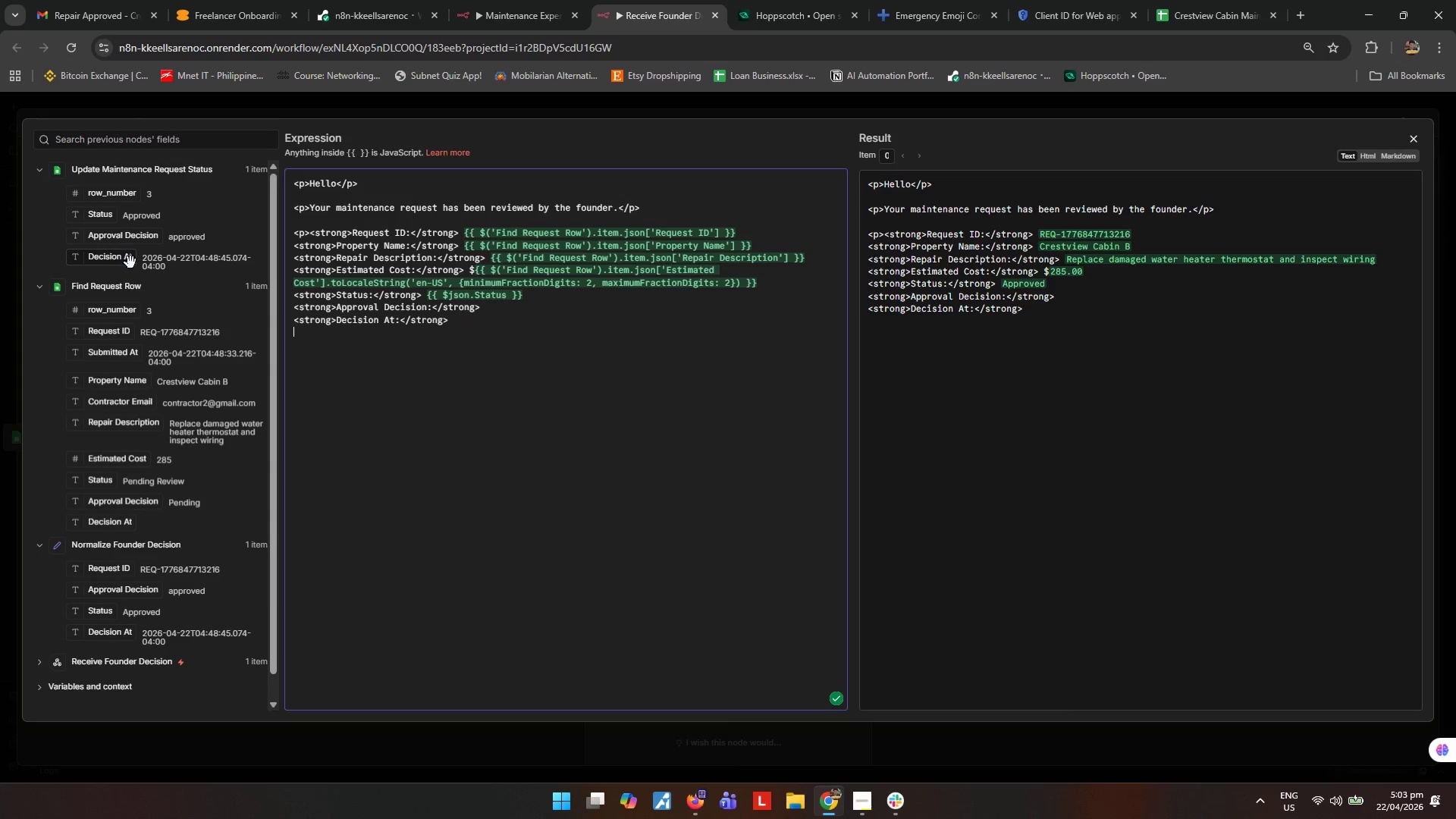 
left_click_drag(start_coordinate=[134, 239], to_coordinate=[522, 313])
 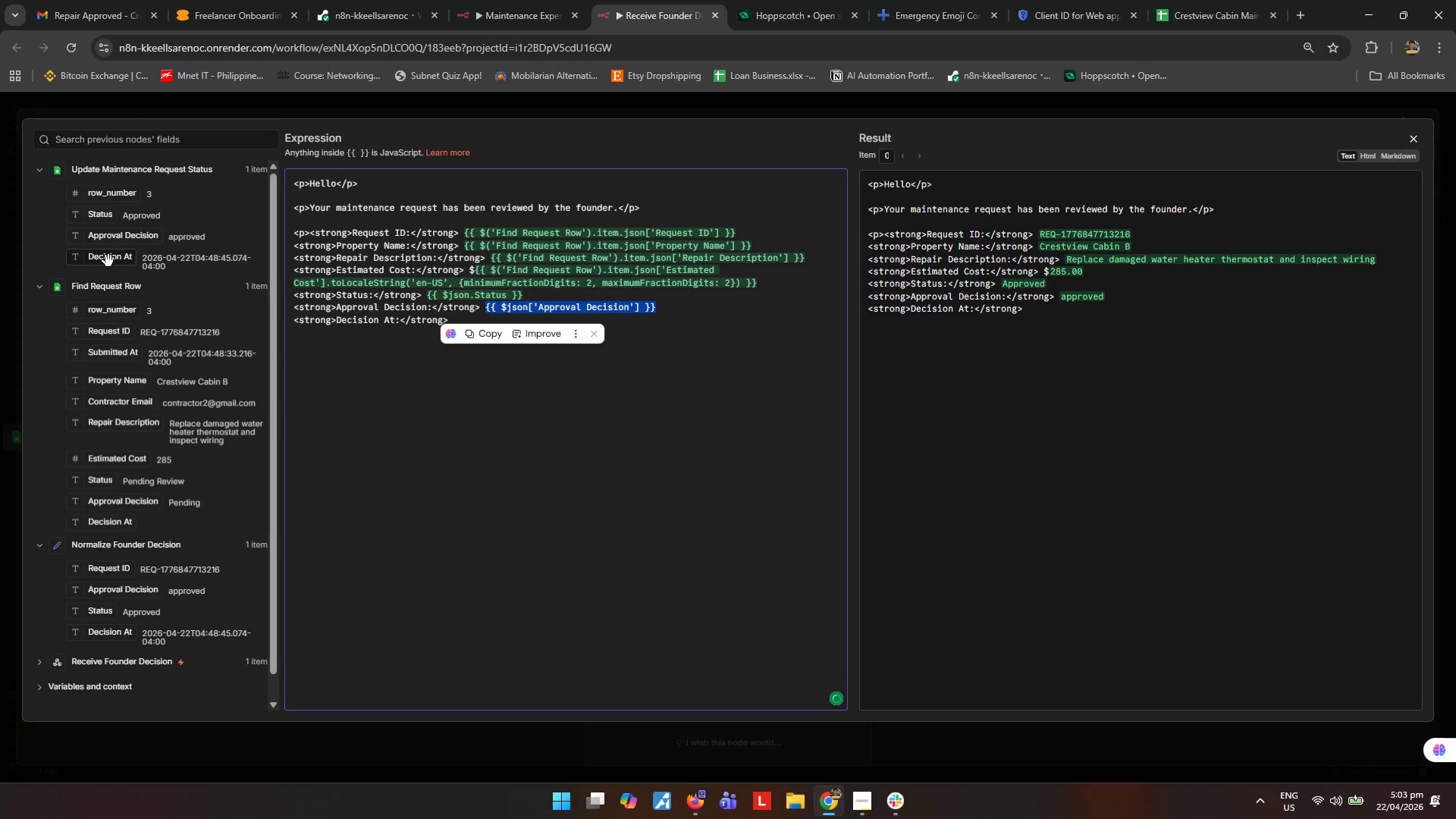 
left_click_drag(start_coordinate=[108, 261], to_coordinate=[494, 320])
 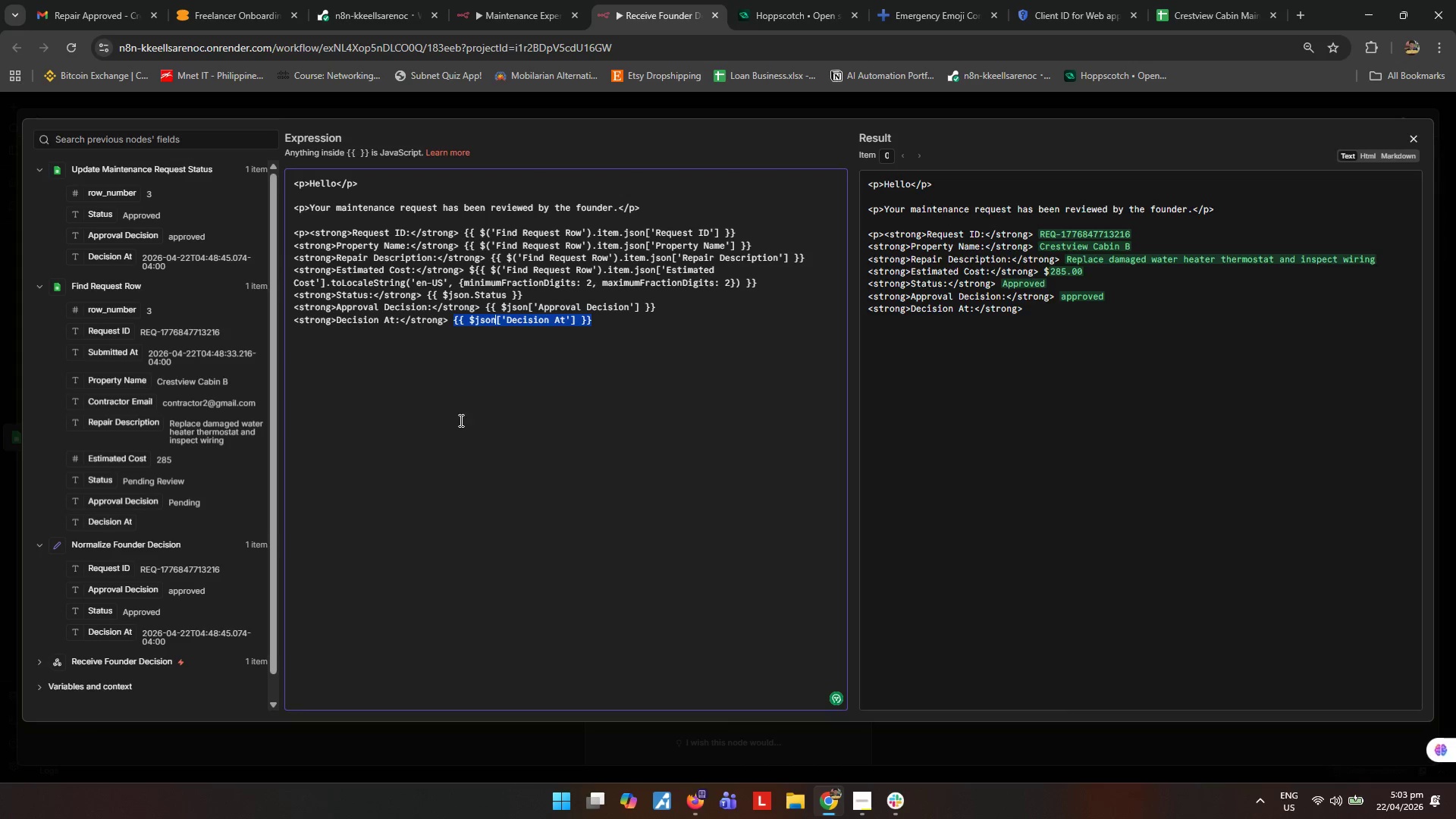 
left_click([460, 422])
 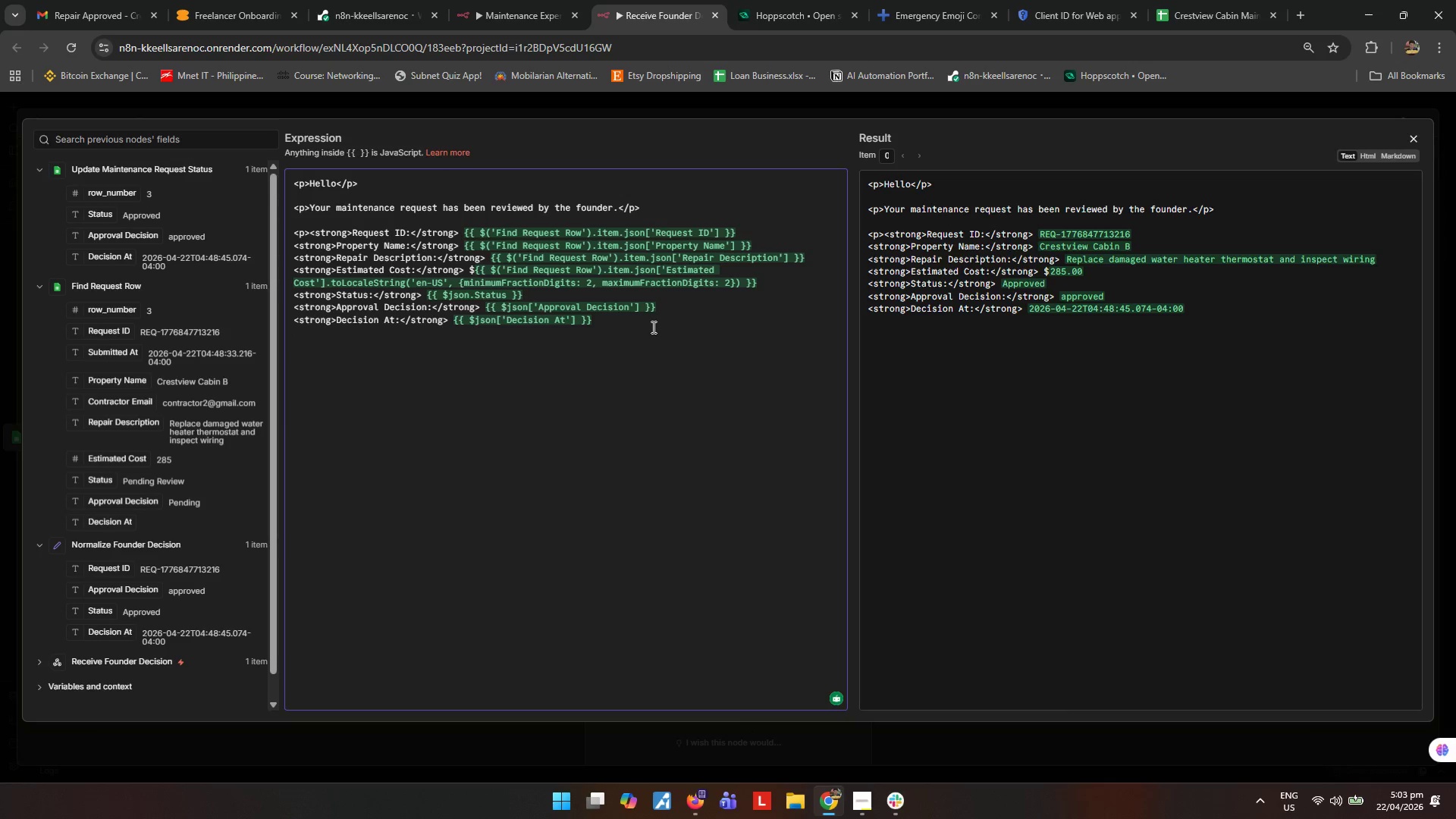 
wait(16.2)
 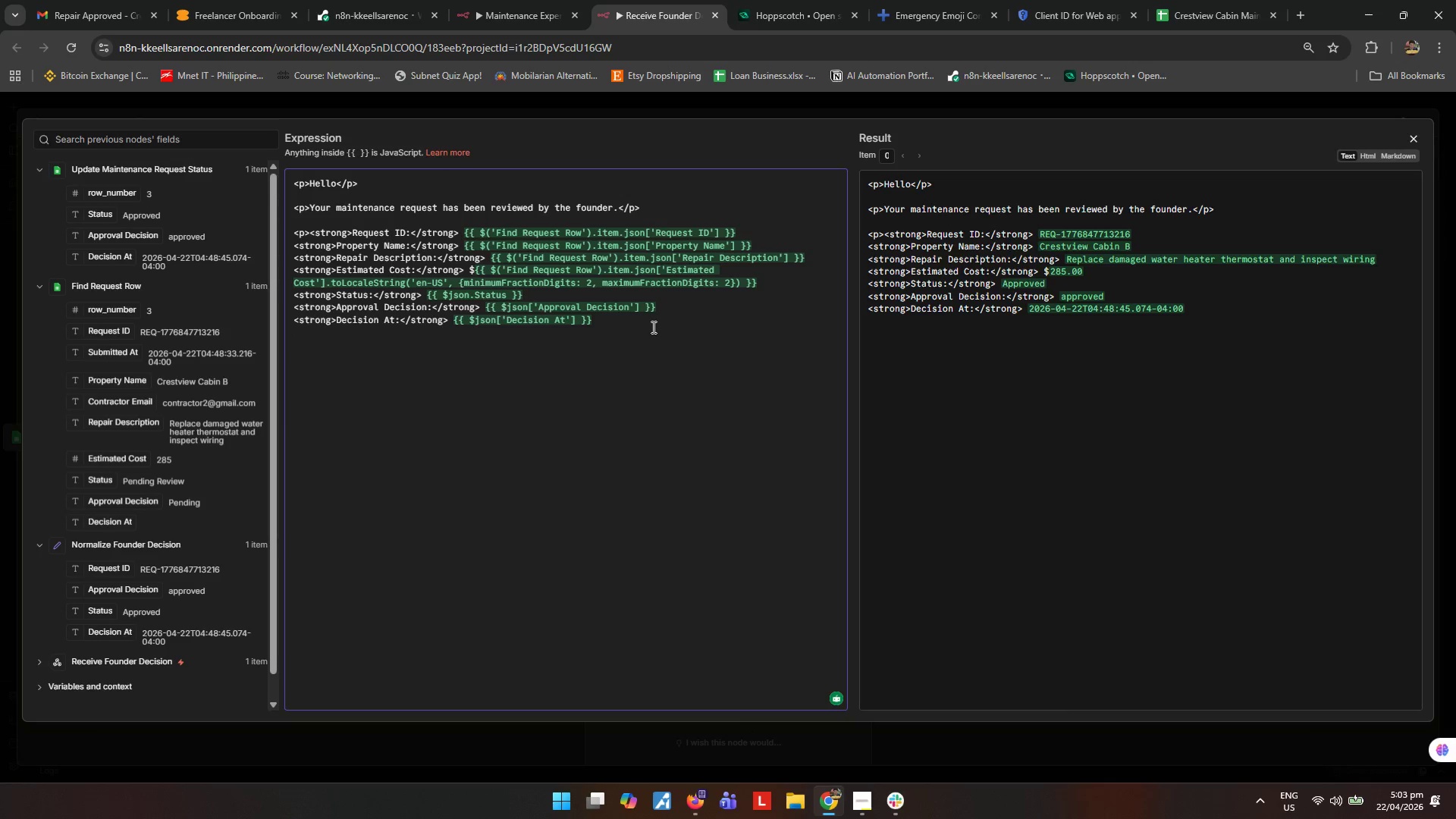 
left_click([652, 327])
 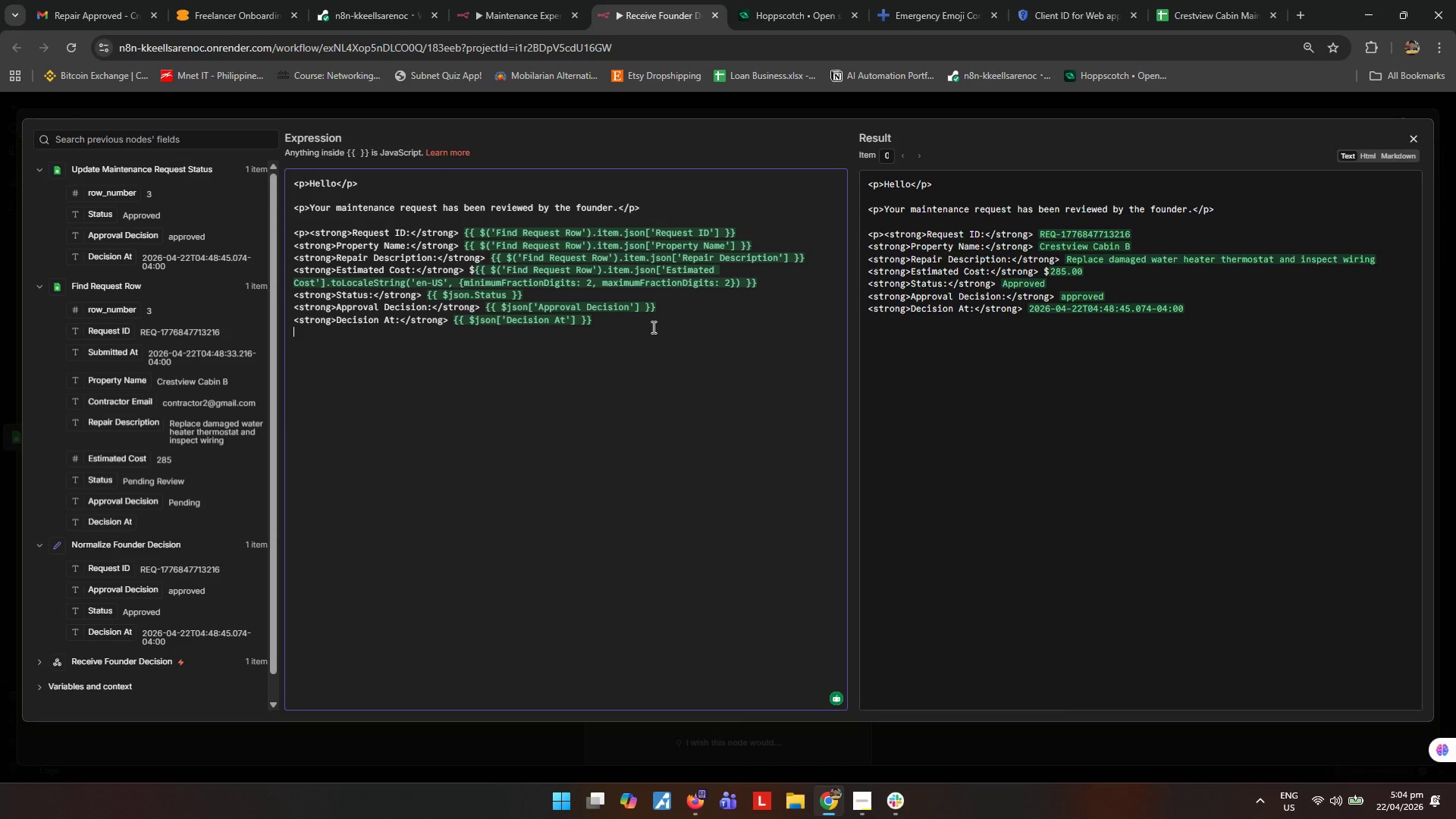 
key(Enter)
 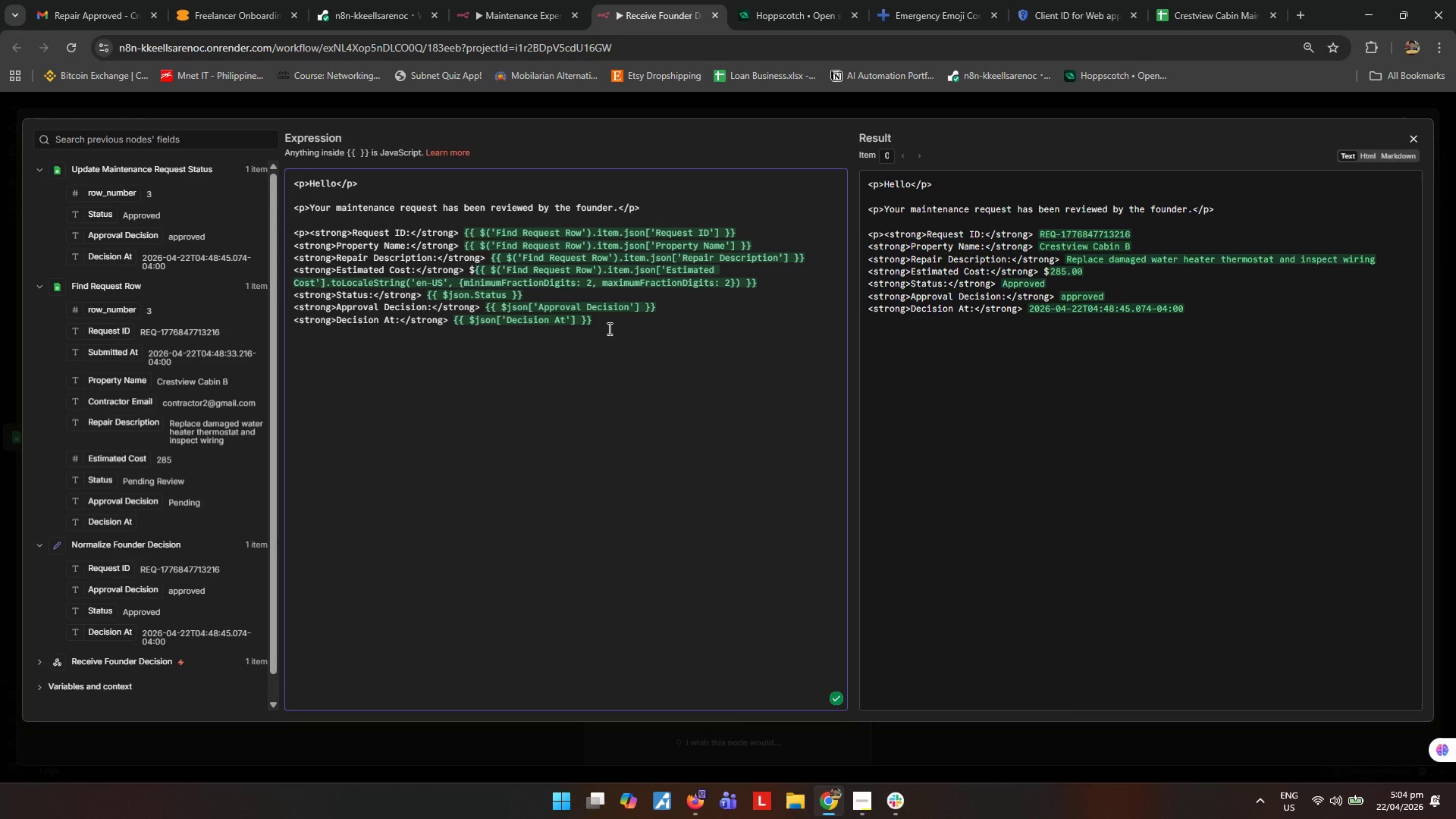 
left_click([761, 228])
 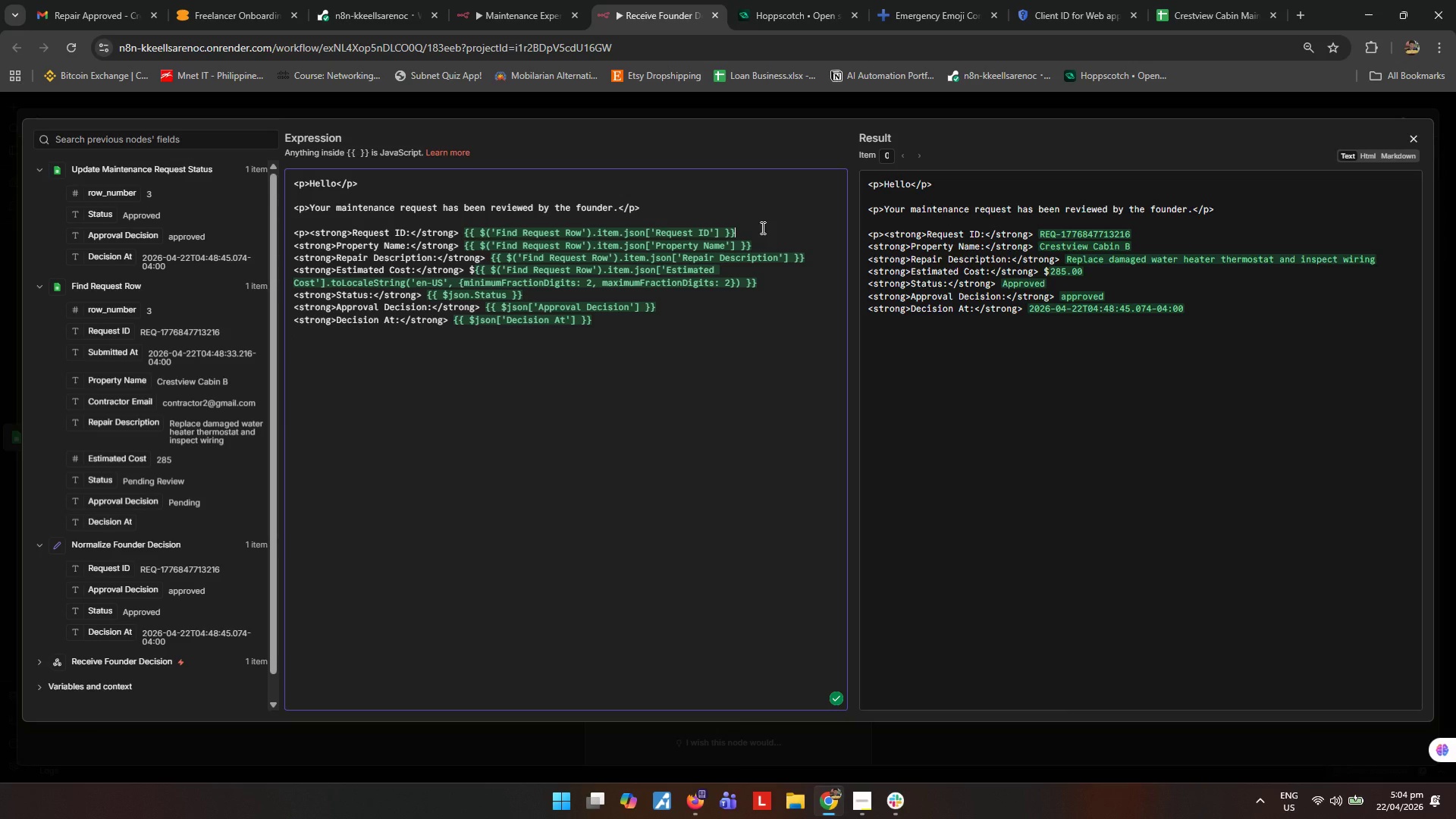 
type( <br>)
 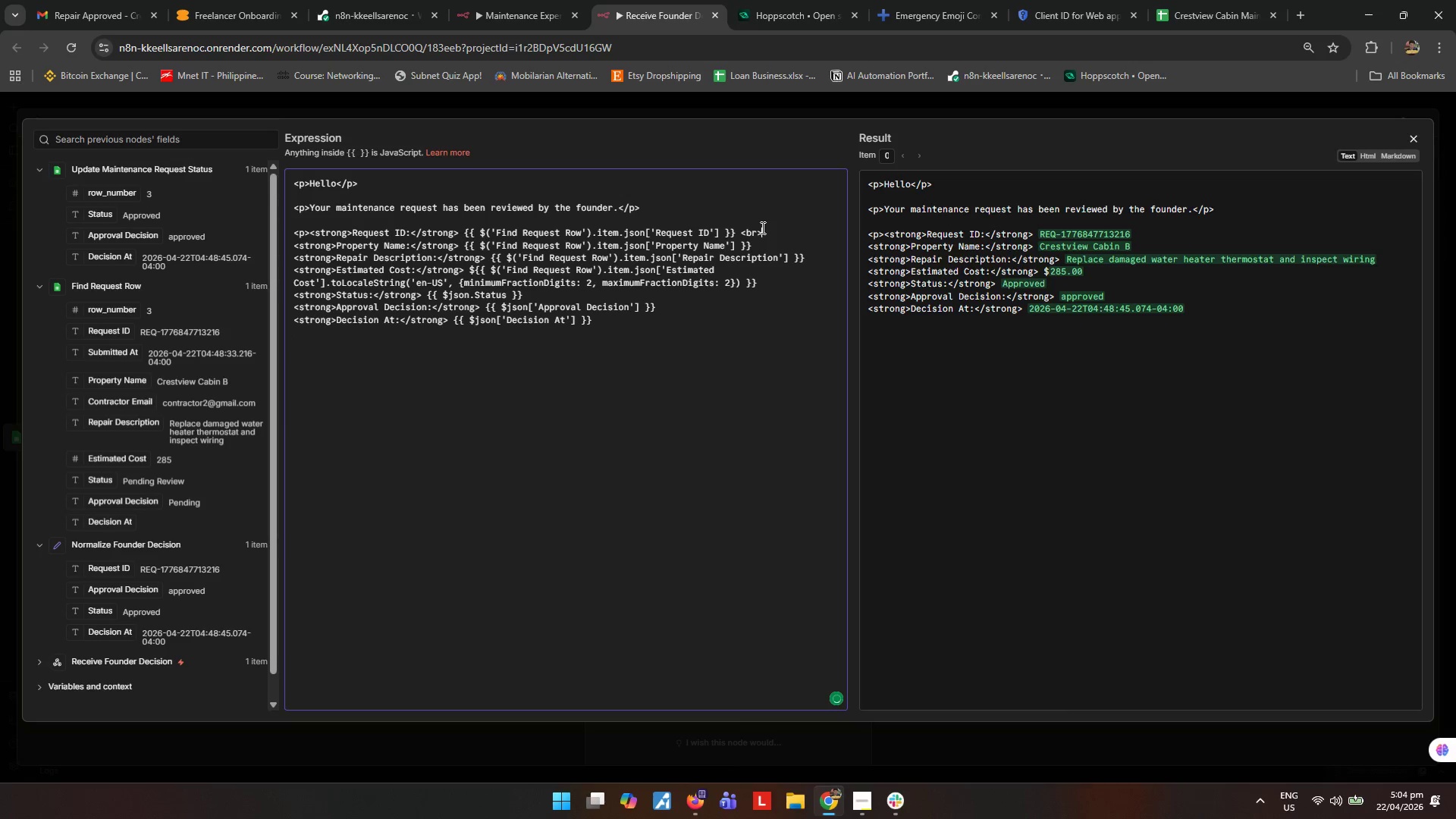 
key(Shift+ArrowLeft)
 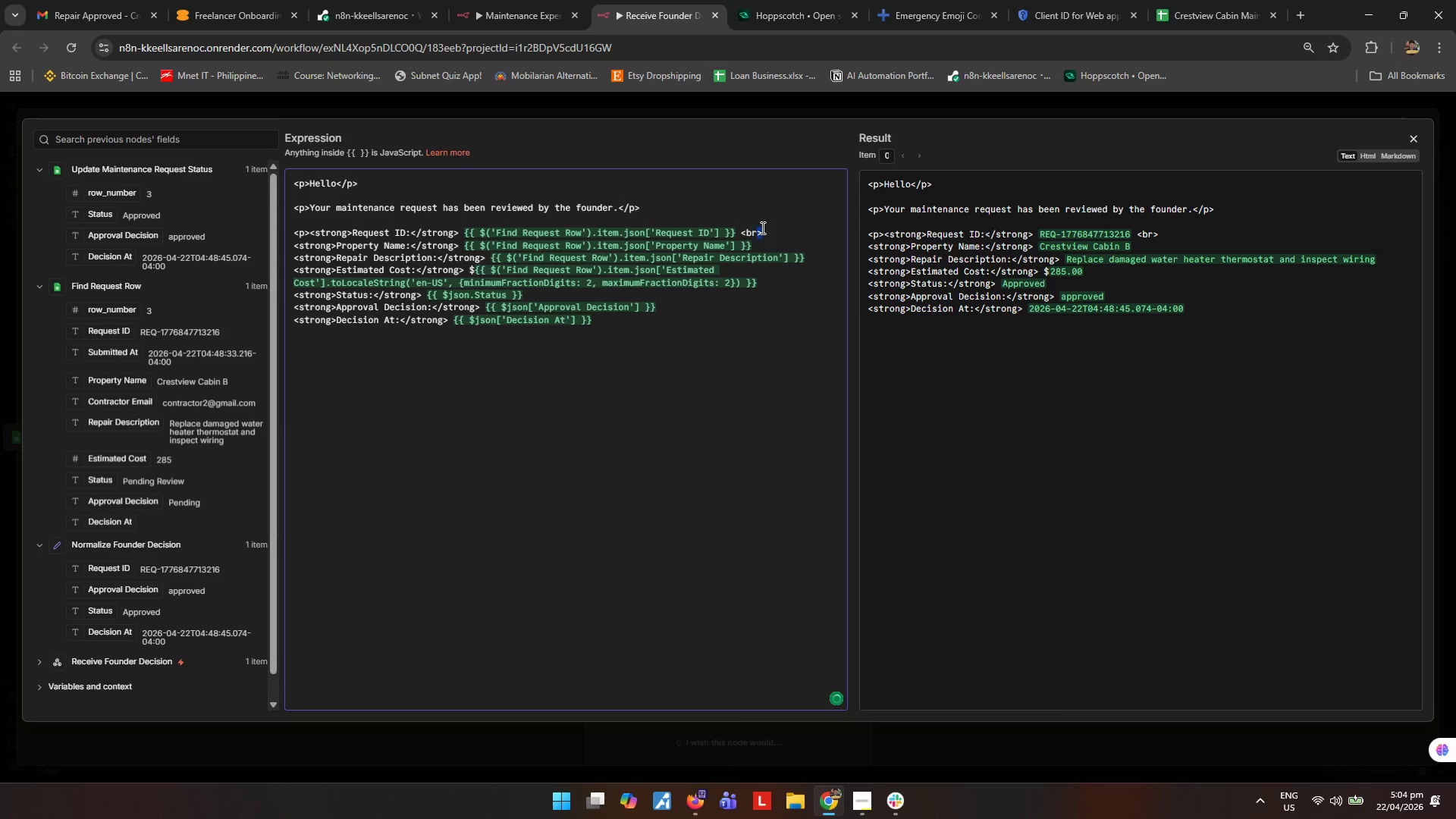 
key(Shift+ArrowLeft)
 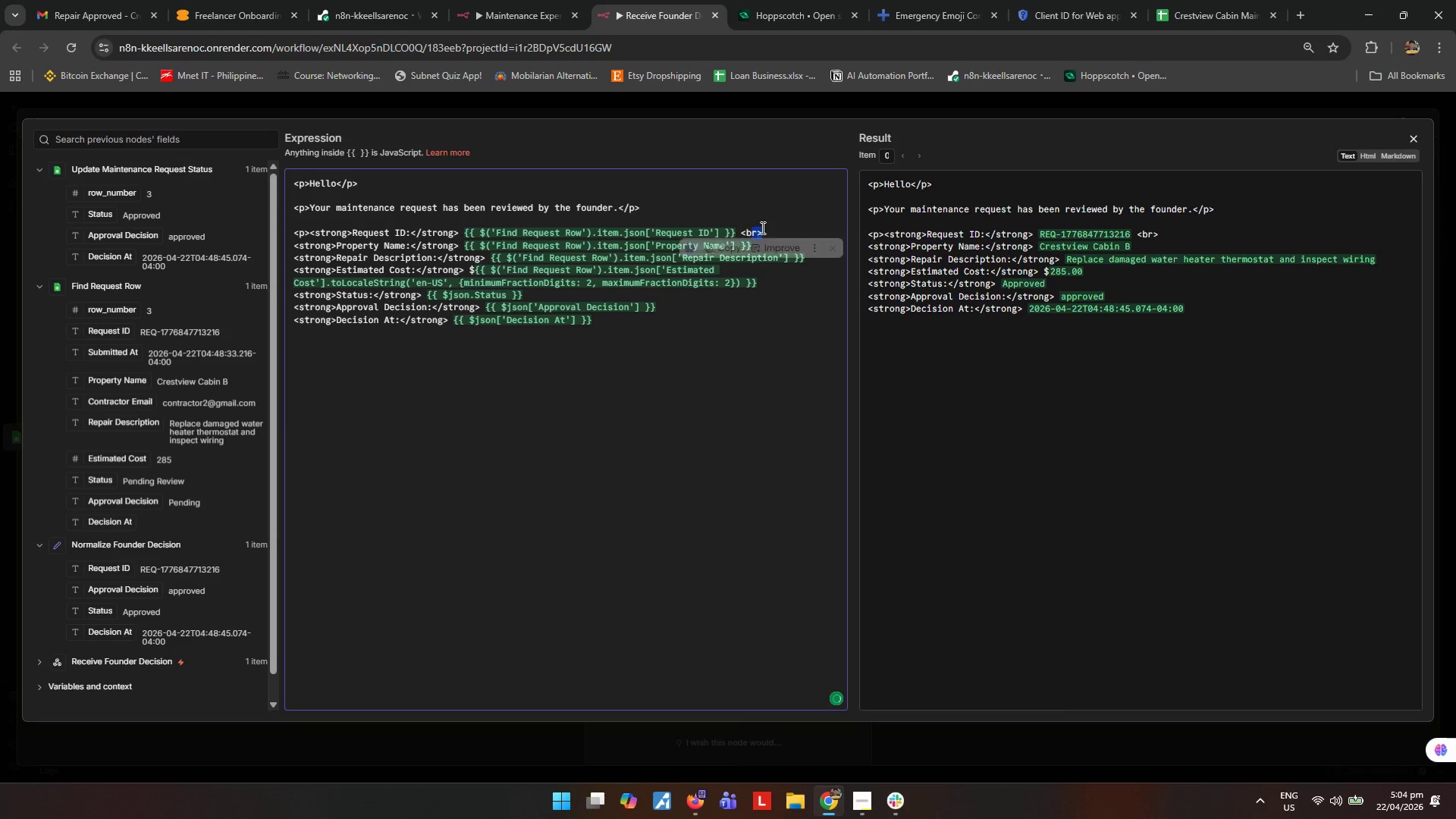 
key(Shift+ArrowLeft)
 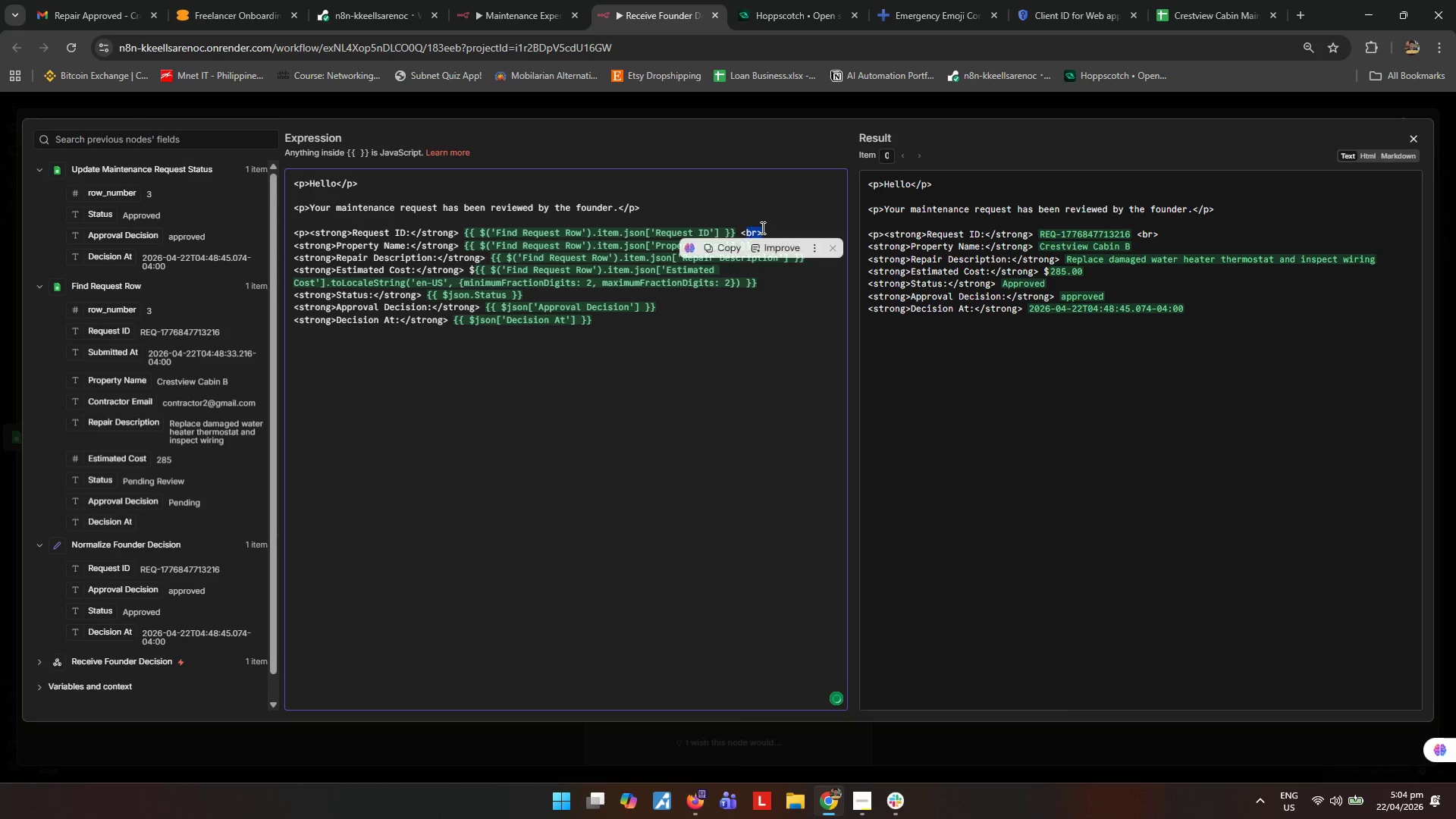 
key(Shift+ArrowLeft)
 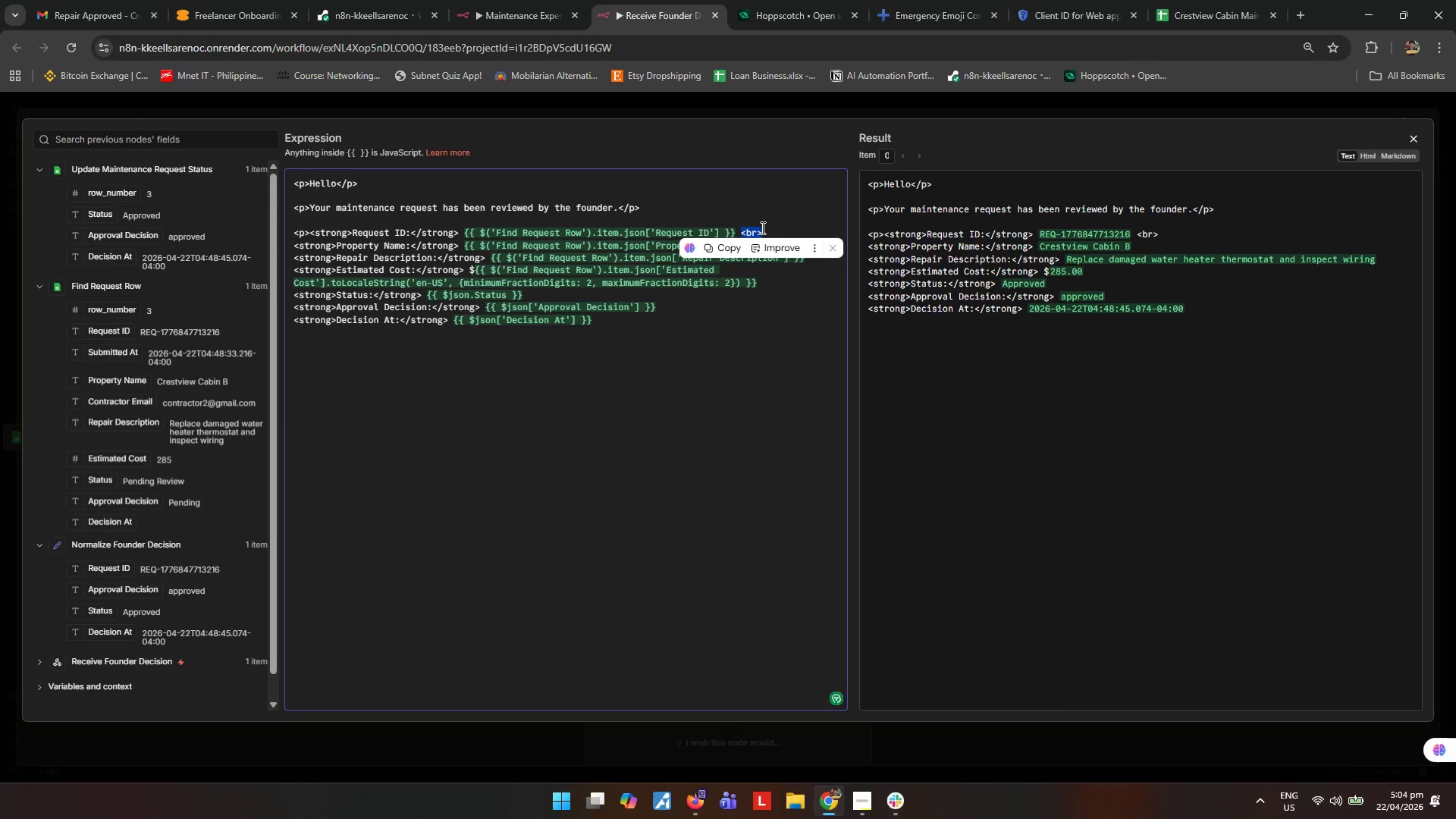 
key(Control+ControlLeft)
 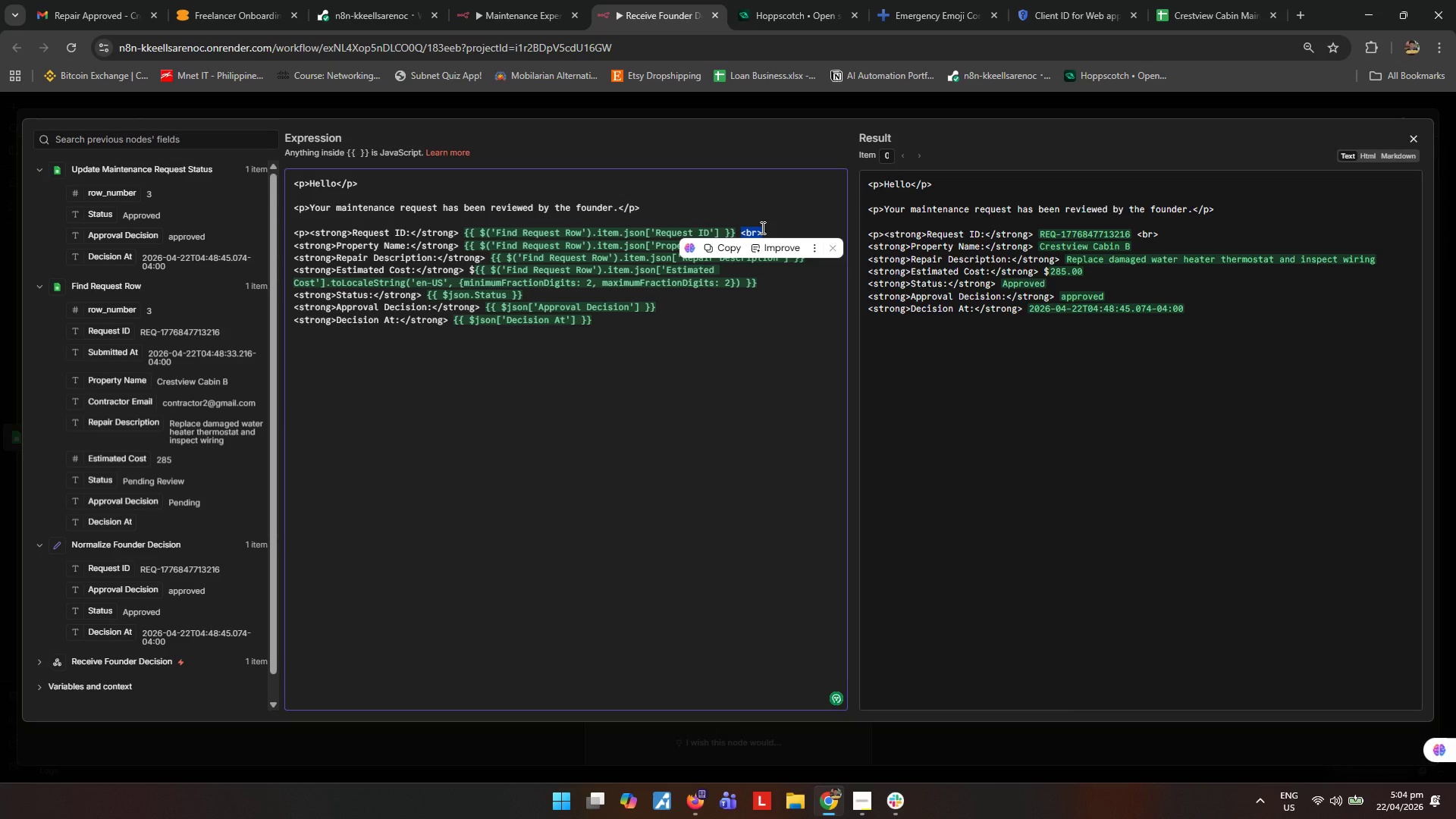 
key(Control+C)
 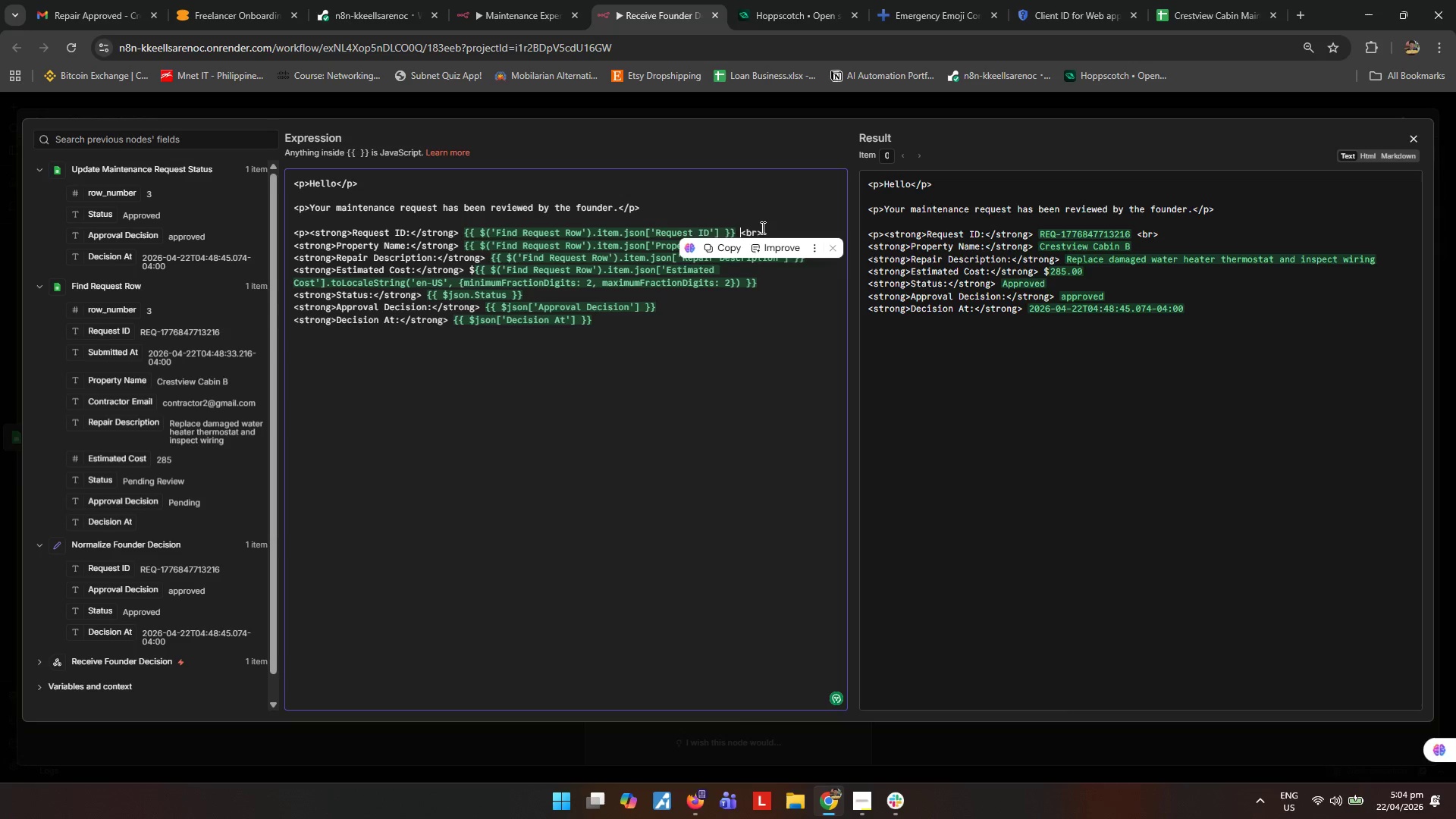 
key(ArrowLeft)
 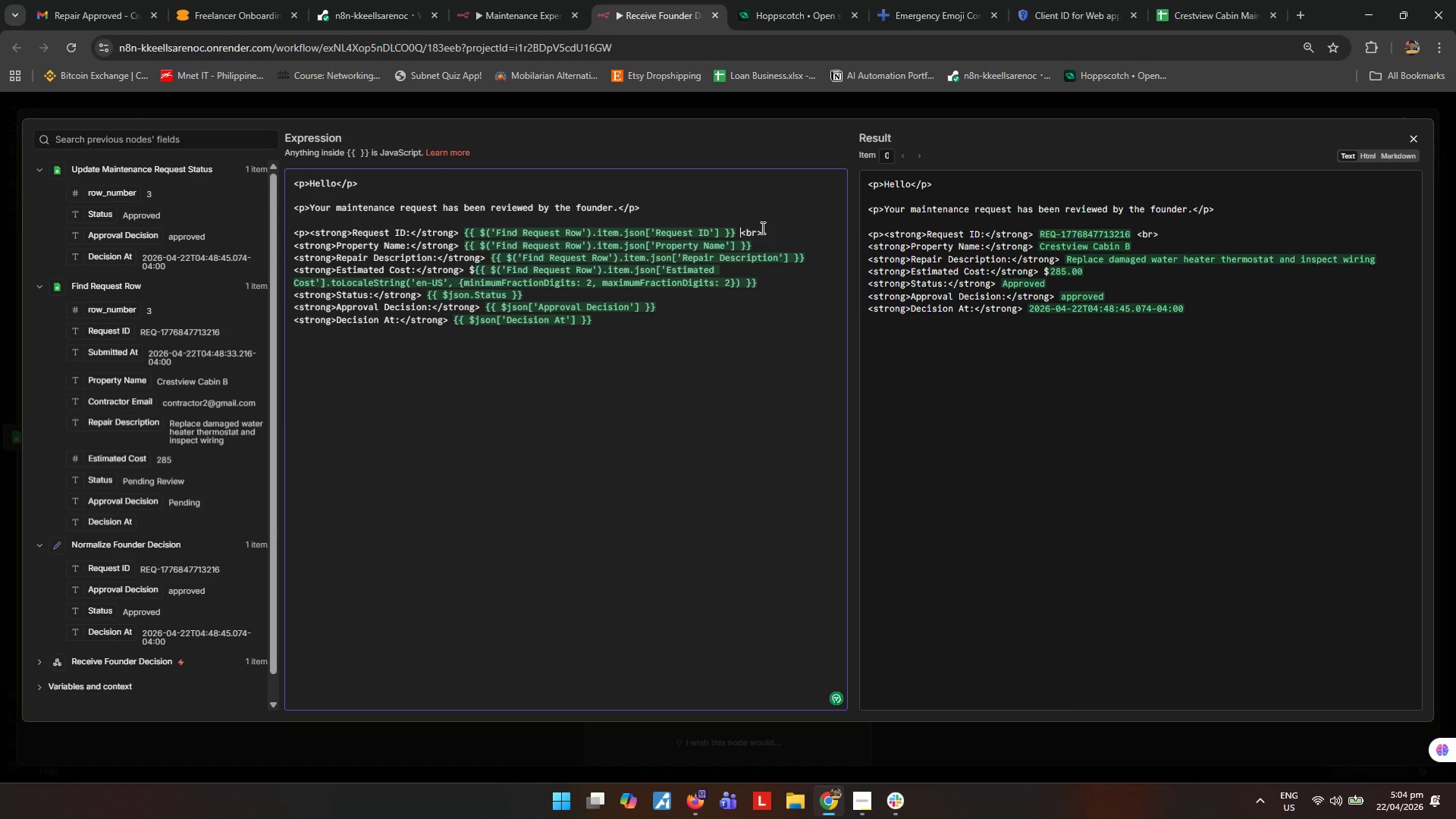 
key(Backspace)
 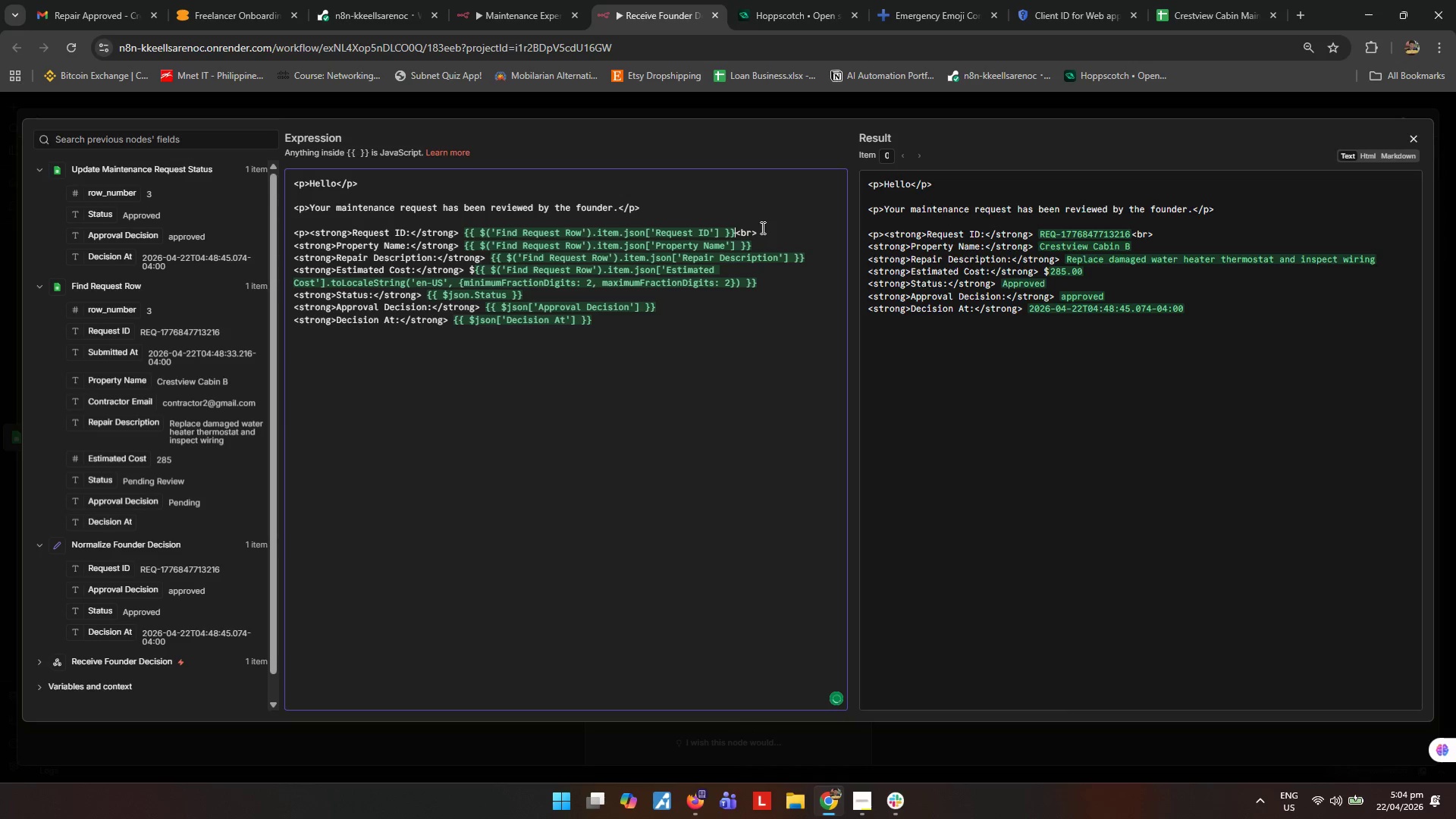 
key(Shift+ArrowRight)
 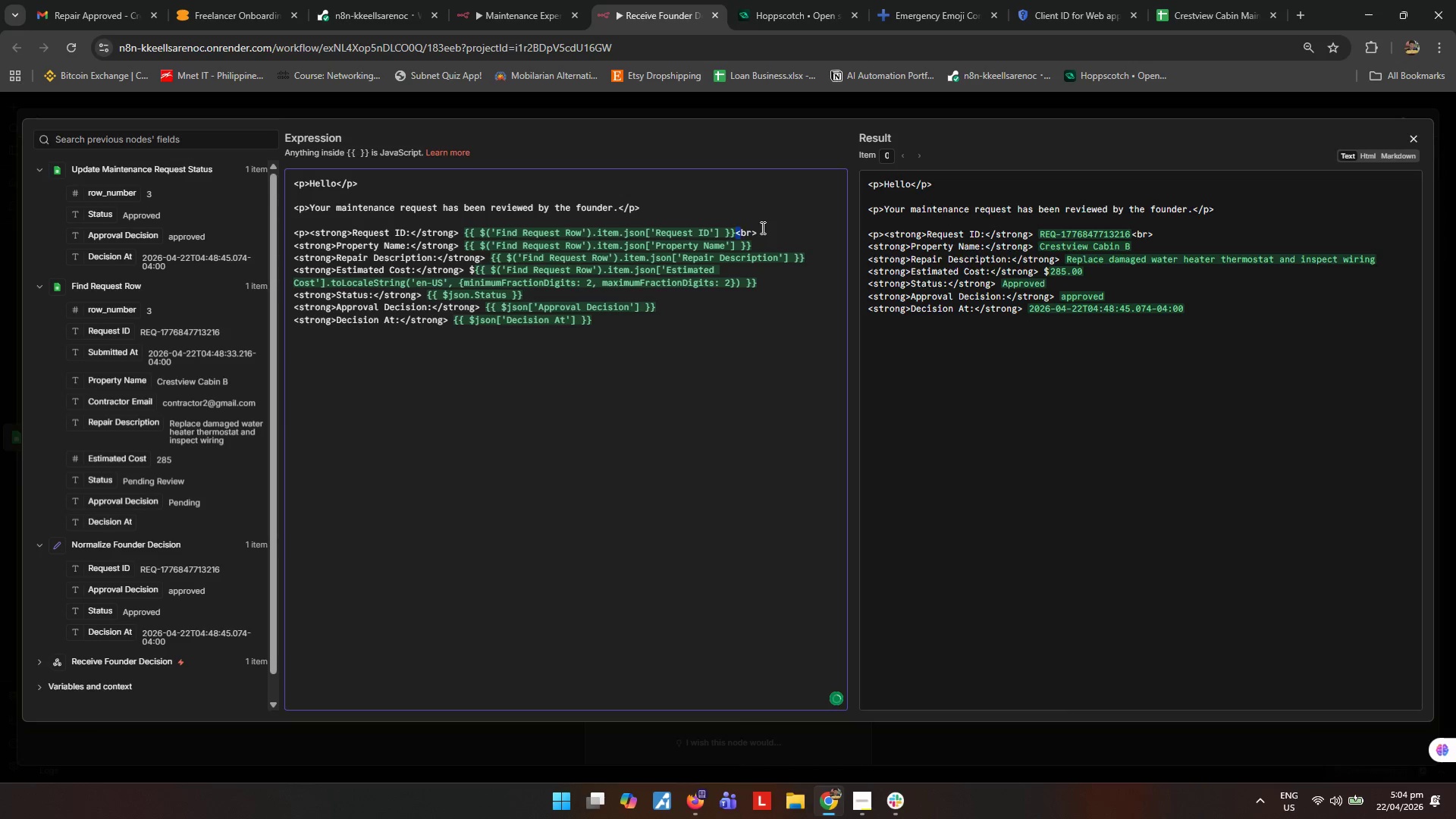 
key(Shift+ArrowRight)
 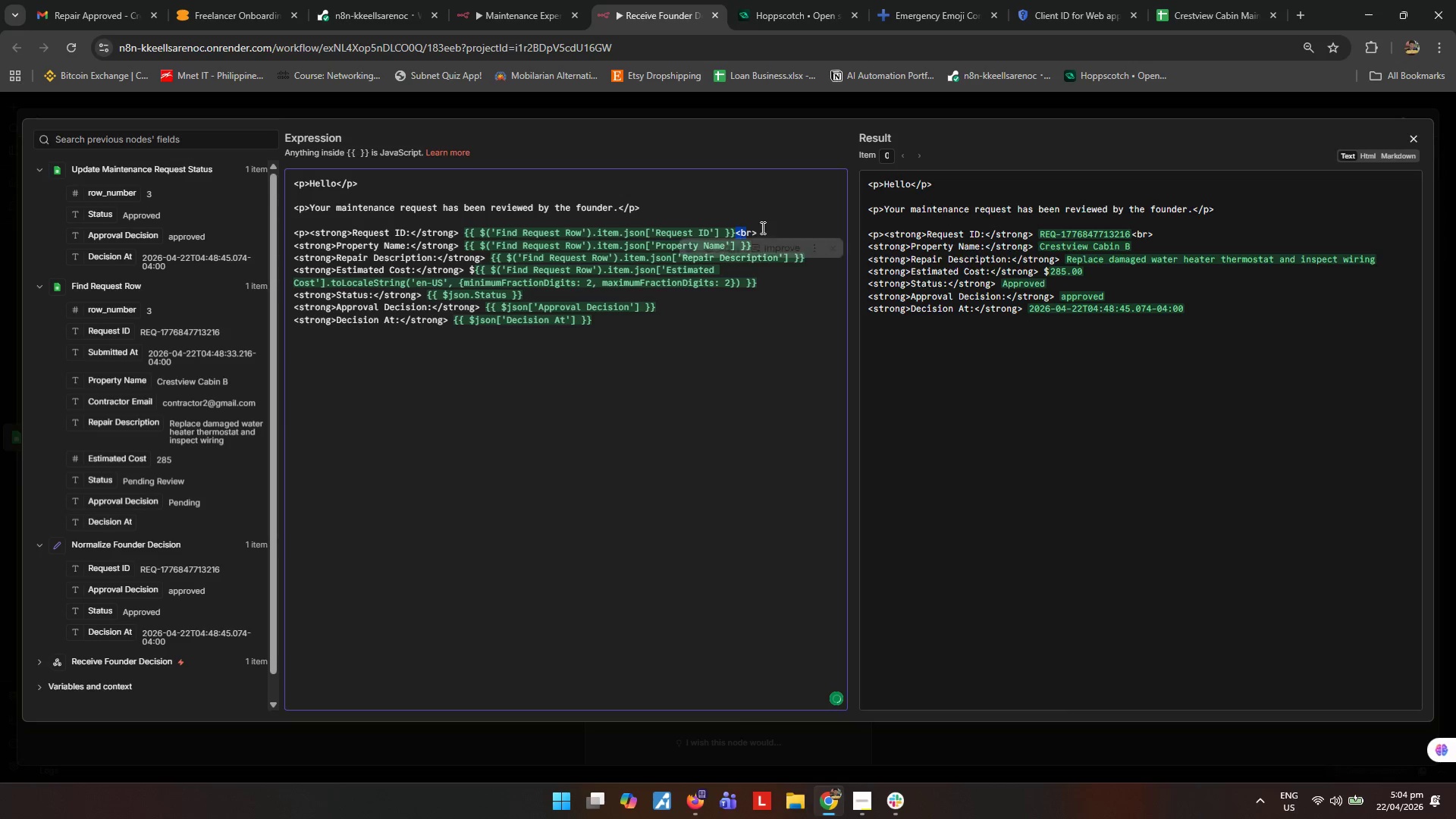 
key(Shift+ArrowRight)
 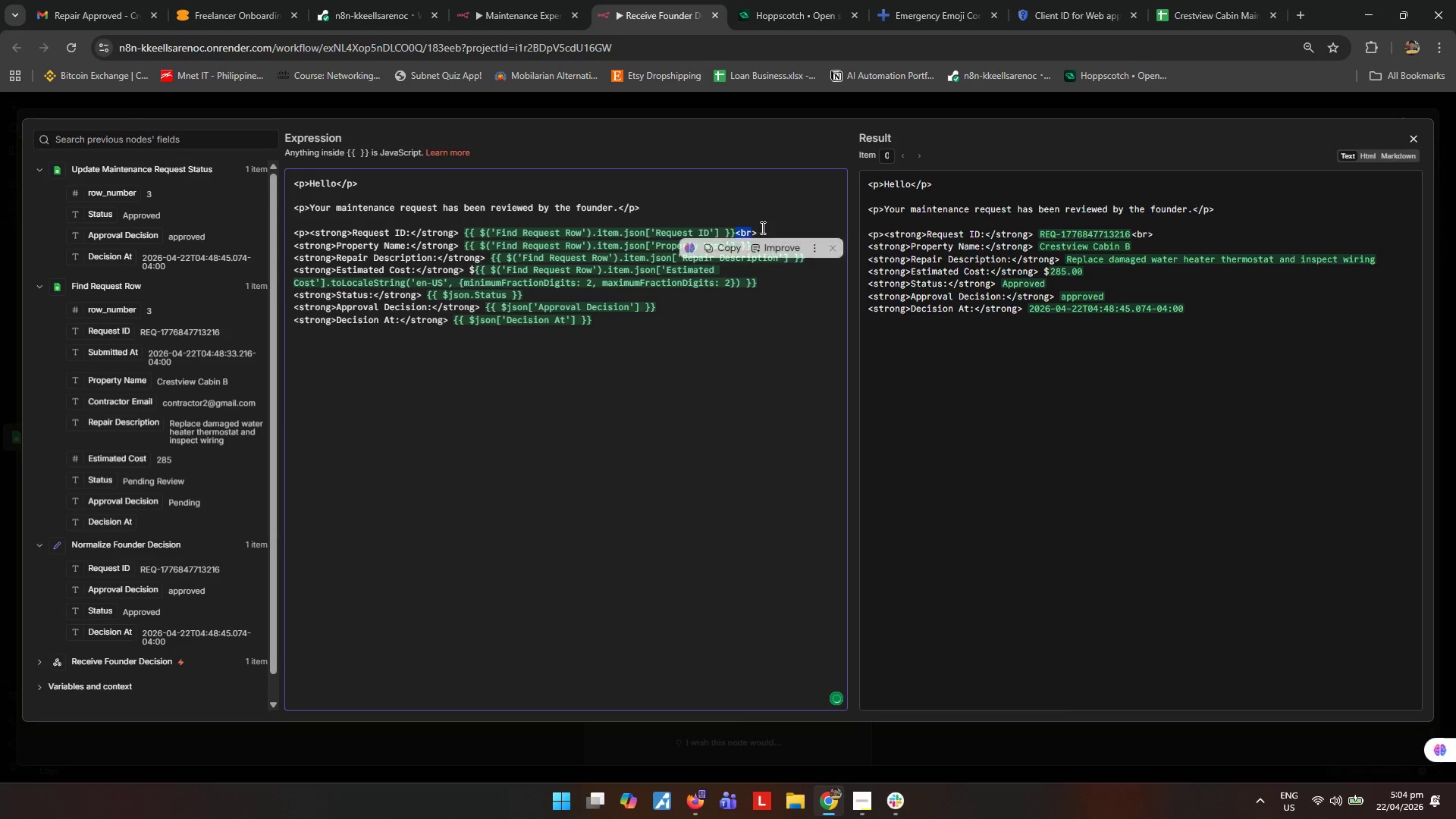 
key(Shift+ArrowRight)
 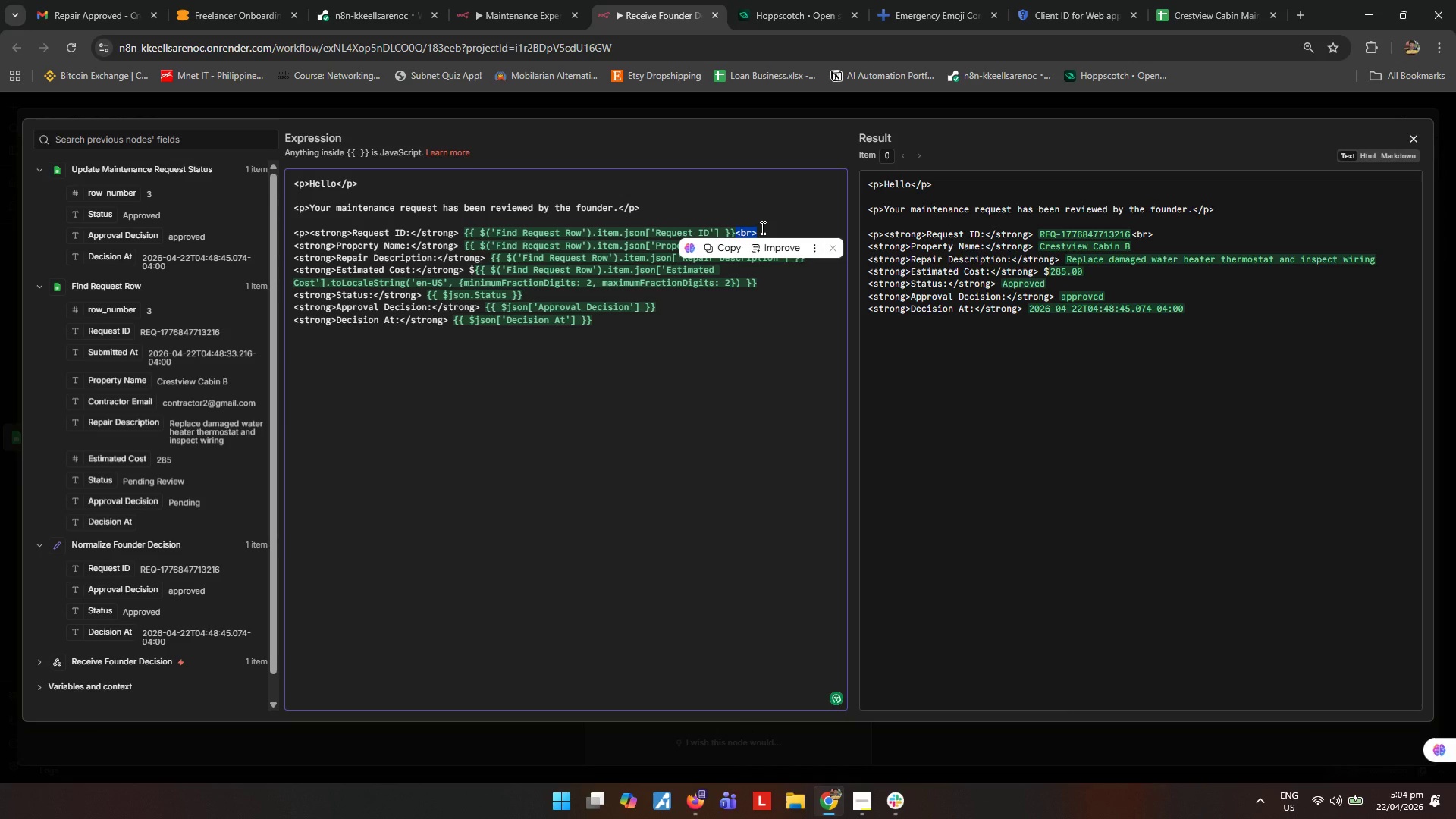 
key(Control+ControlLeft)
 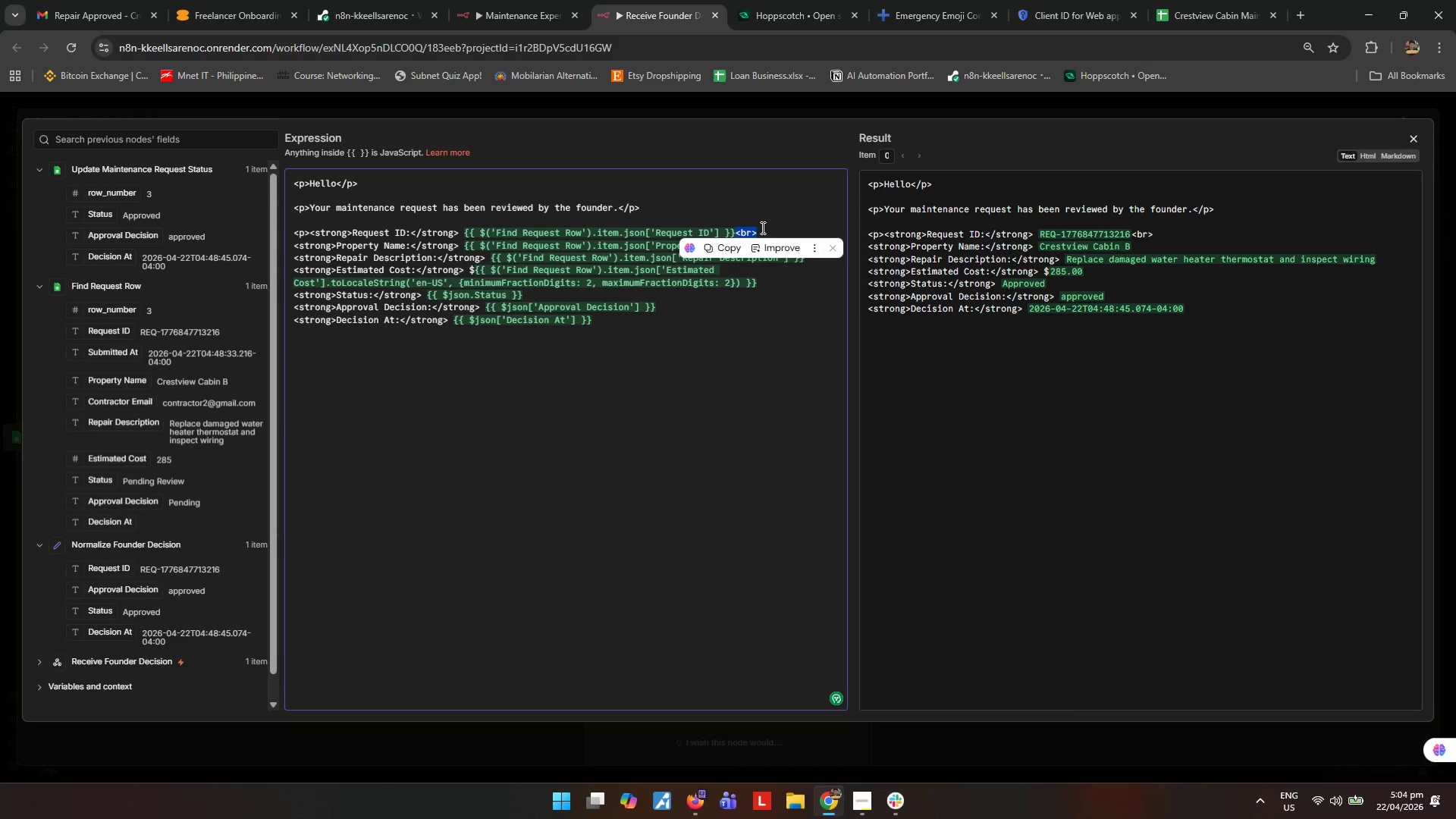 
key(Control+C)
 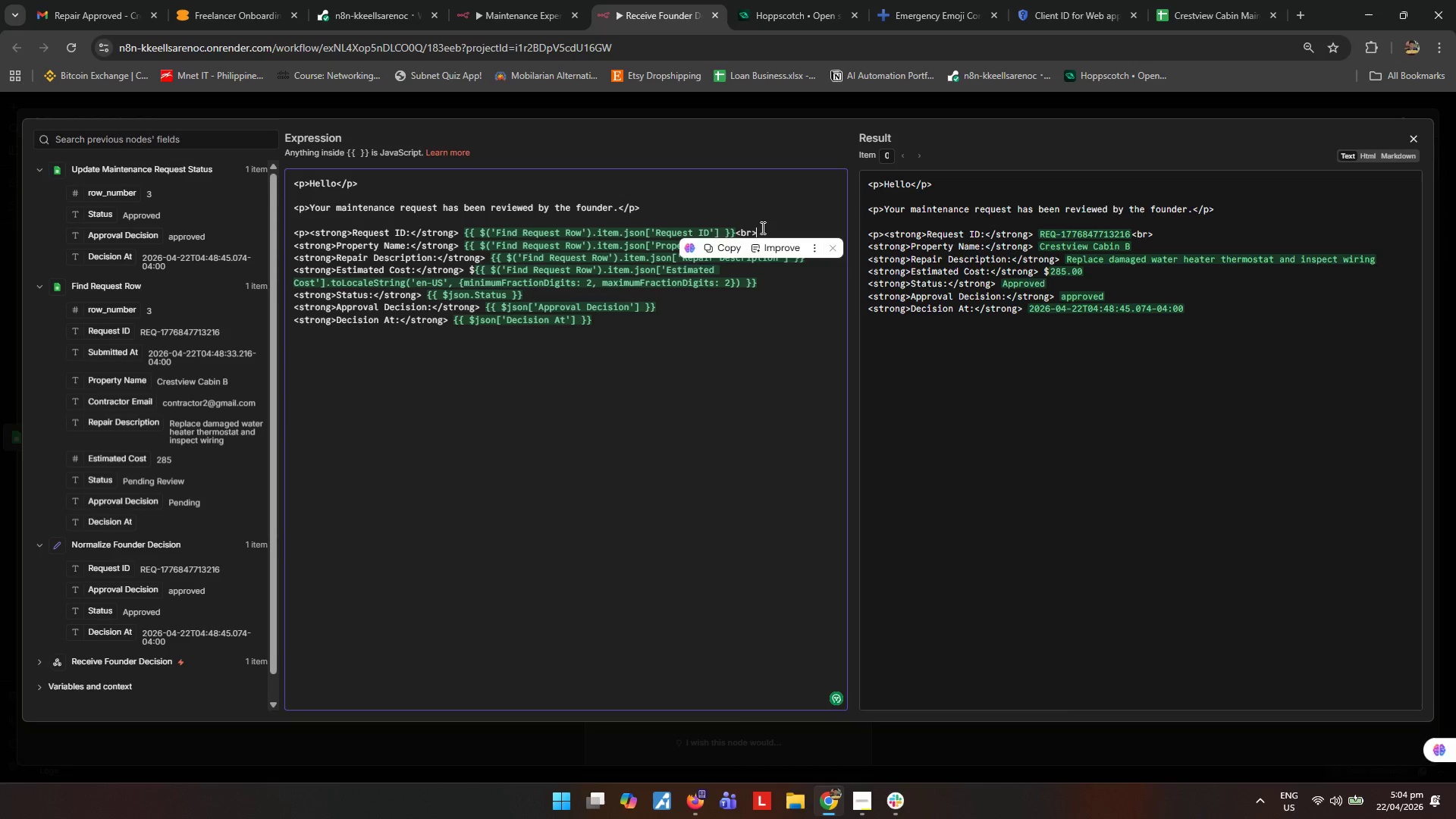 
key(ArrowDown)
 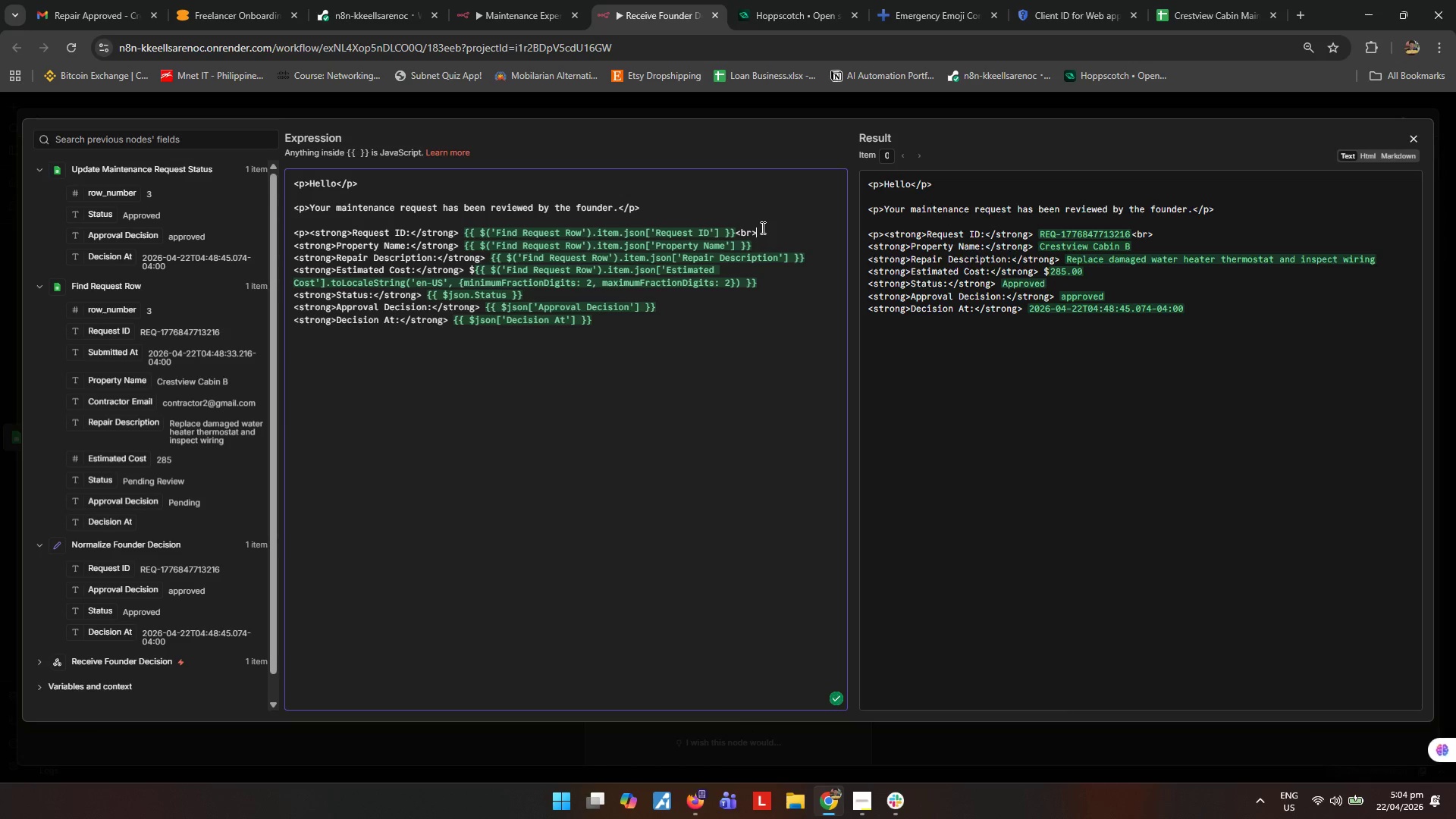 
key(ArrowDown)
 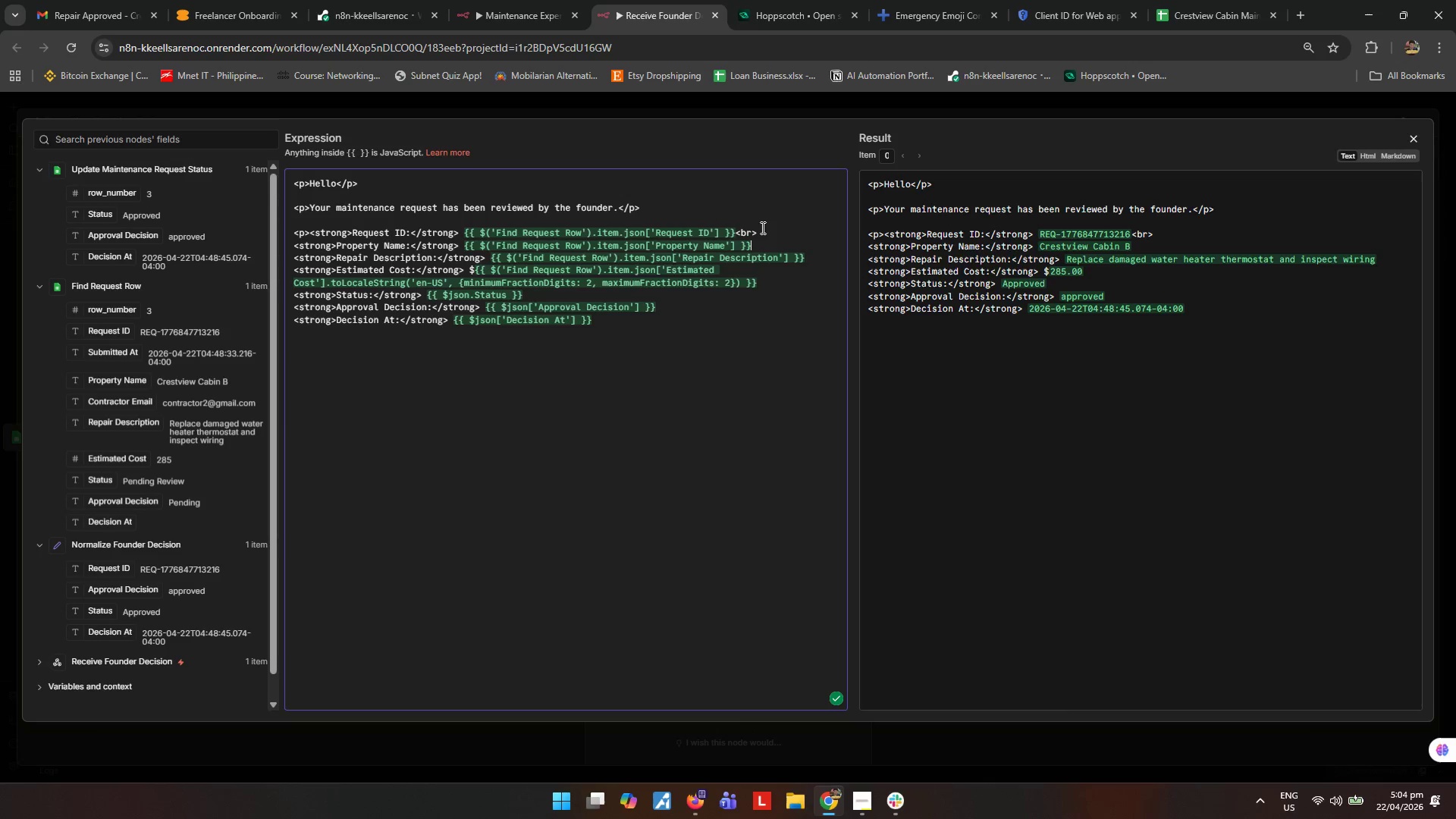 
key(Control+ControlLeft)
 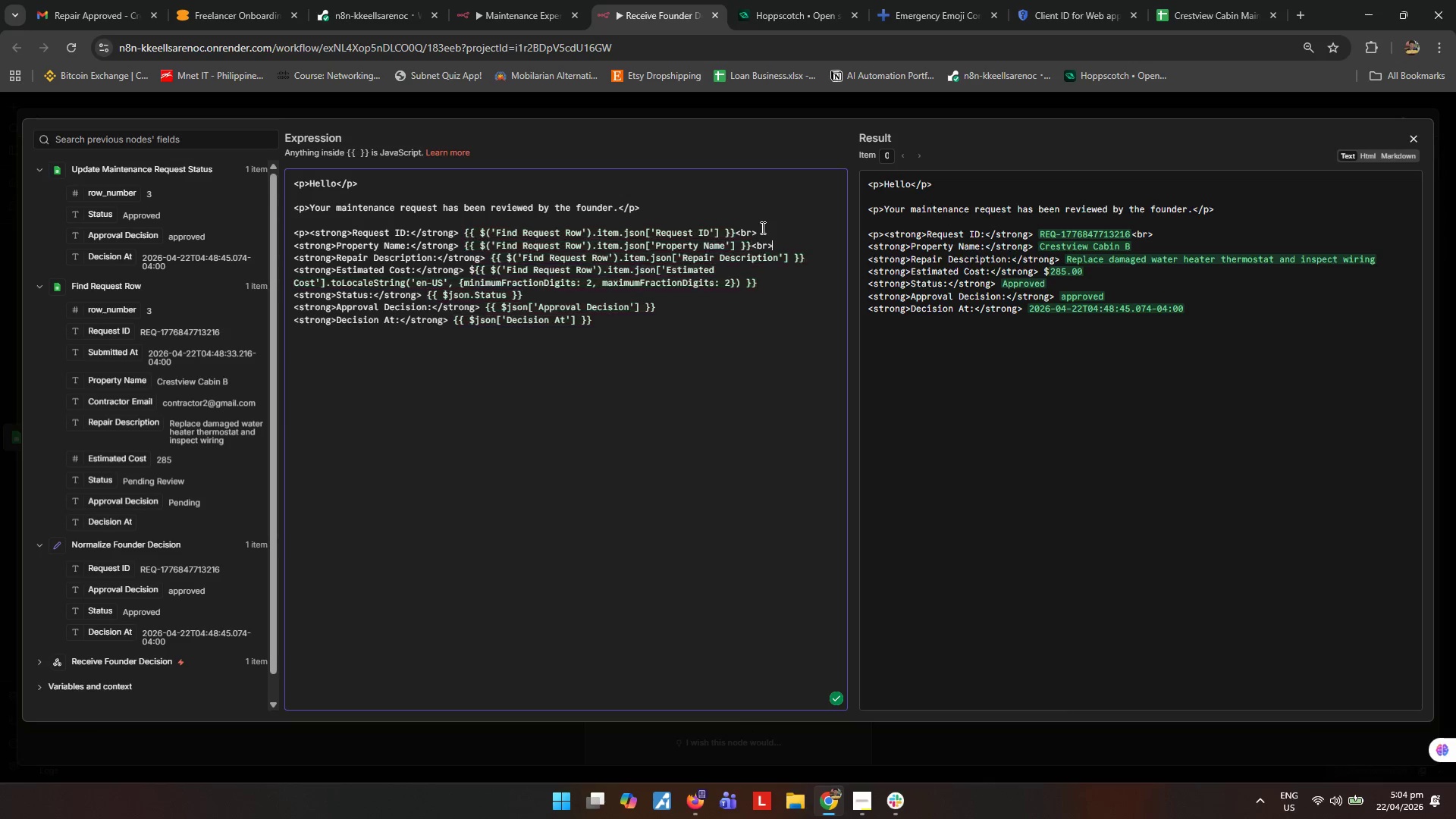 
key(Control+V)
 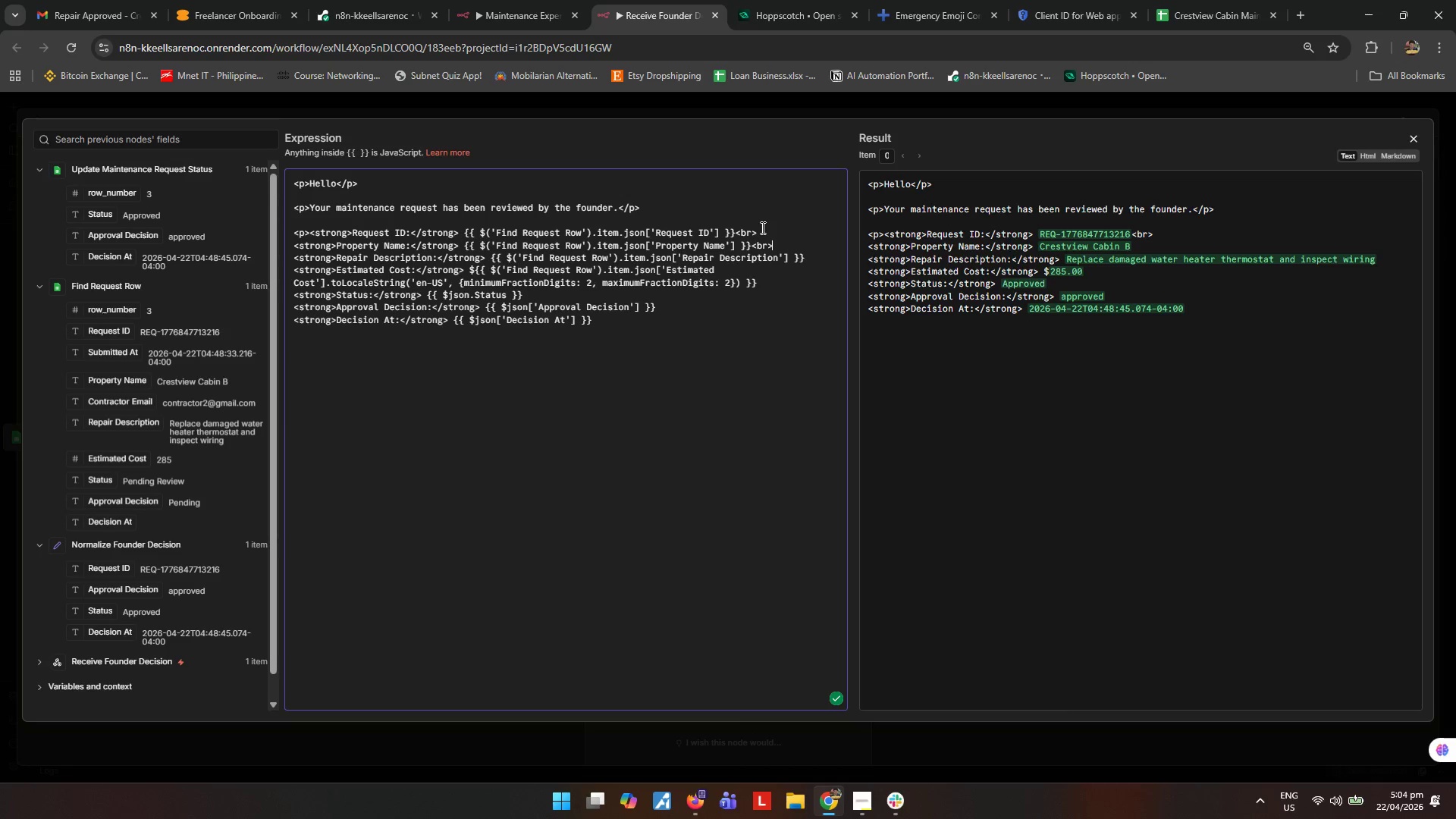 
key(ArrowDown)
 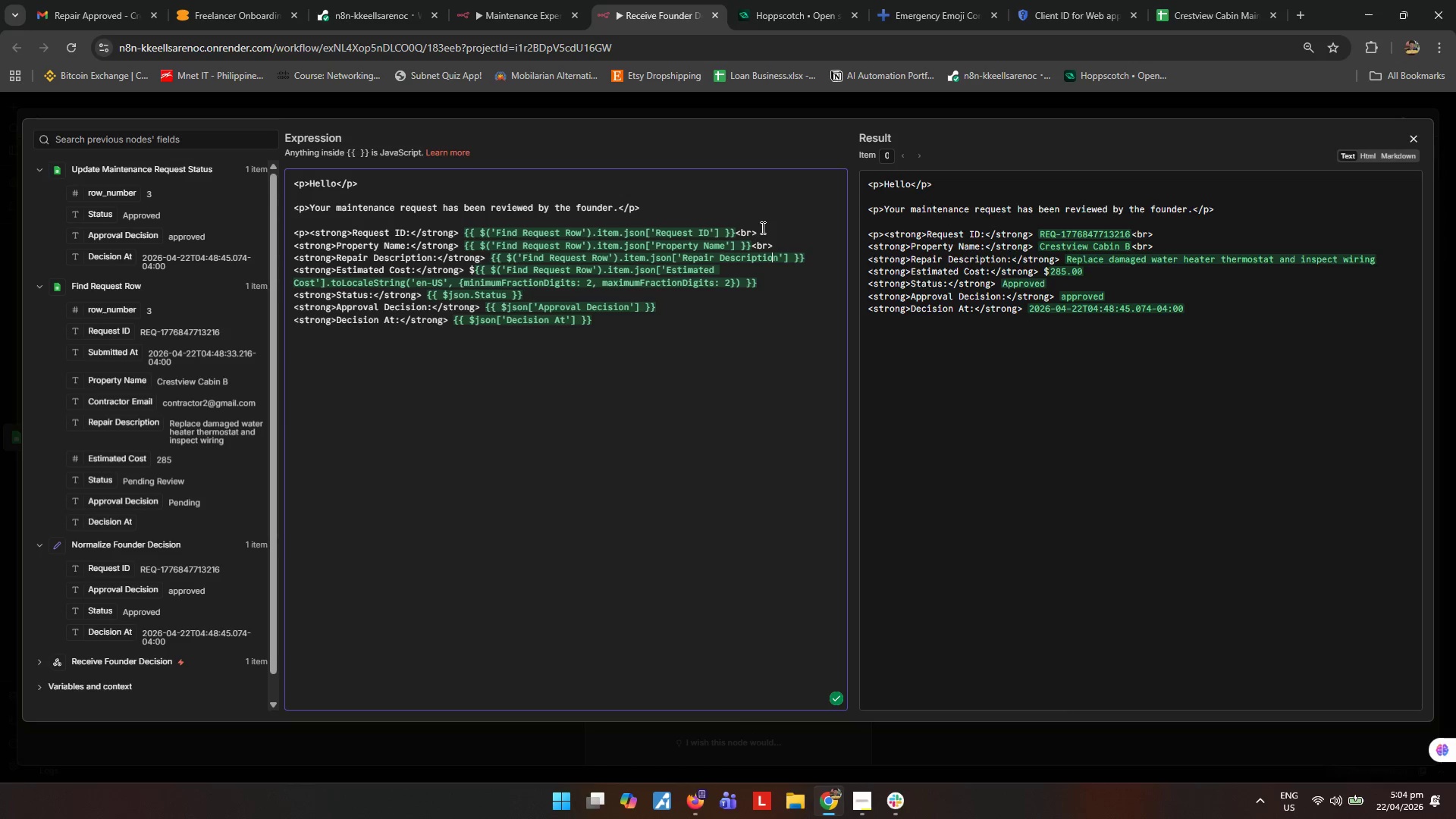 
key(ArrowRight)
 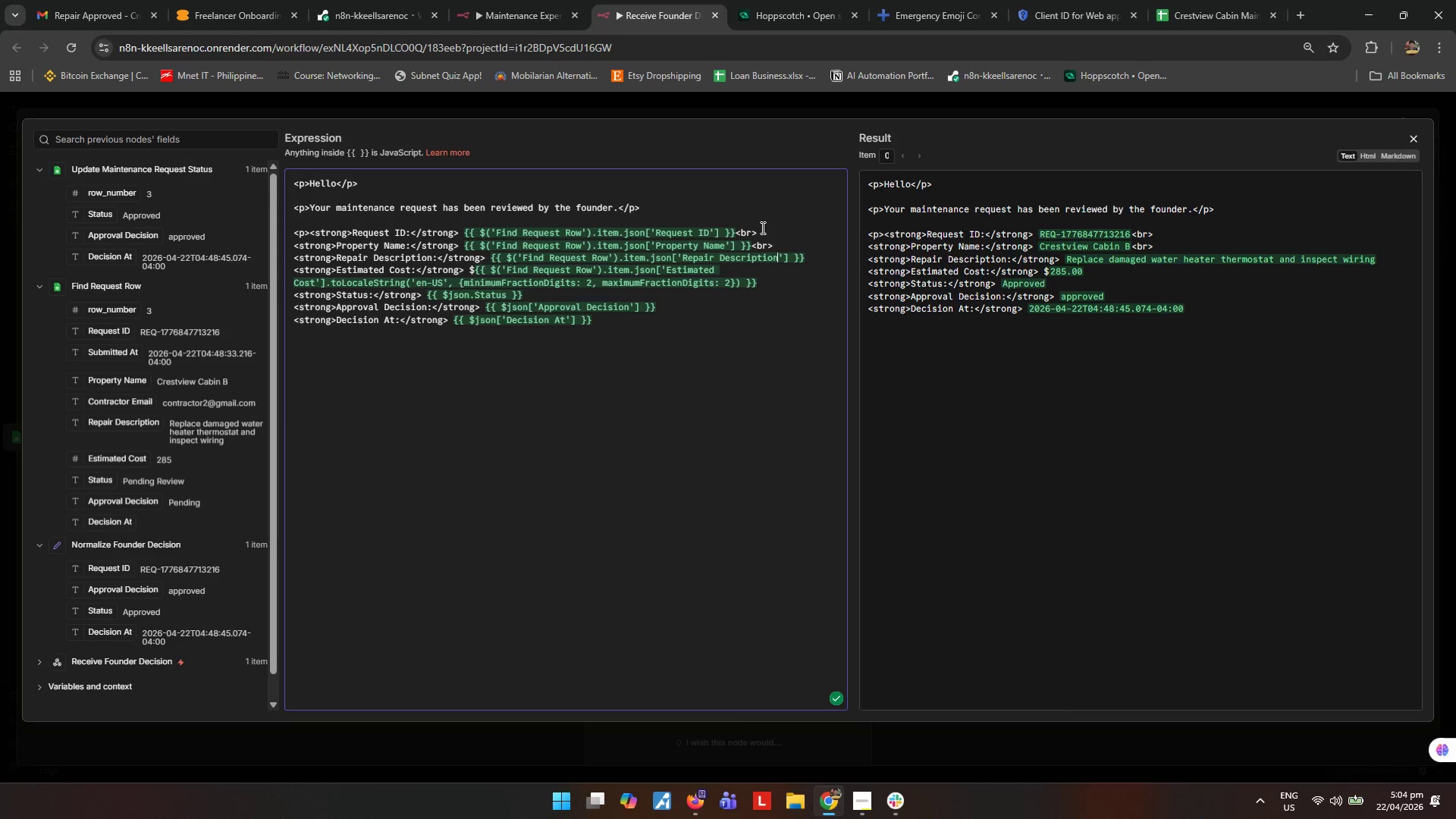 
key(ArrowRight)
 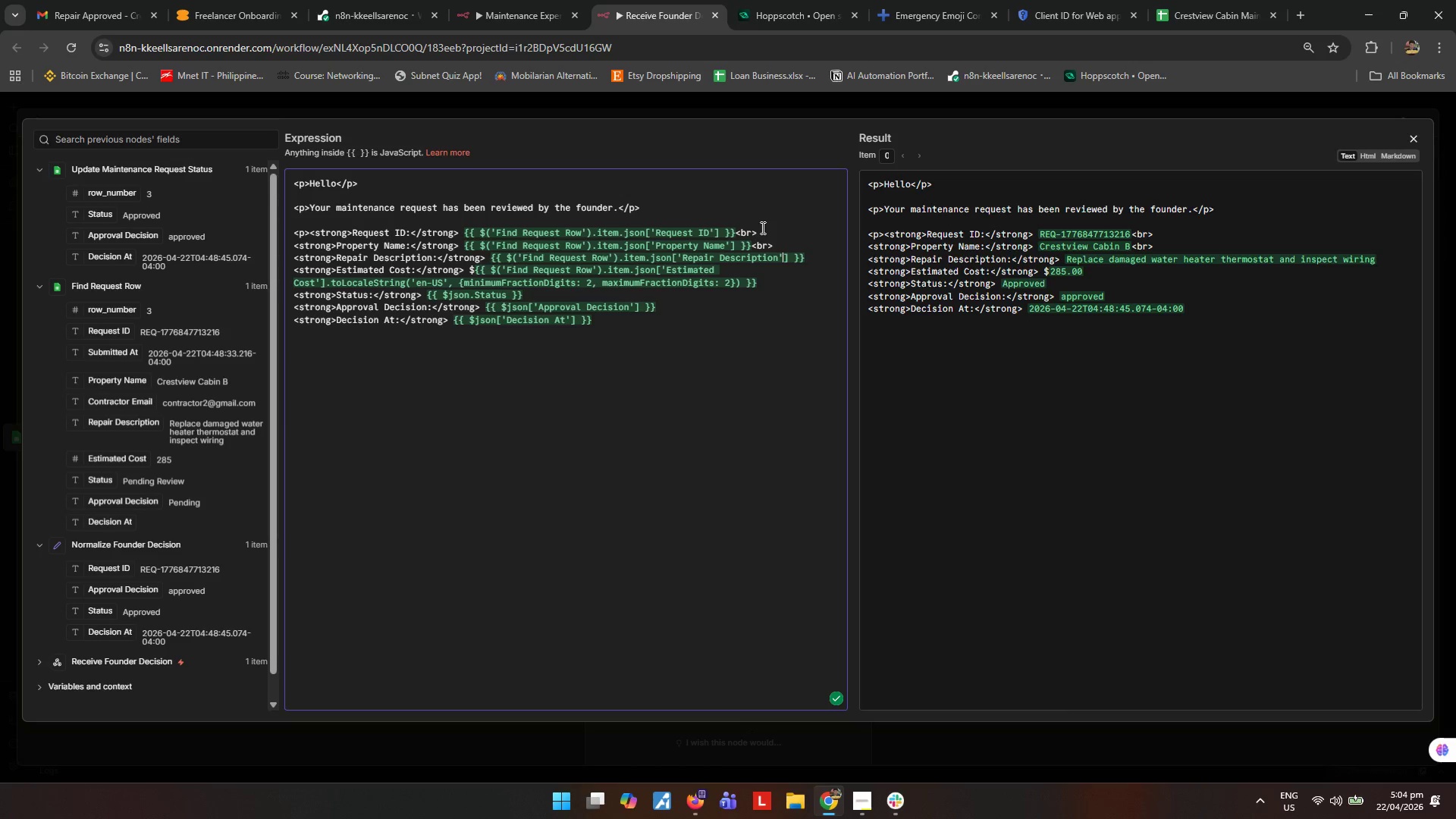 
key(ArrowRight)
 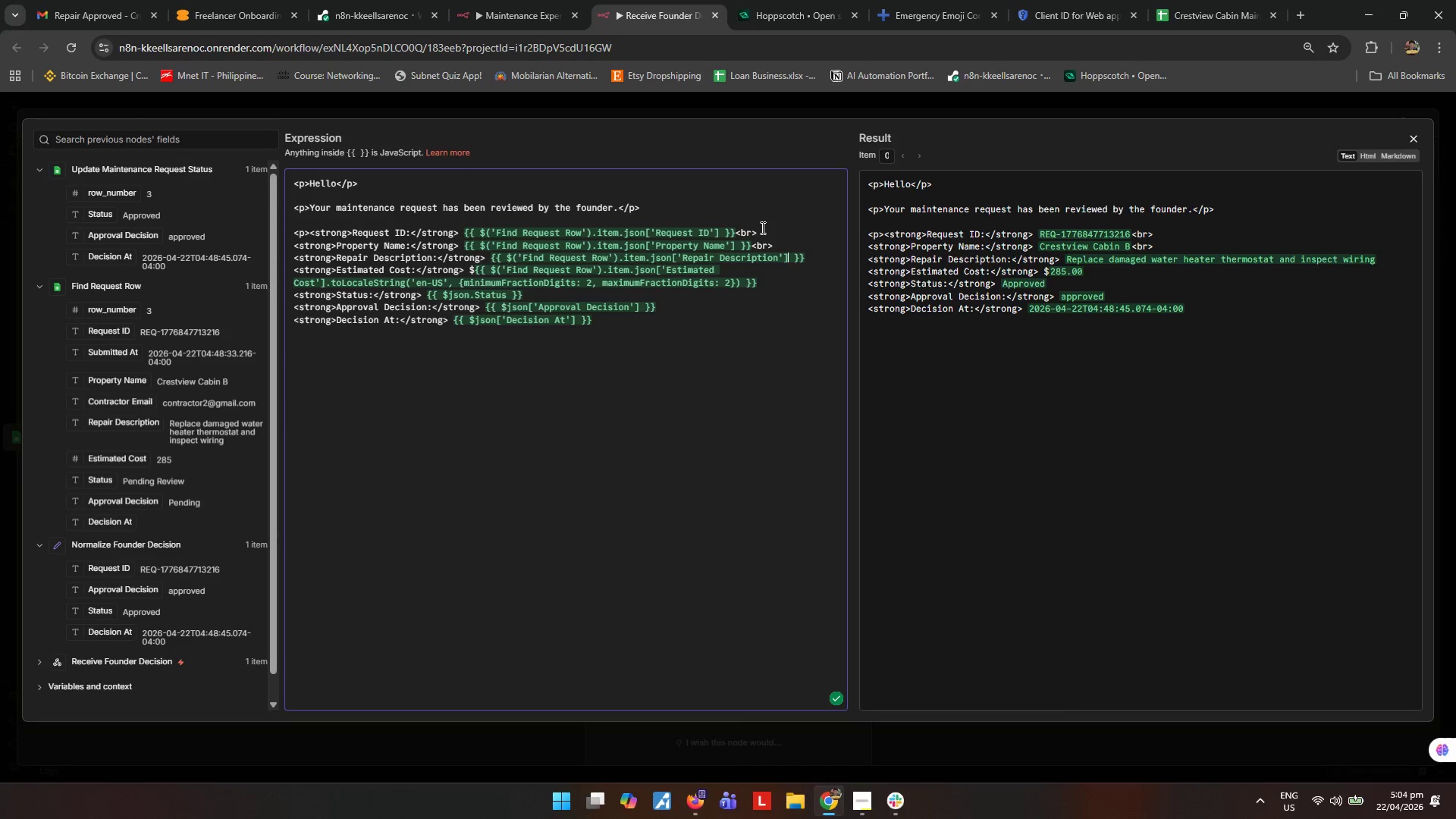 
key(ArrowRight)
 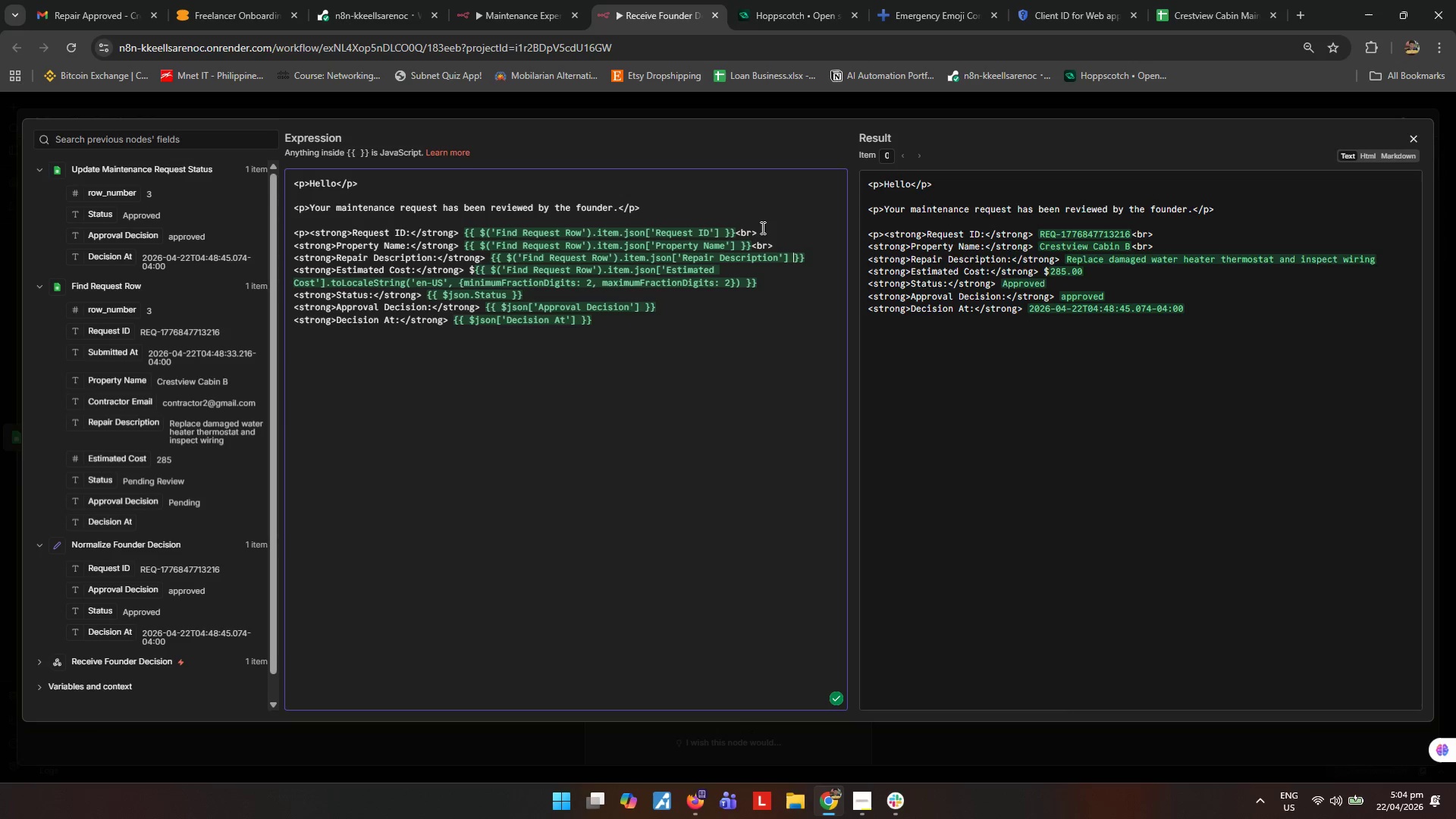 
key(ArrowRight)
 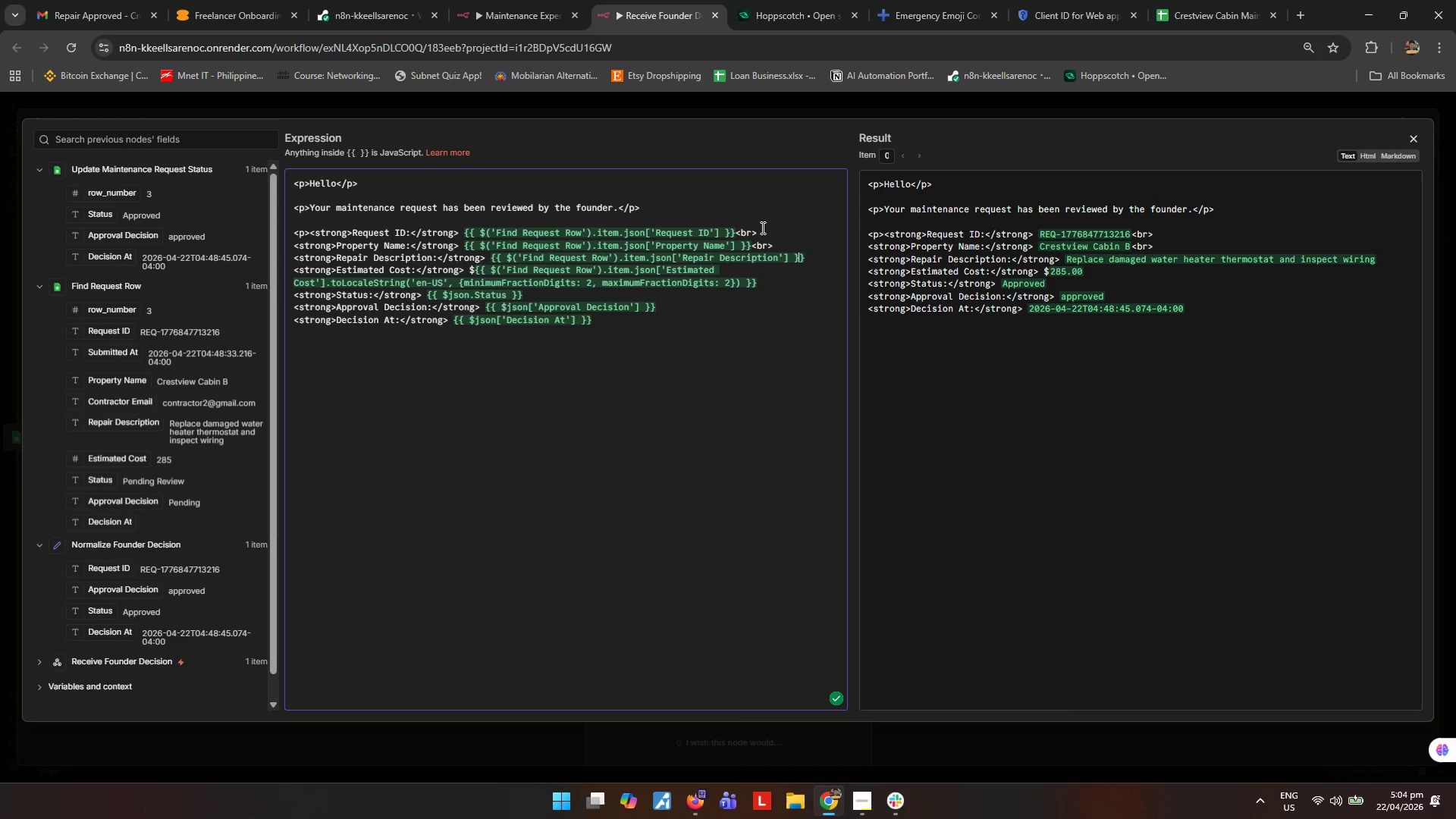 
key(ArrowRight)
 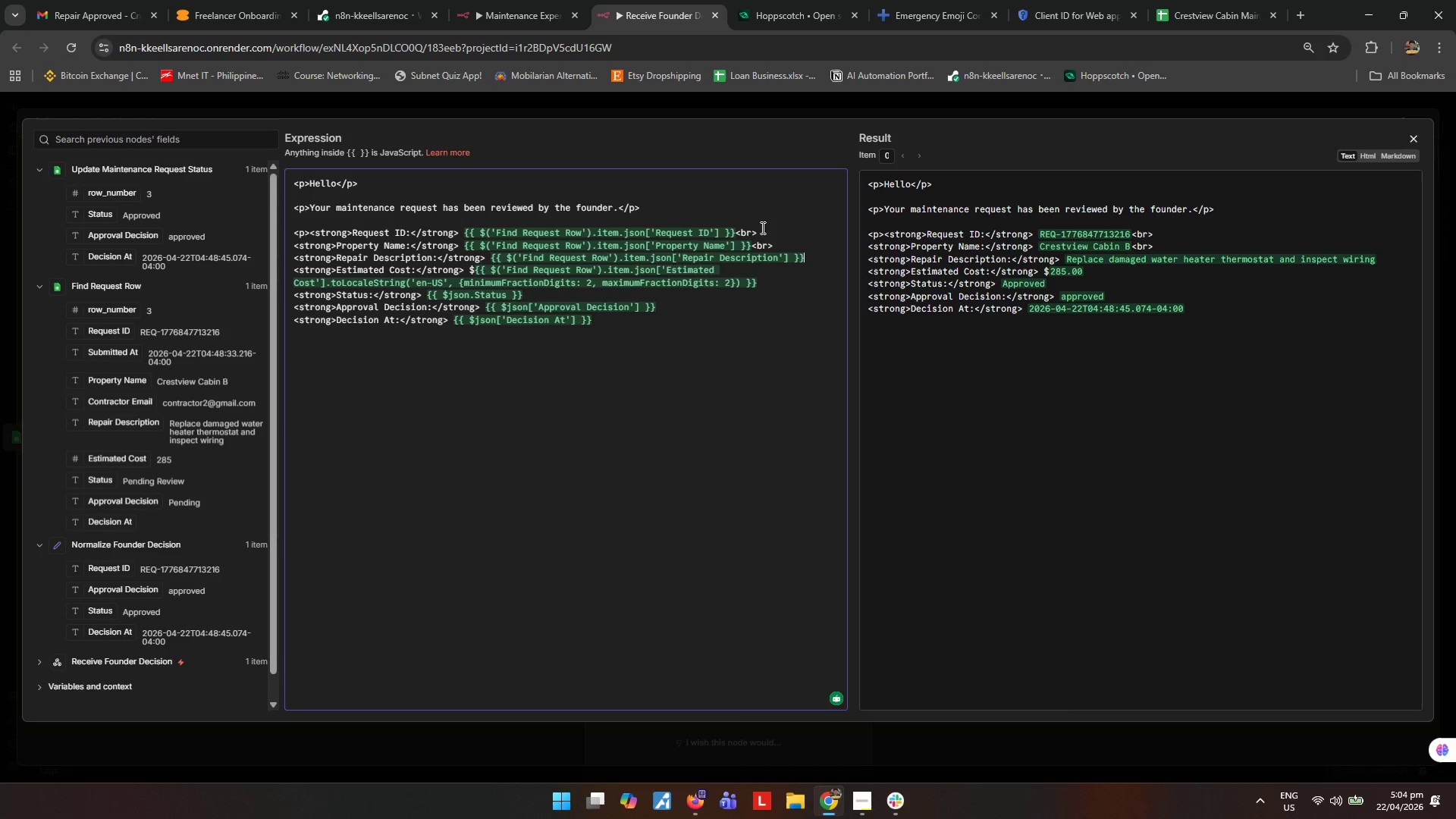 
key(Control+ControlLeft)
 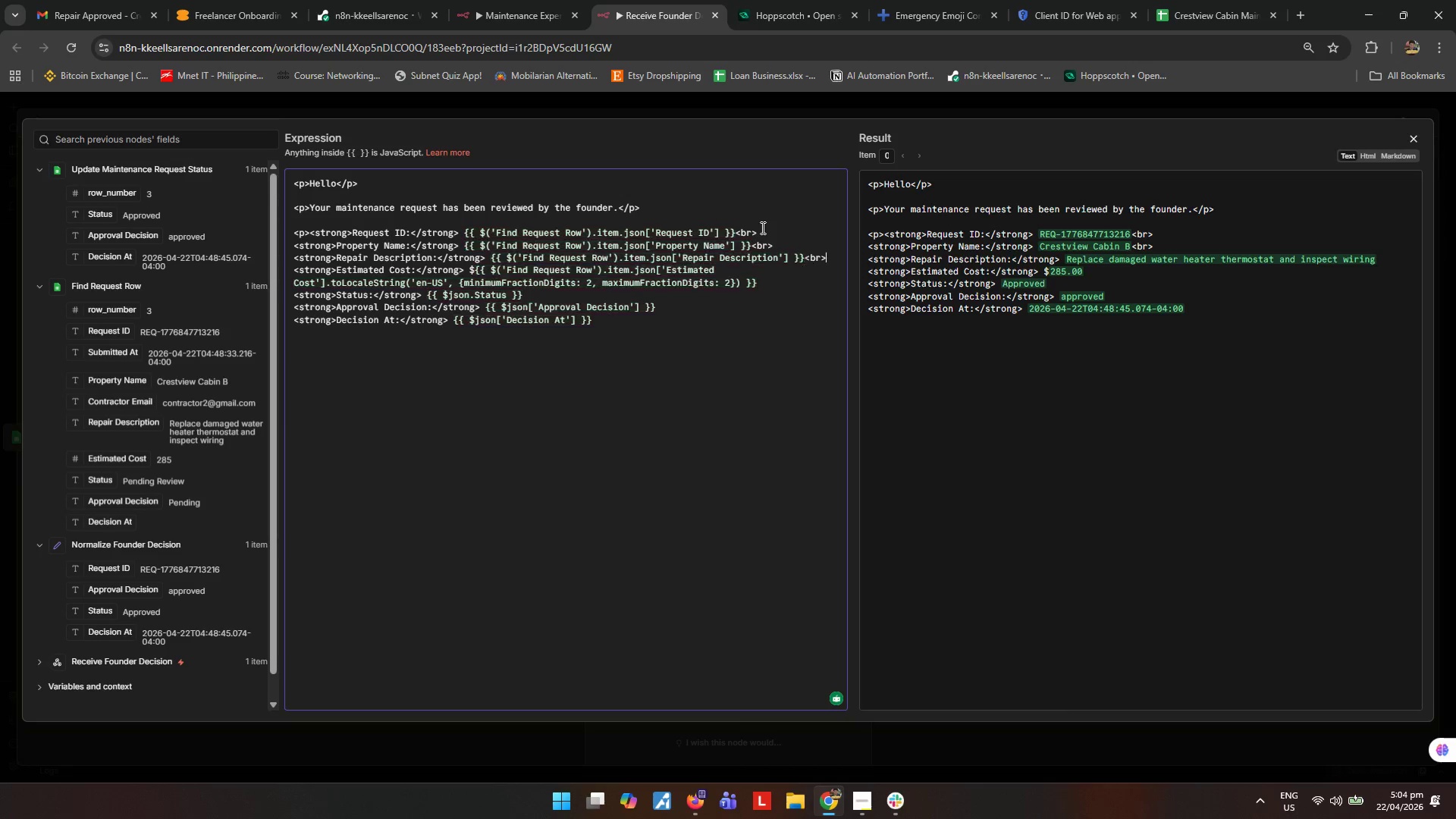 
key(Control+V)
 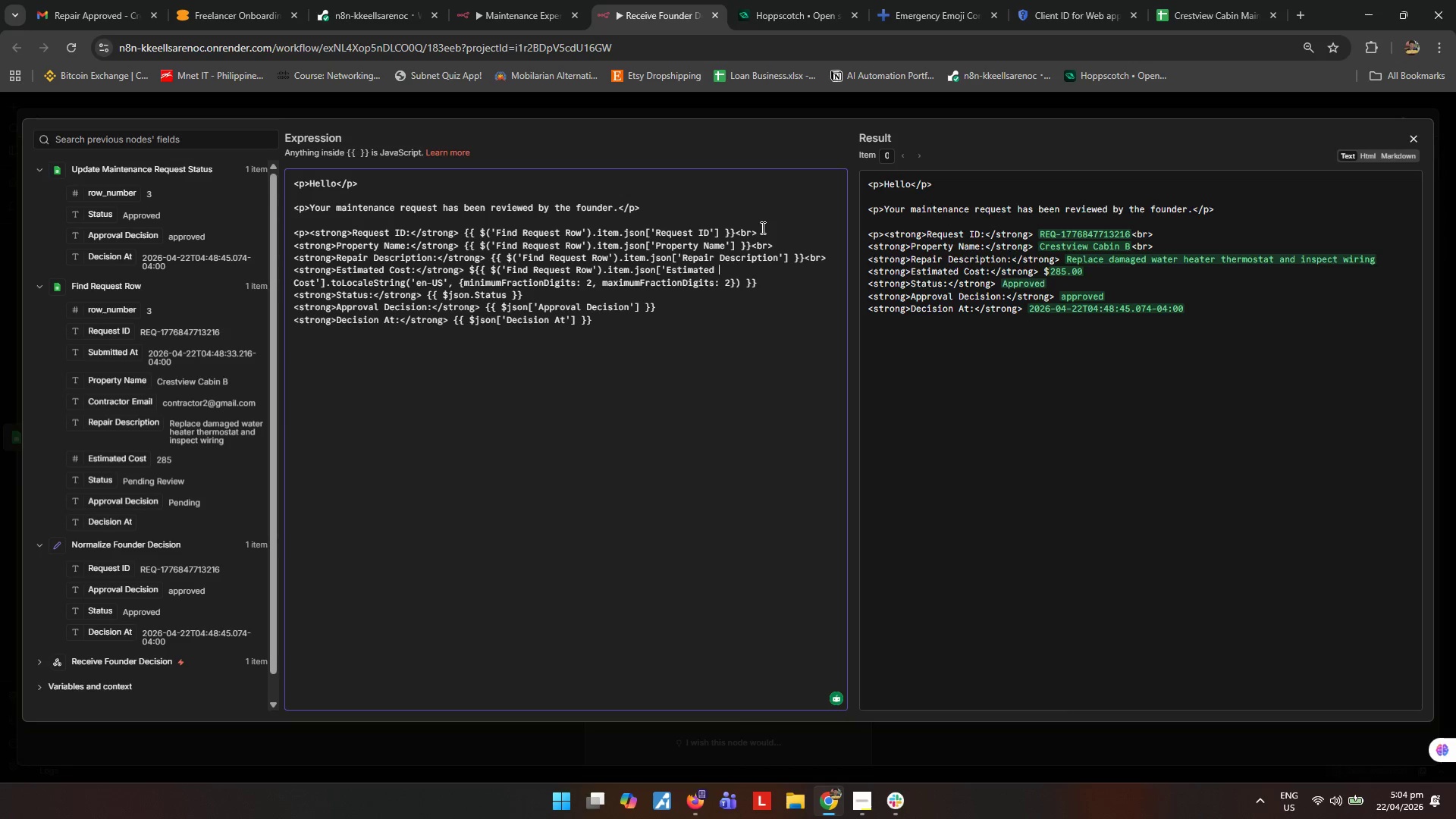 
key(ArrowDown)
 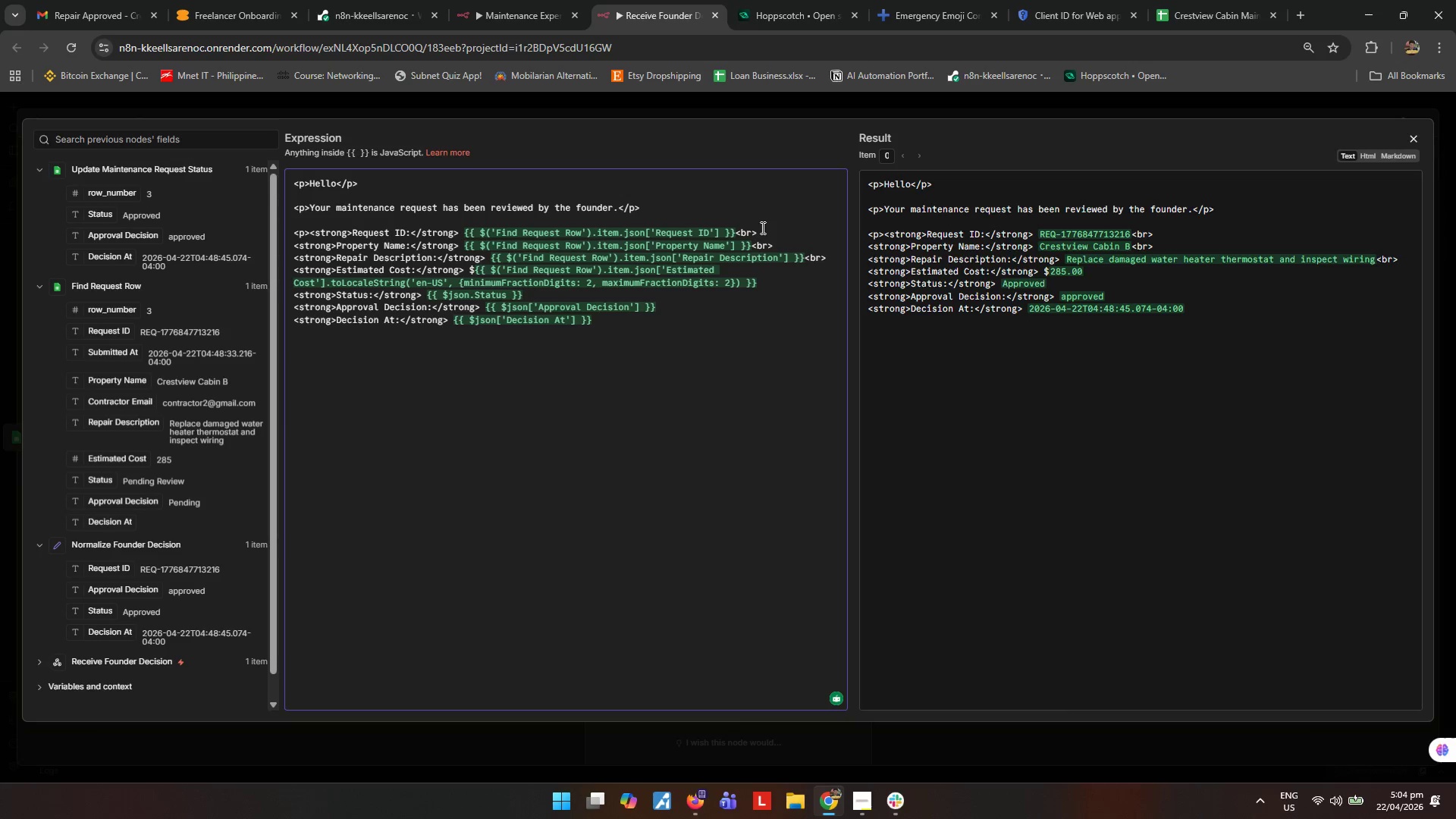 
key(ArrowDown)
 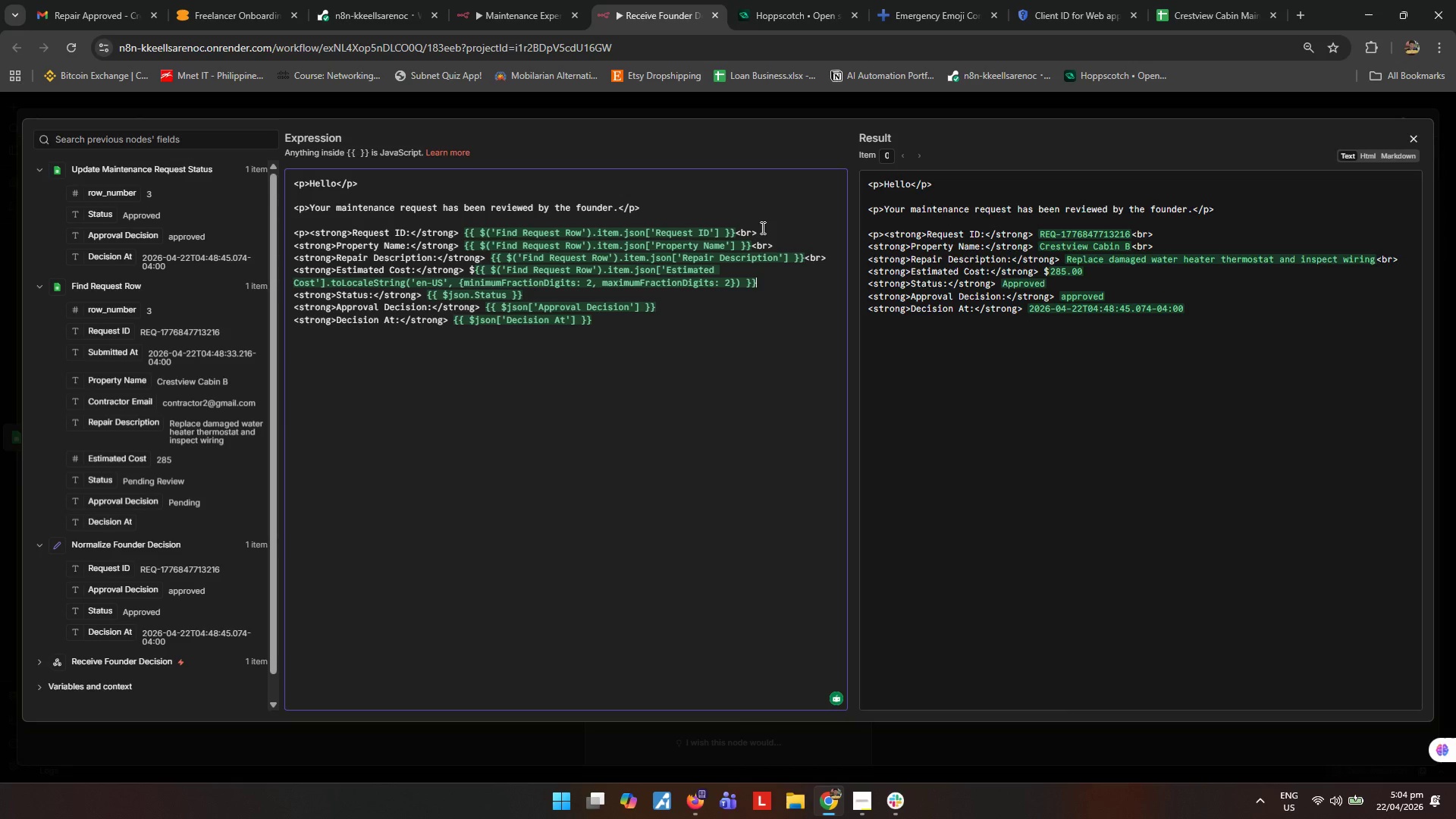 
key(Control+ControlLeft)
 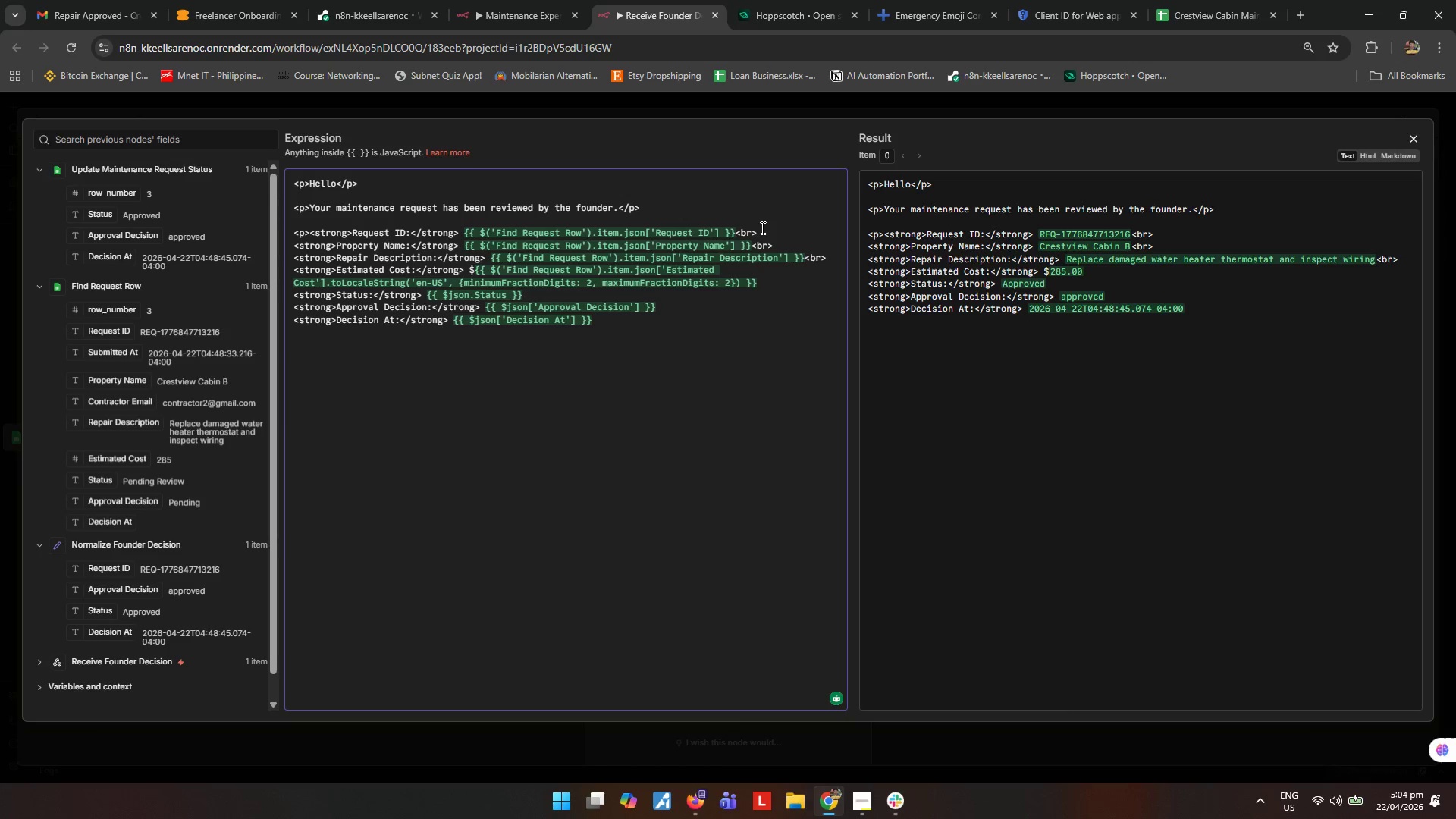 
key(Control+V)
 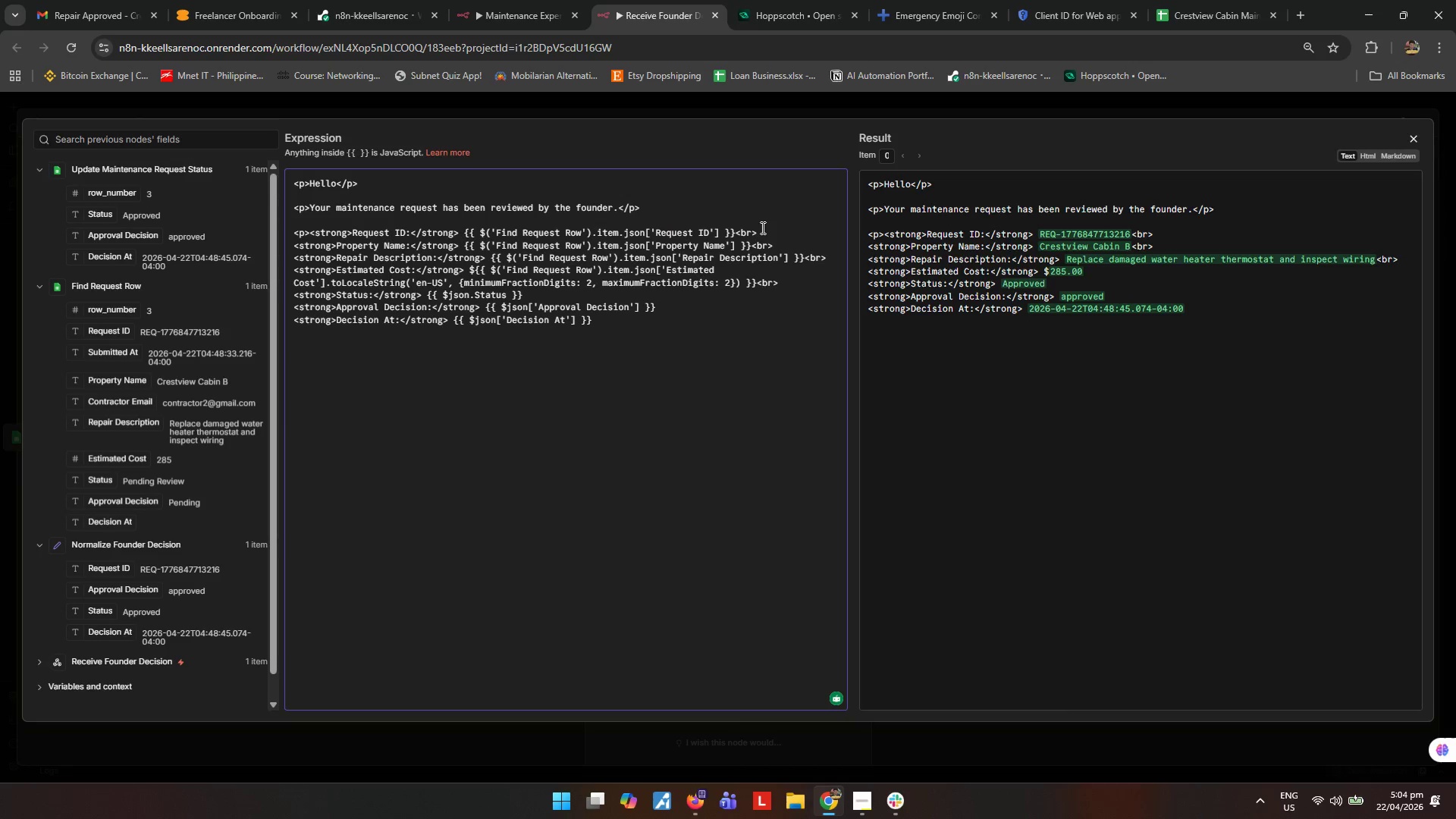 
key(ArrowDown)
 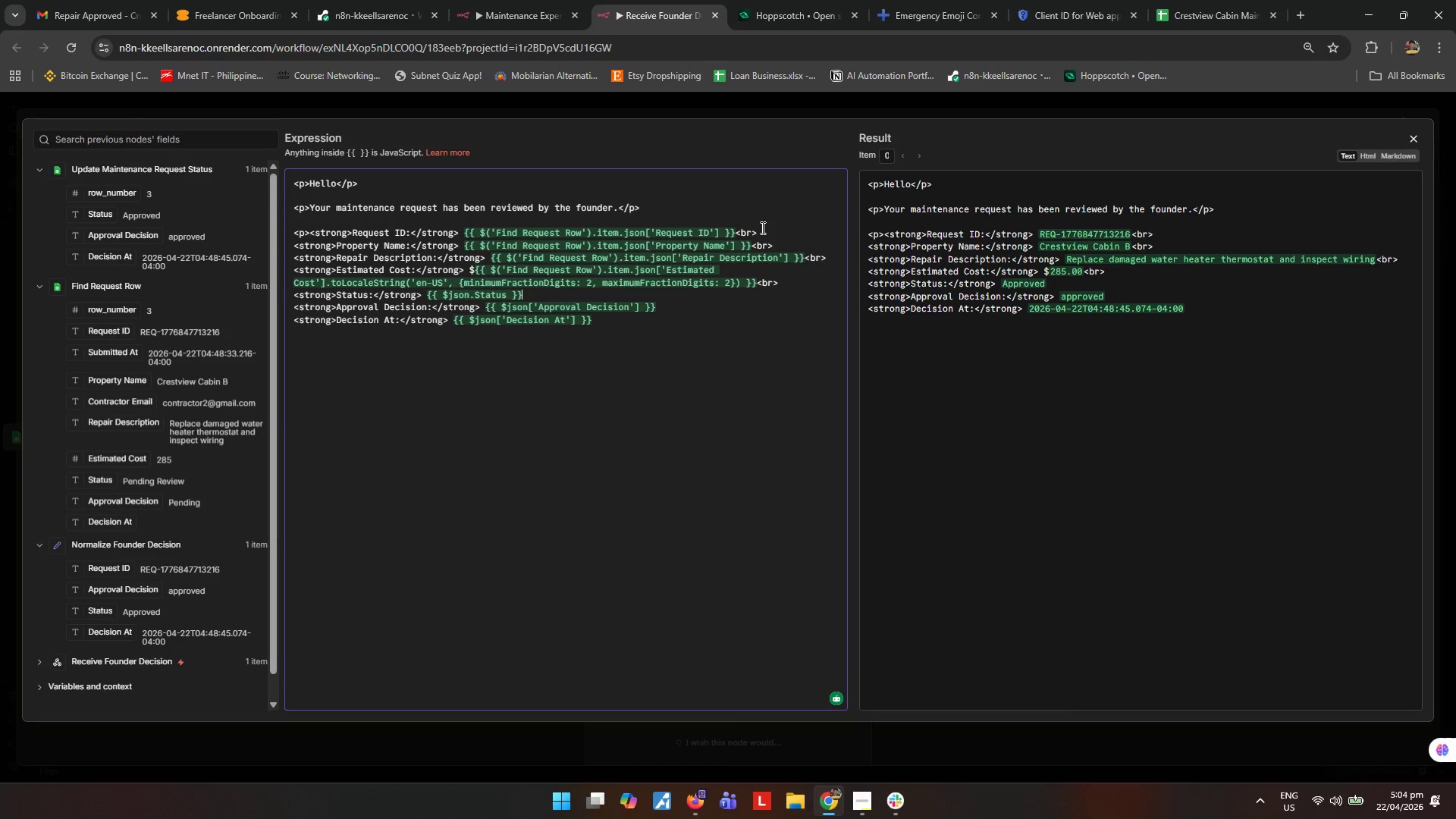 
key(Control+ControlLeft)
 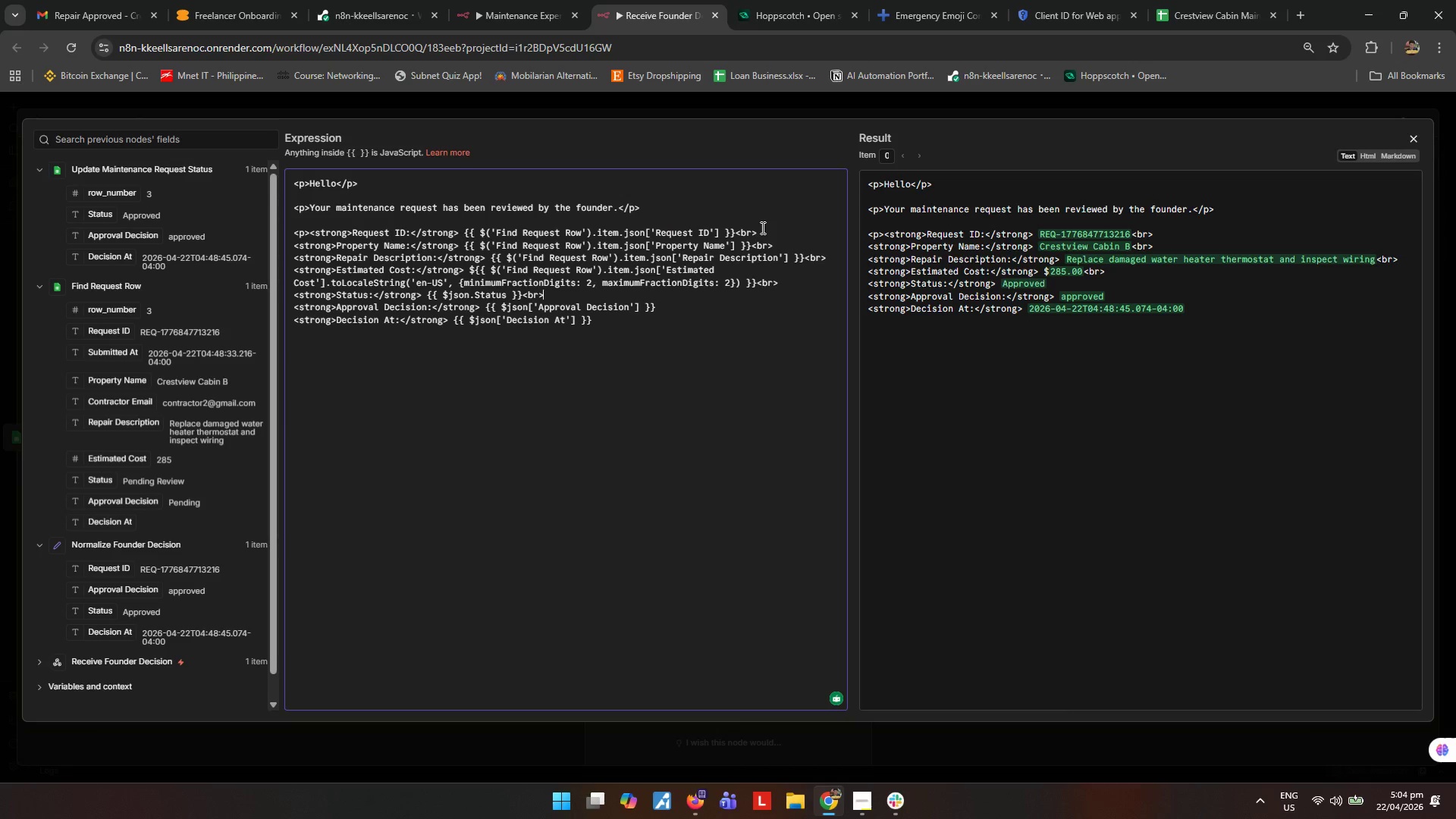 
key(Control+V)
 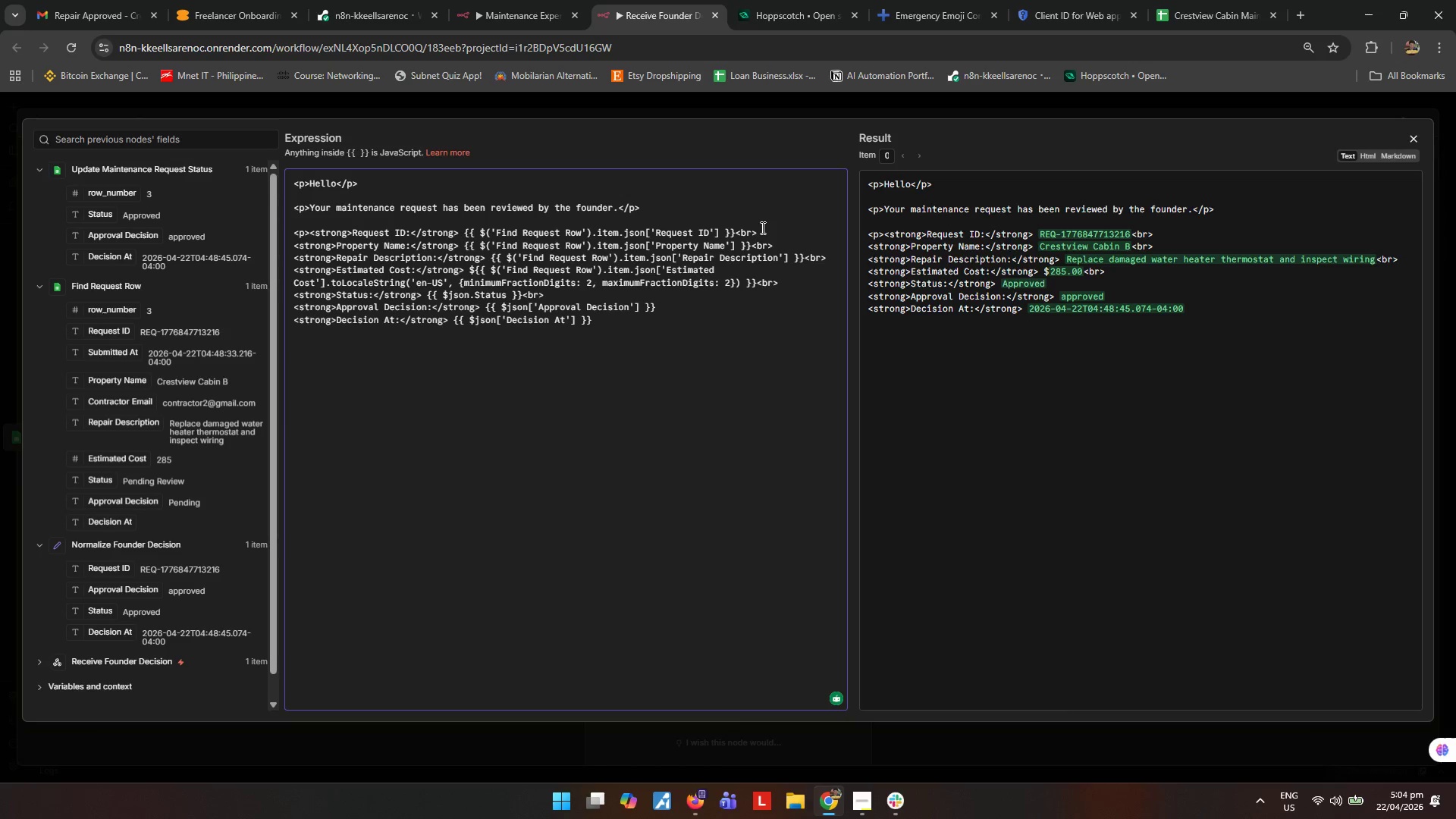 
key(ArrowDown)
 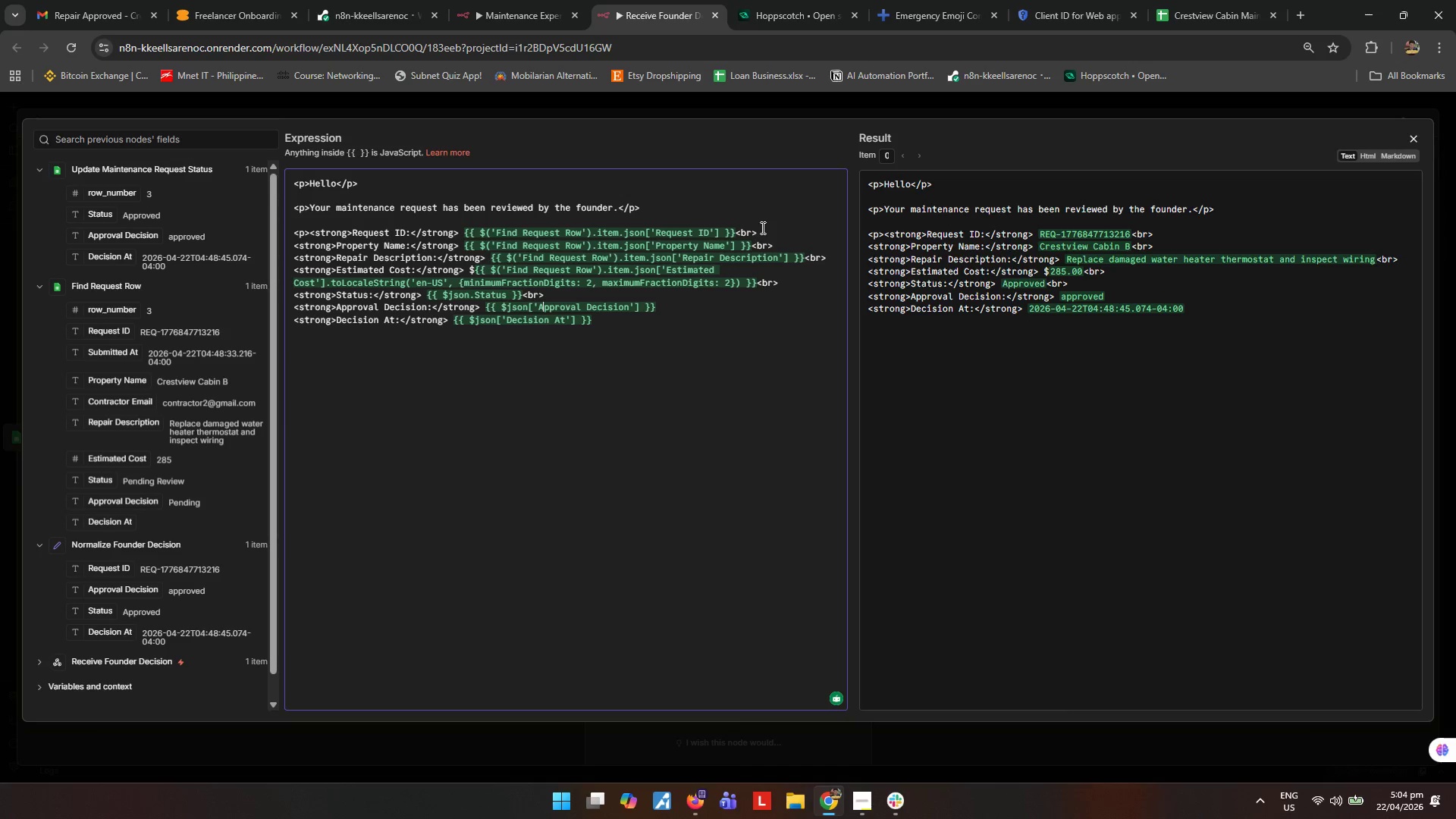 
hold_key(key=ArrowRight, duration=1.23)
 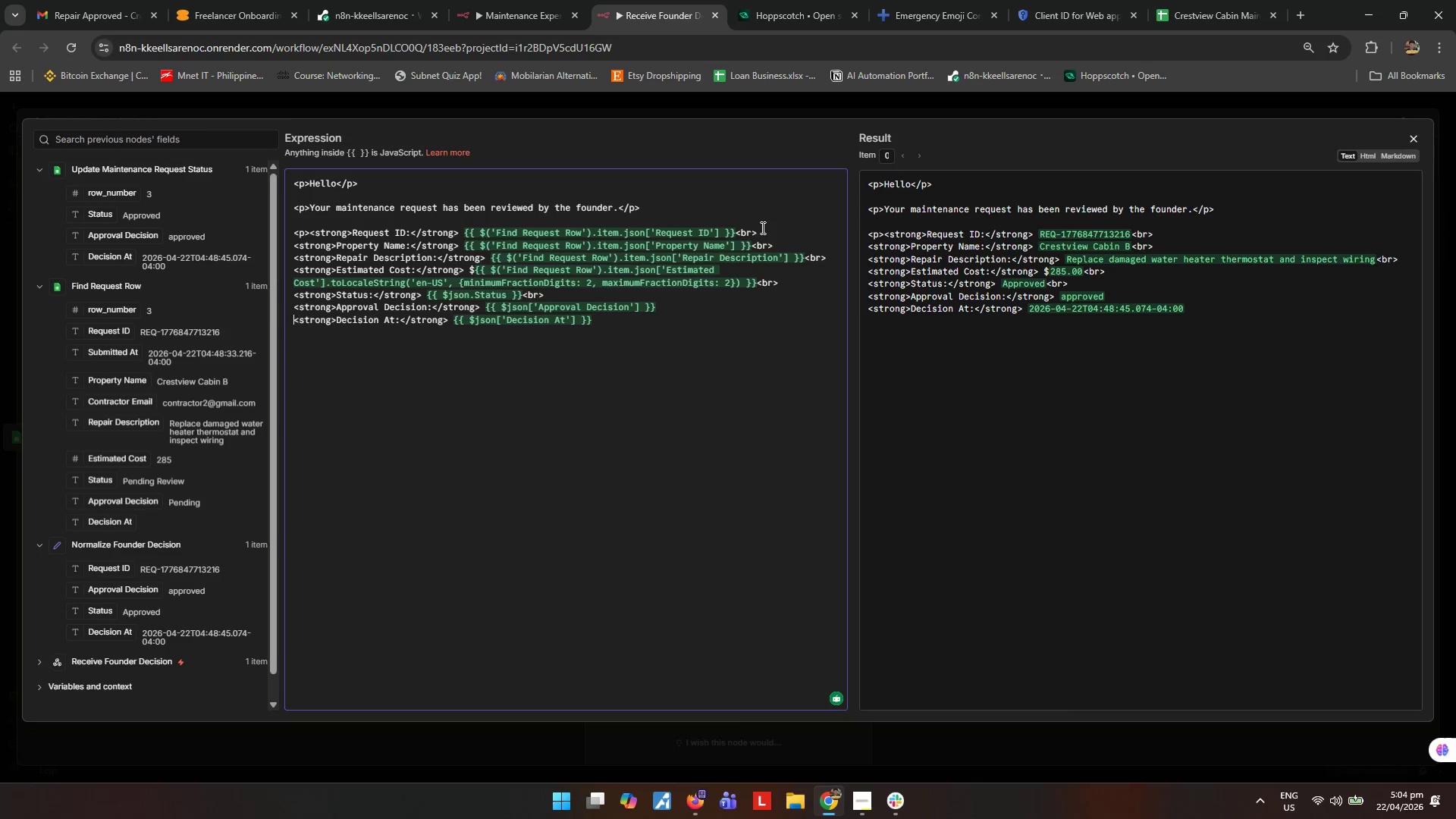 
hold_key(key=ArrowRight, duration=1.42)
 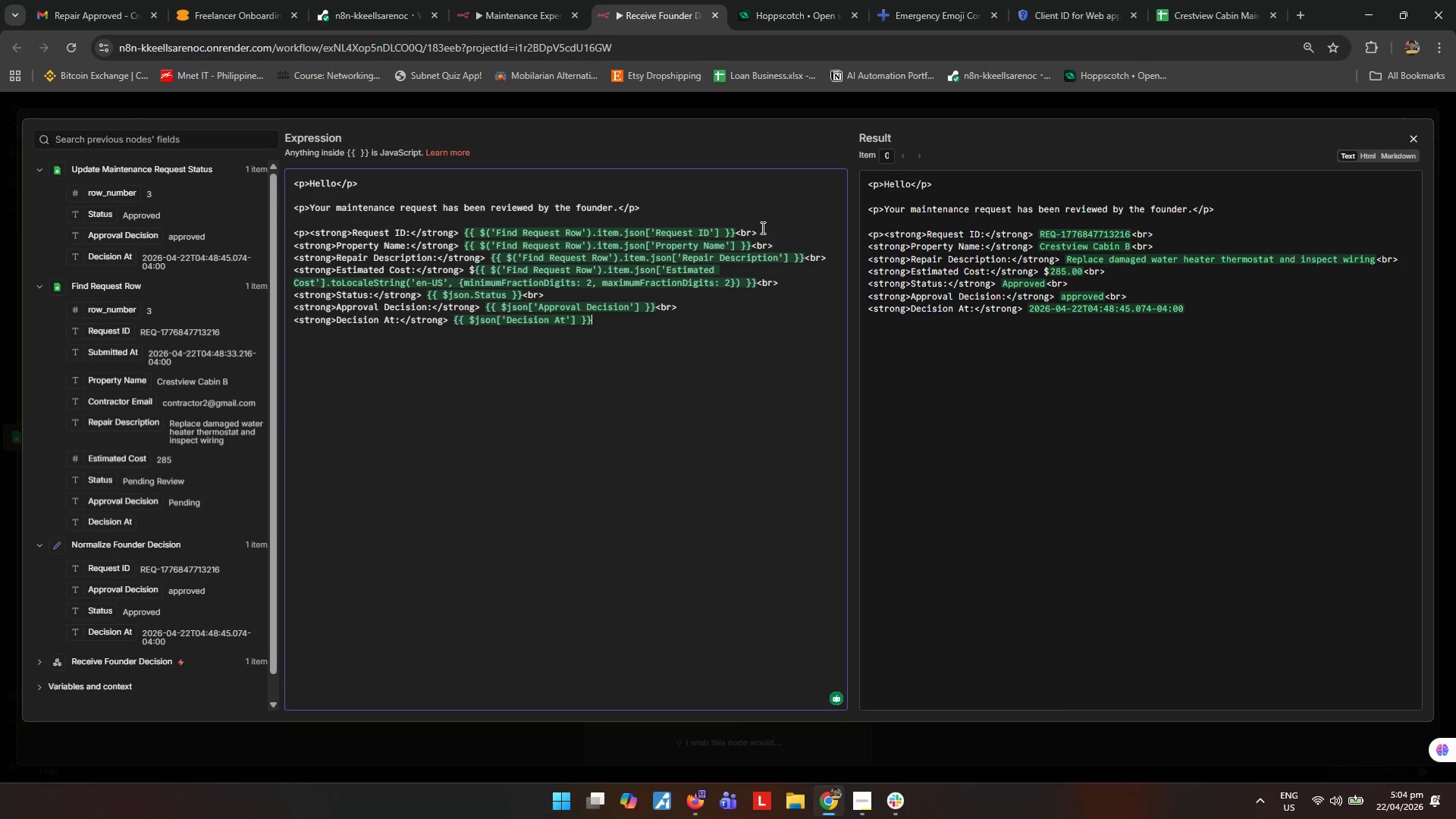 
key(ArrowLeft)
 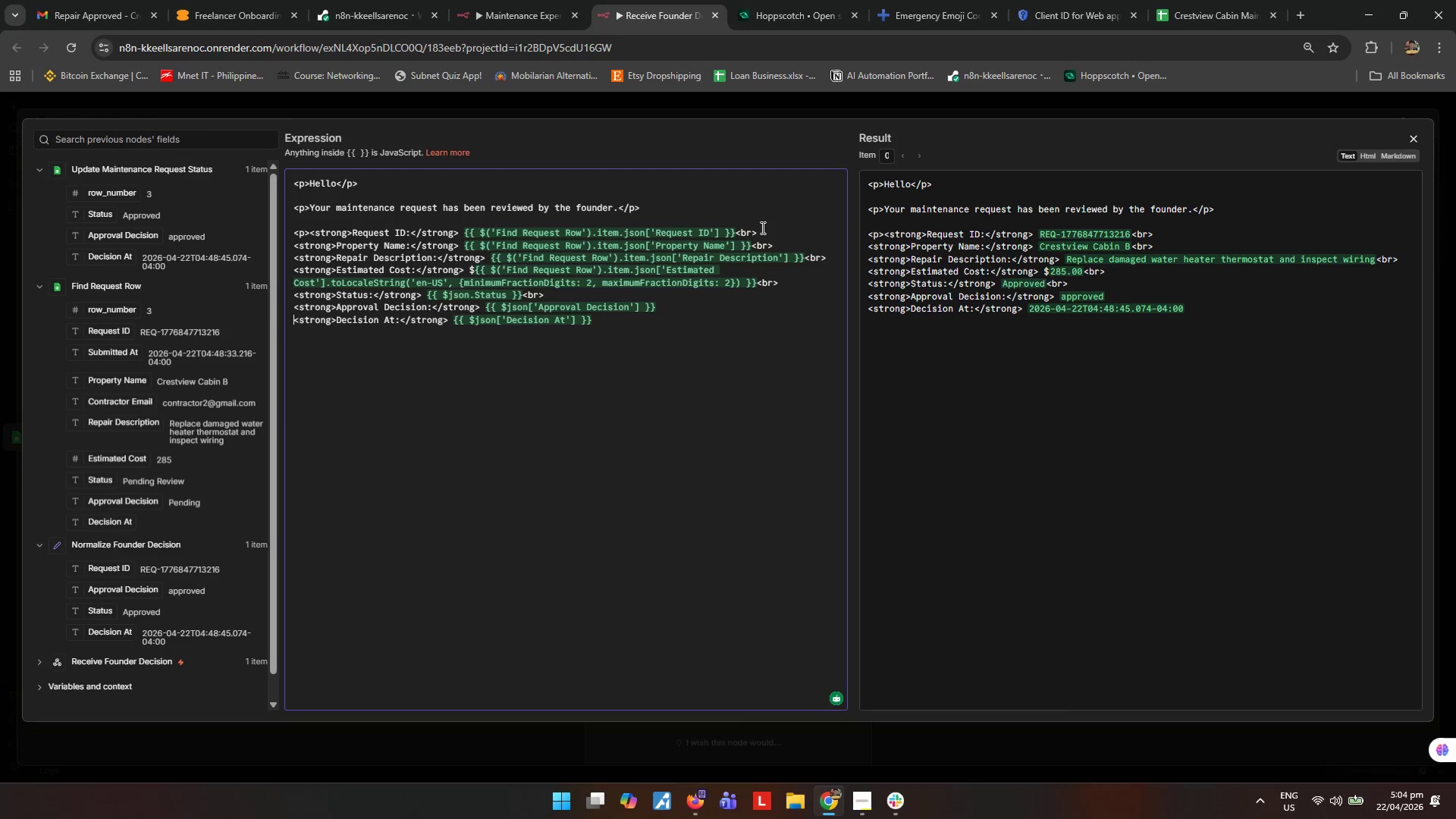 
key(ArrowLeft)
 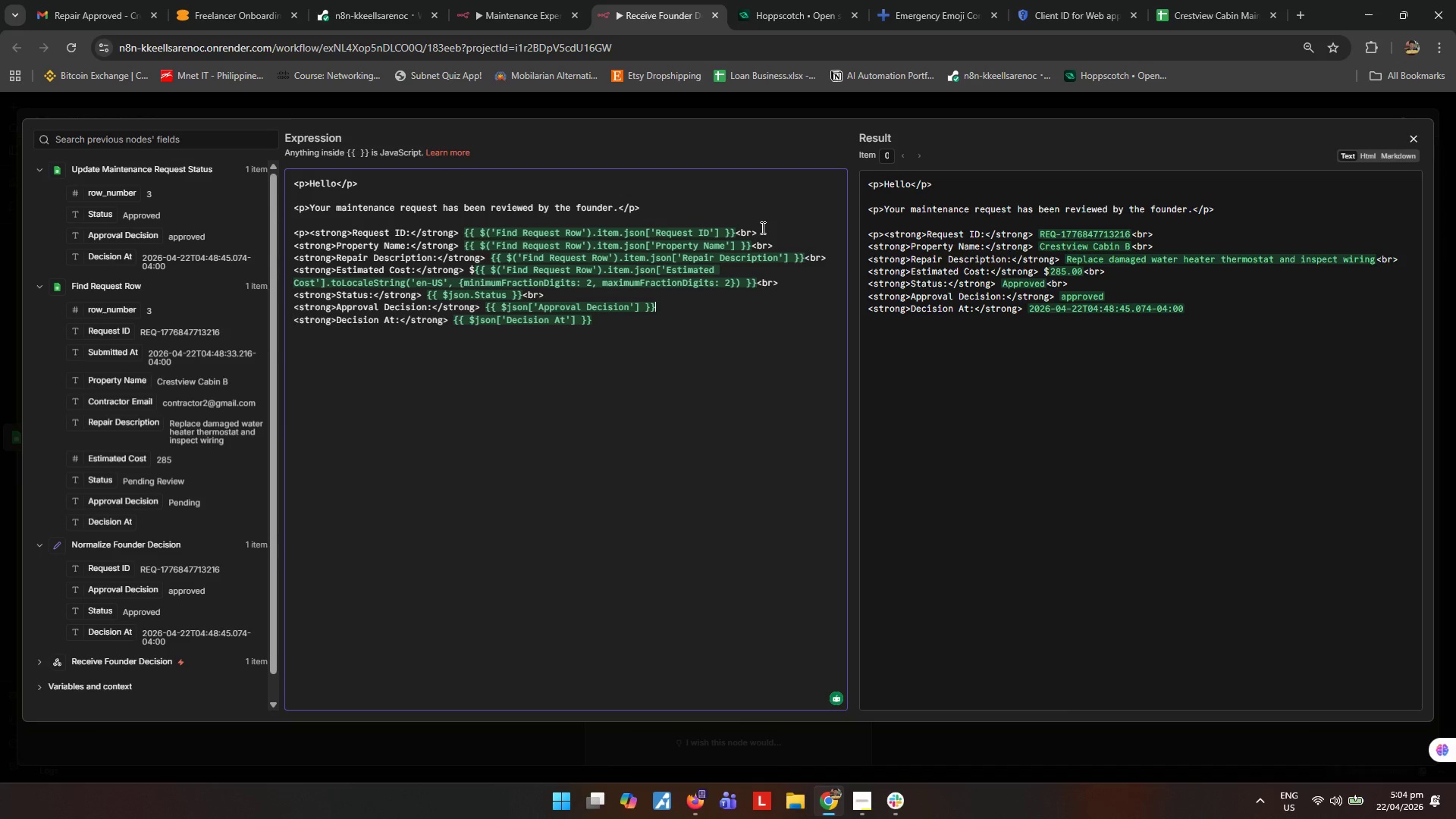 
key(ArrowLeft)
 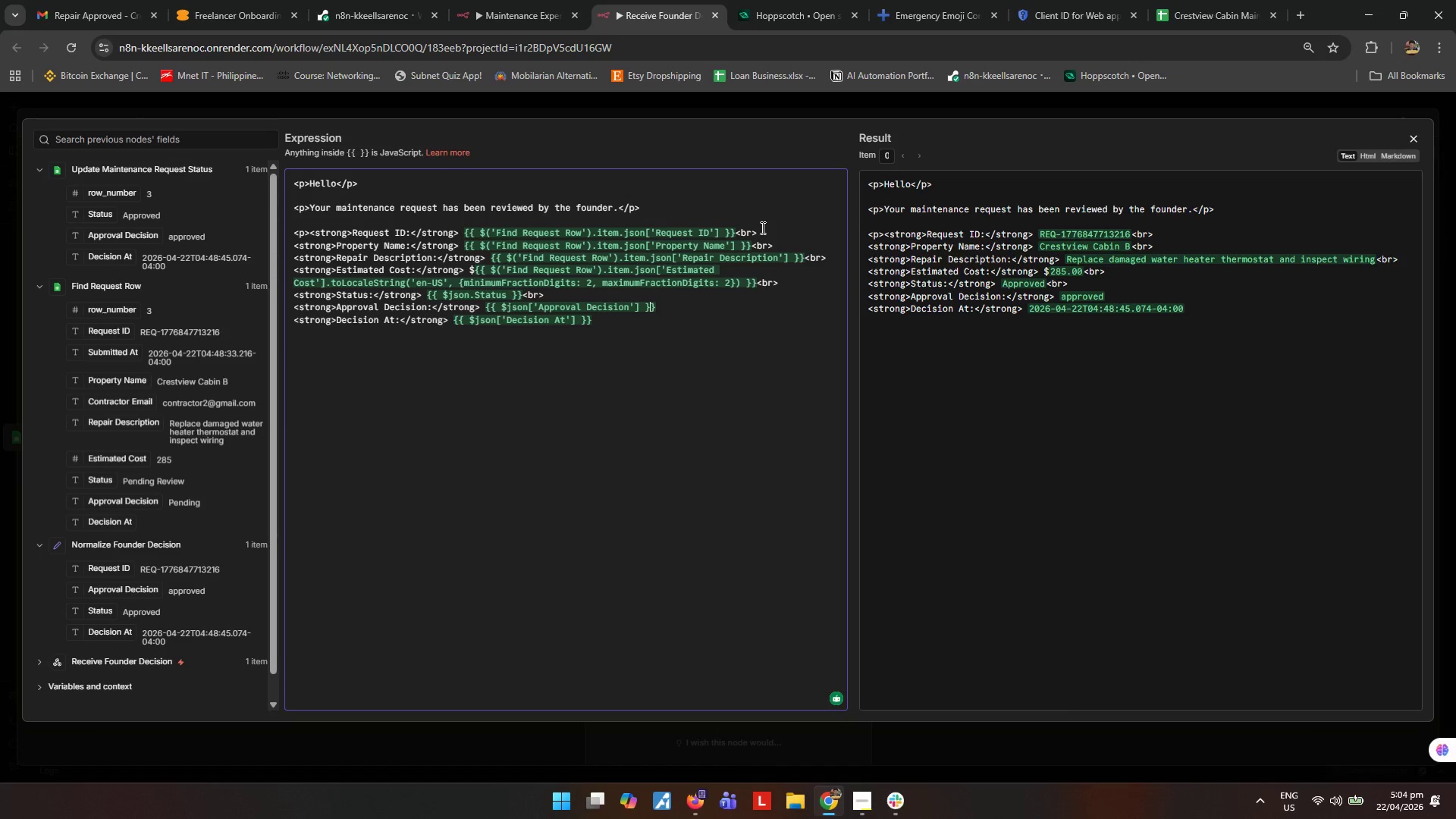 
key(ArrowLeft)
 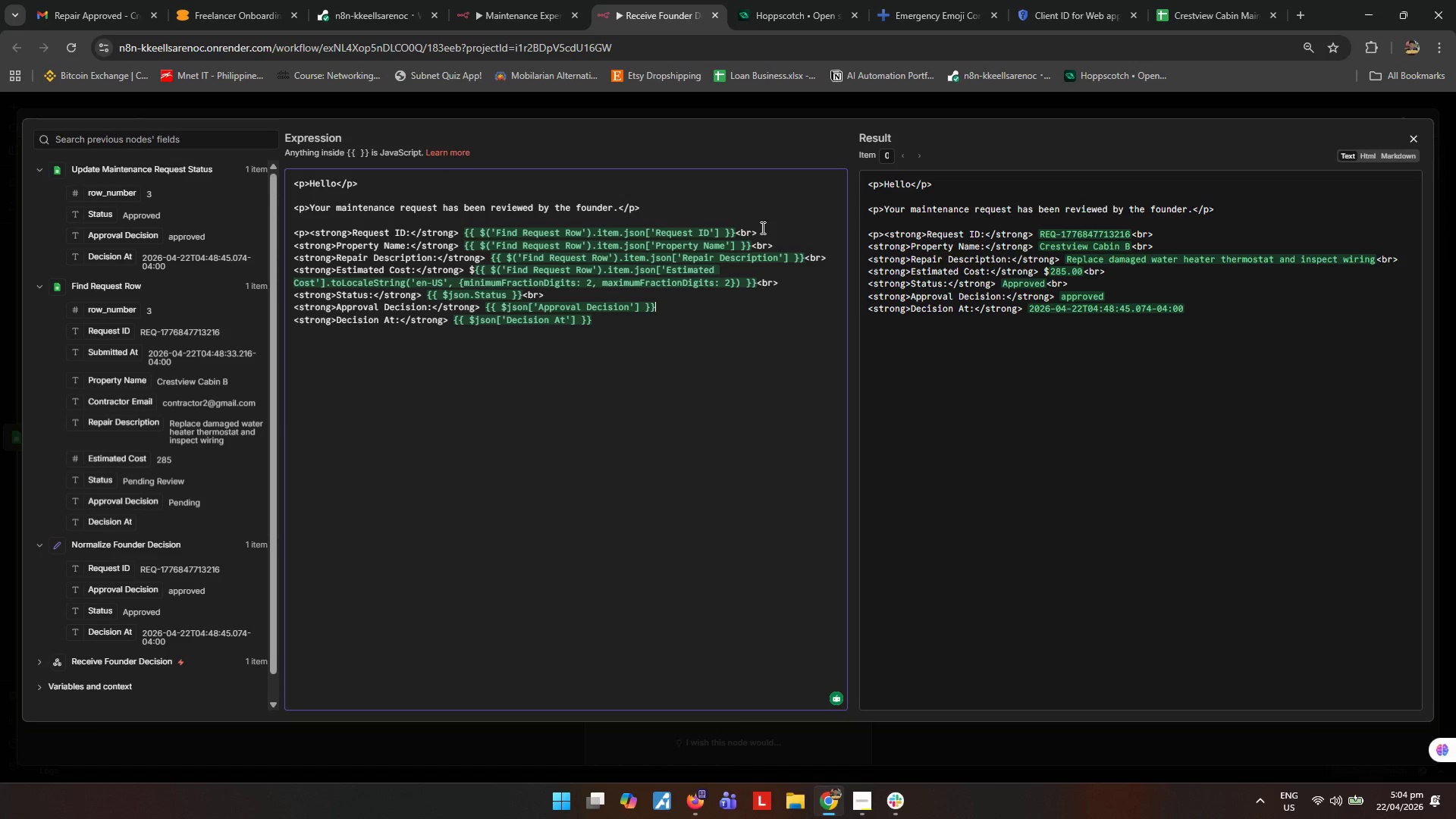 
key(Control+ControlLeft)
 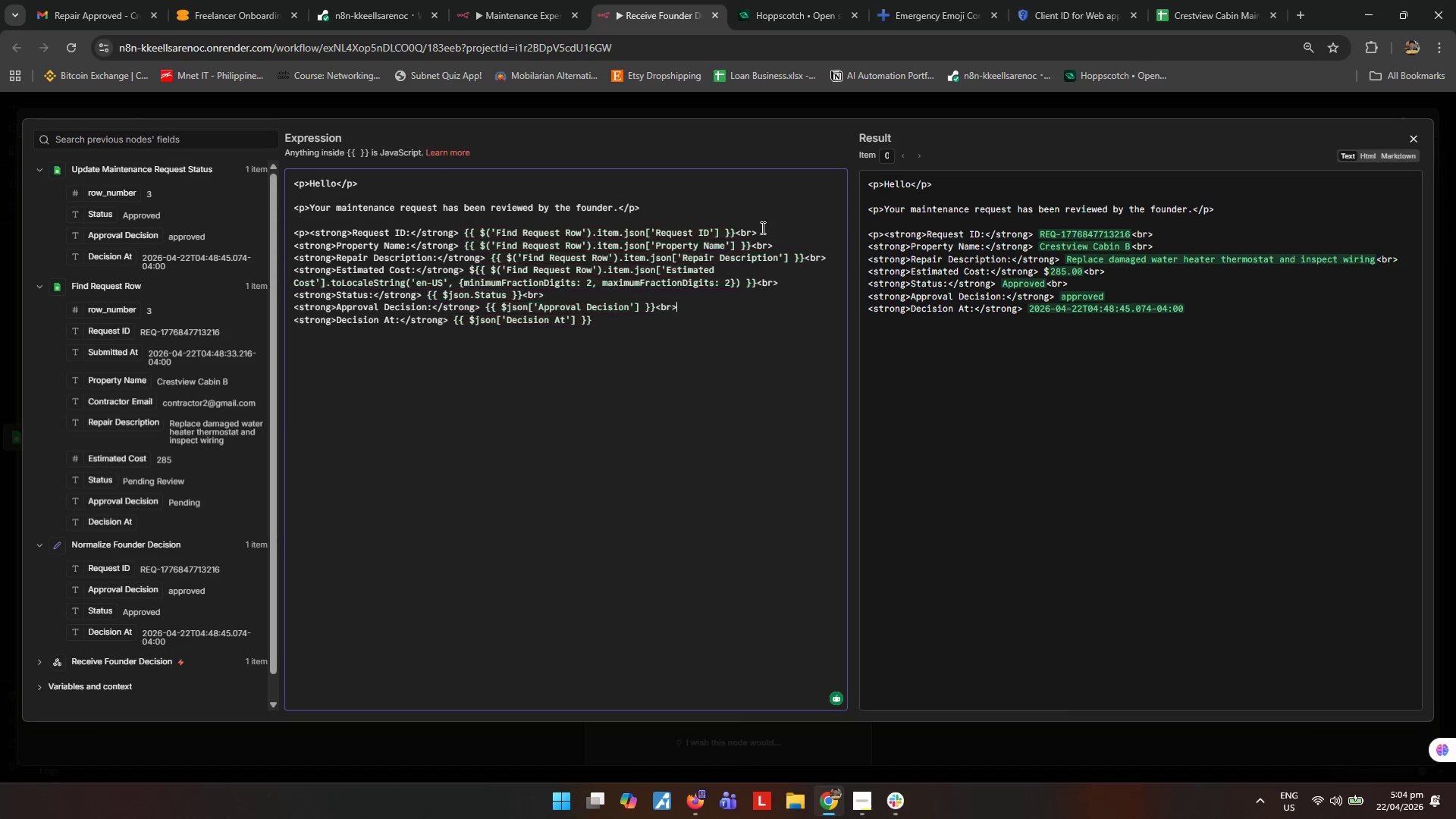 
key(Control+V)
 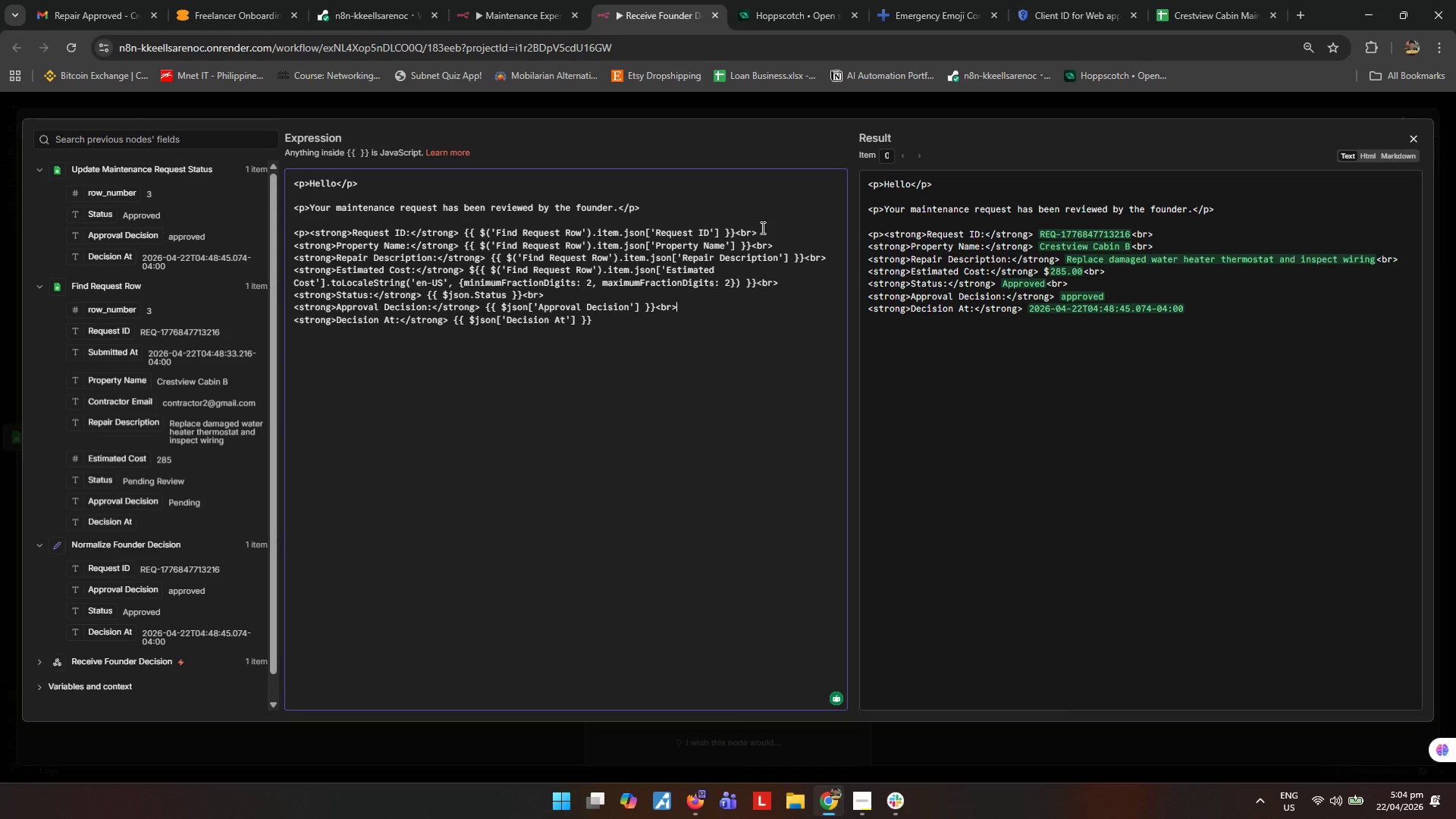 
key(ArrowDown)
 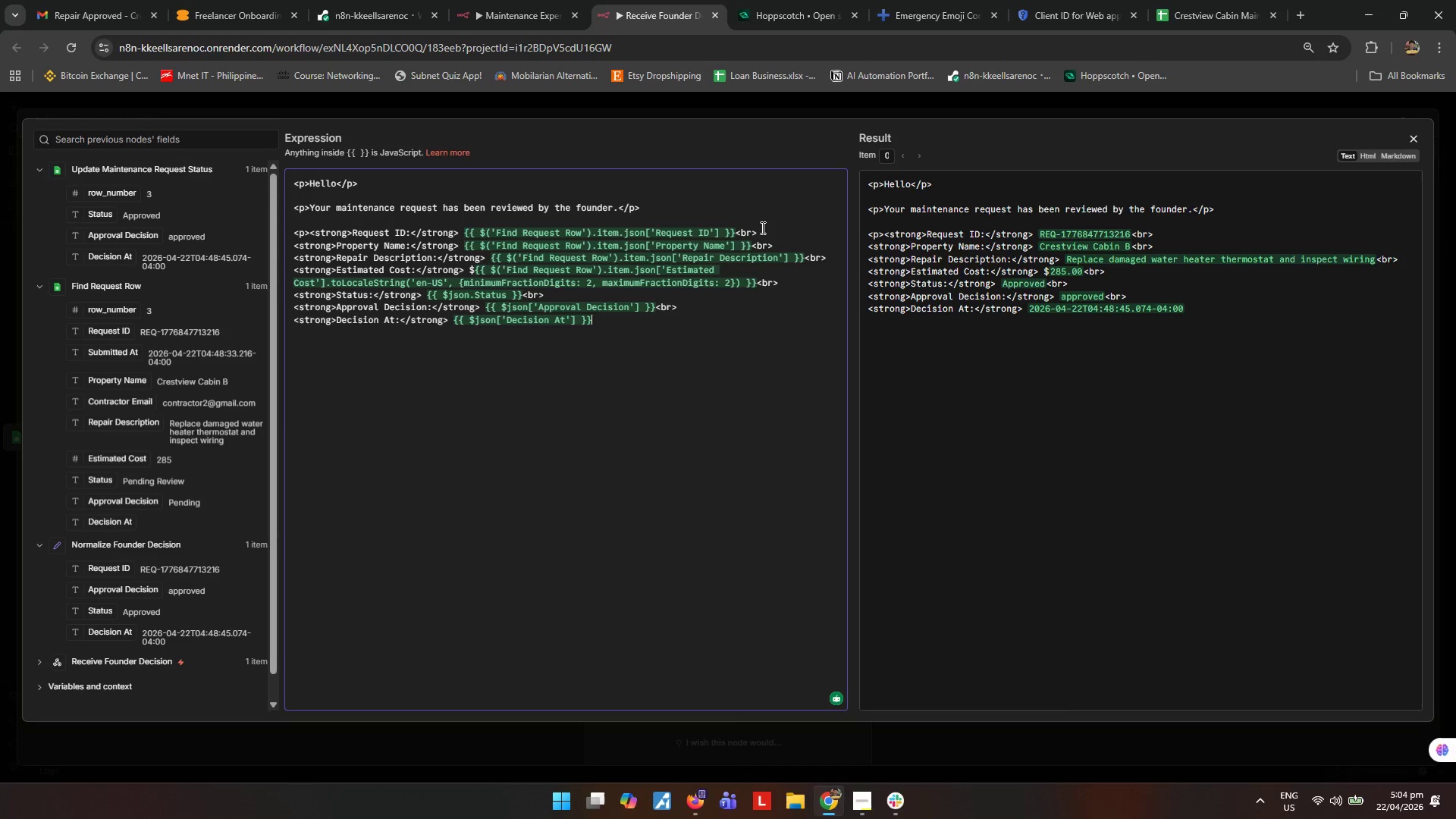 
key(Control+ControlLeft)
 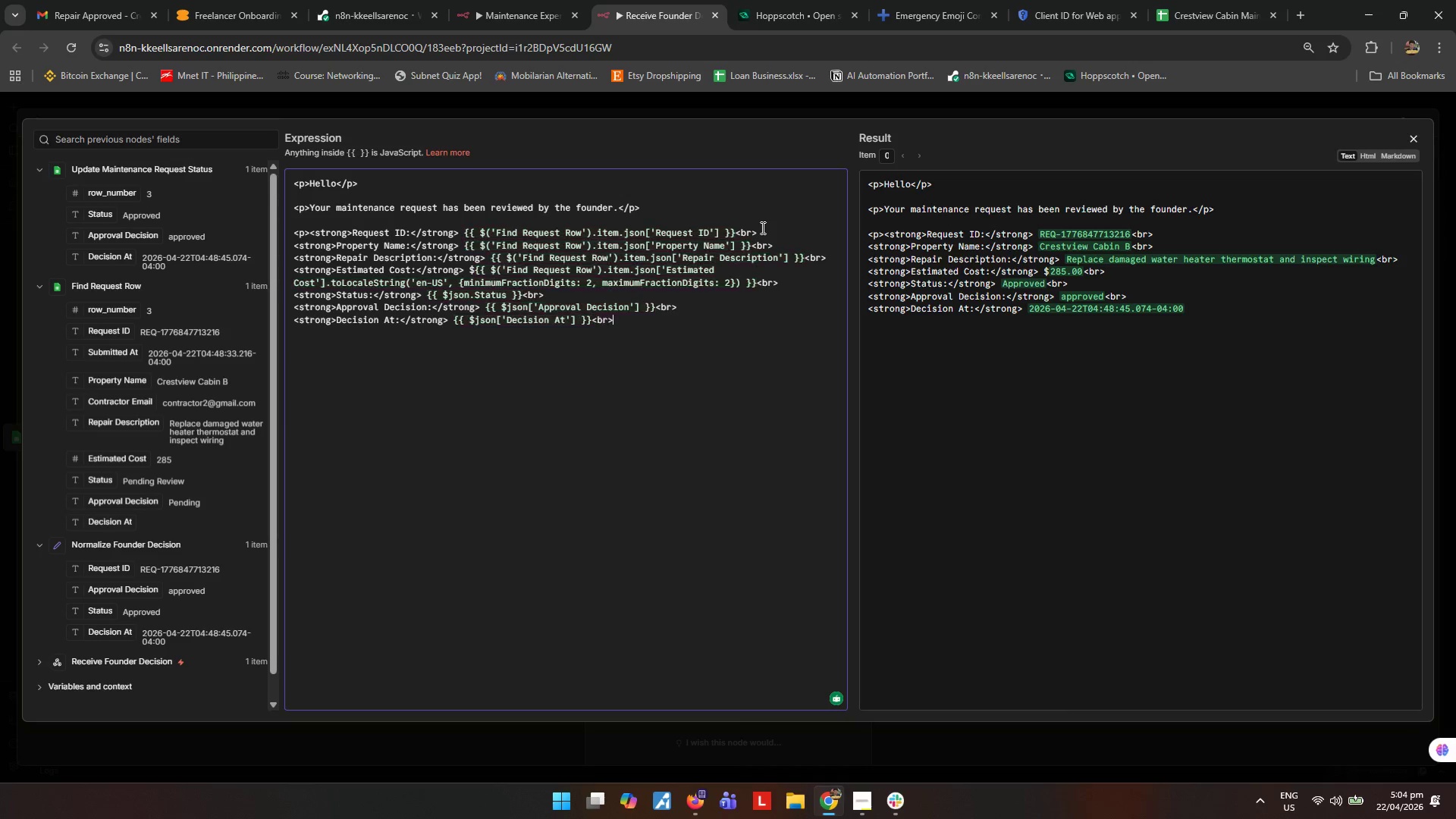 
key(Control+V)
 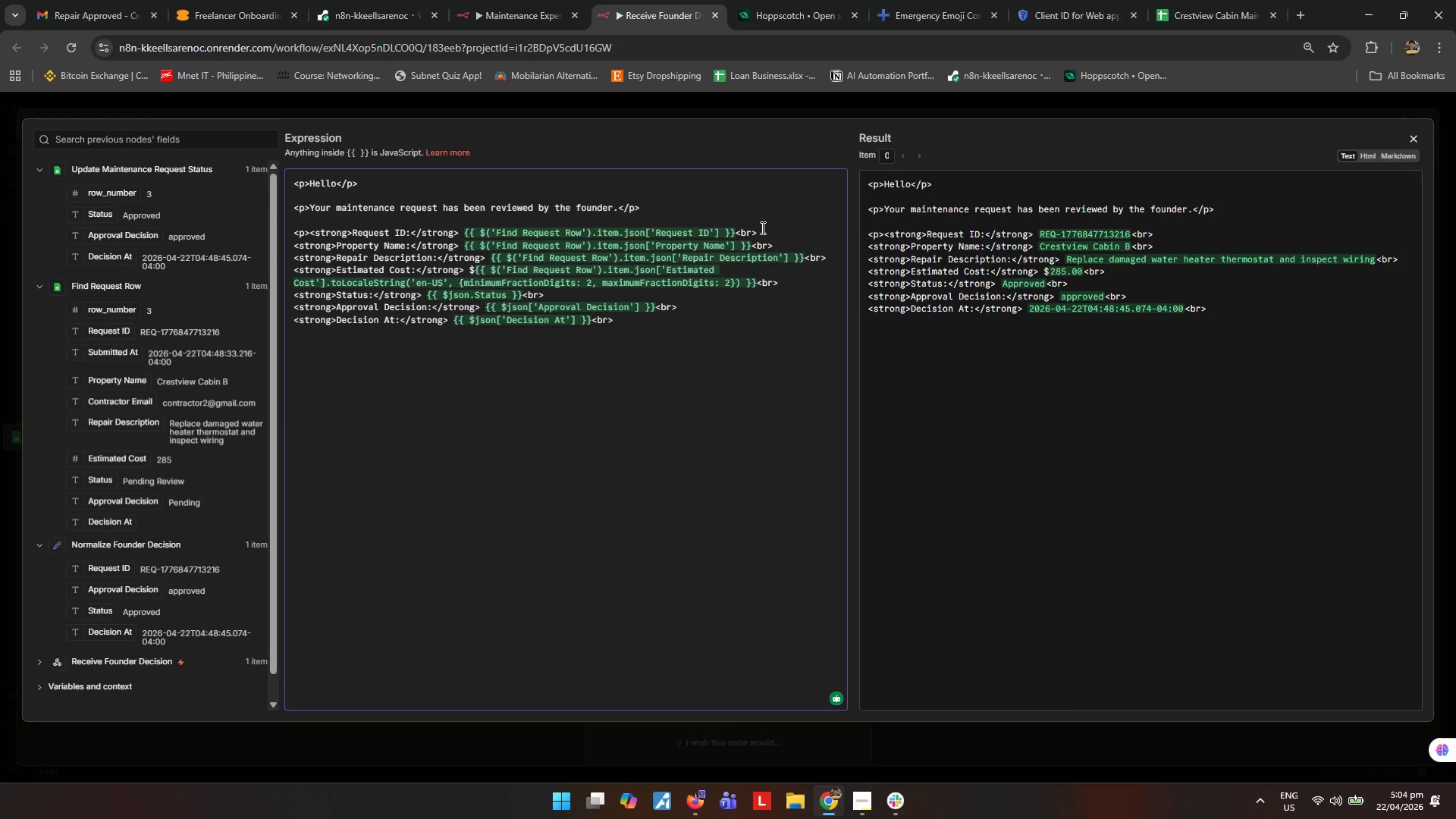 
wait(5.52)
 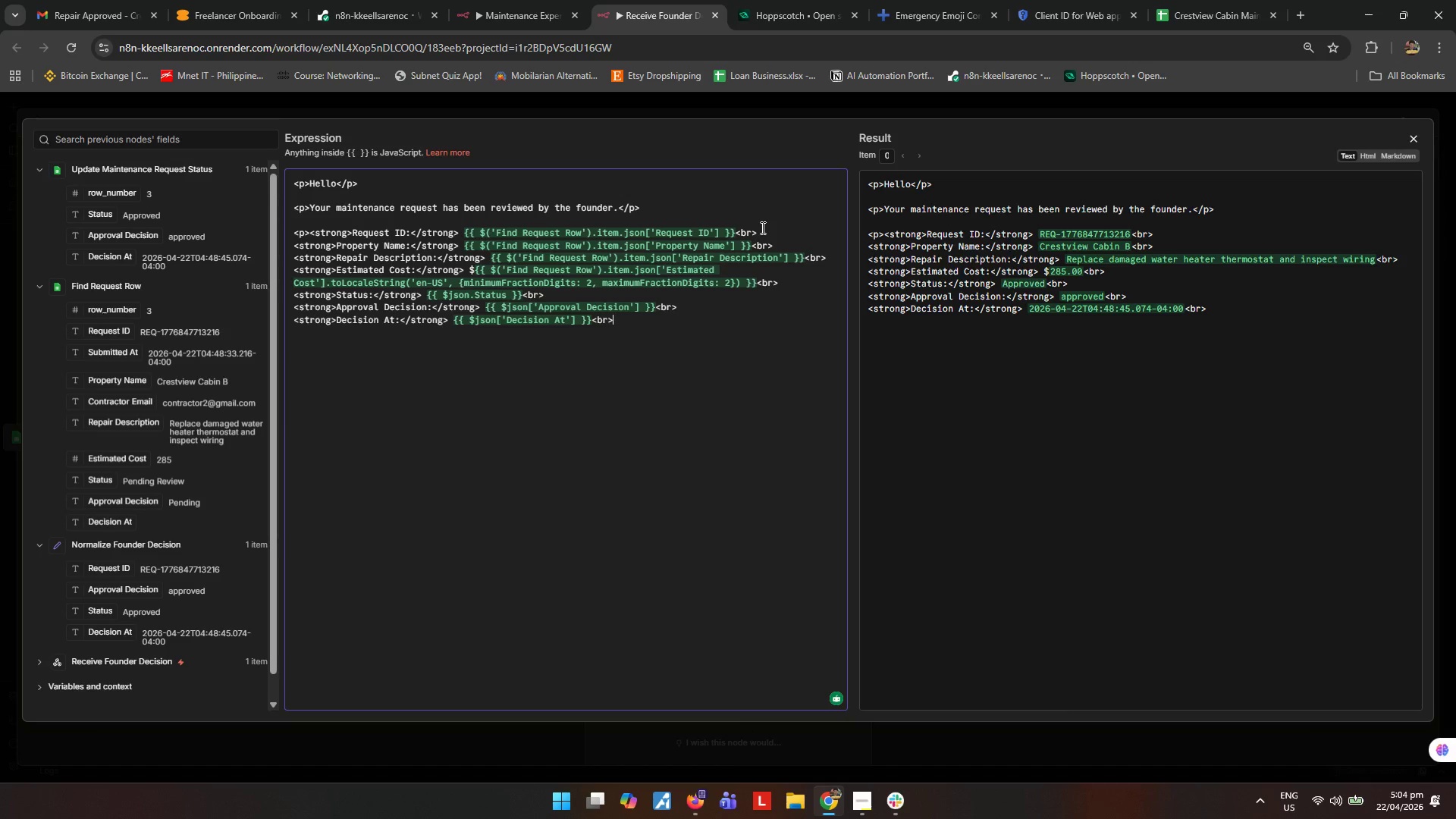 
key(Shift+Comma)
 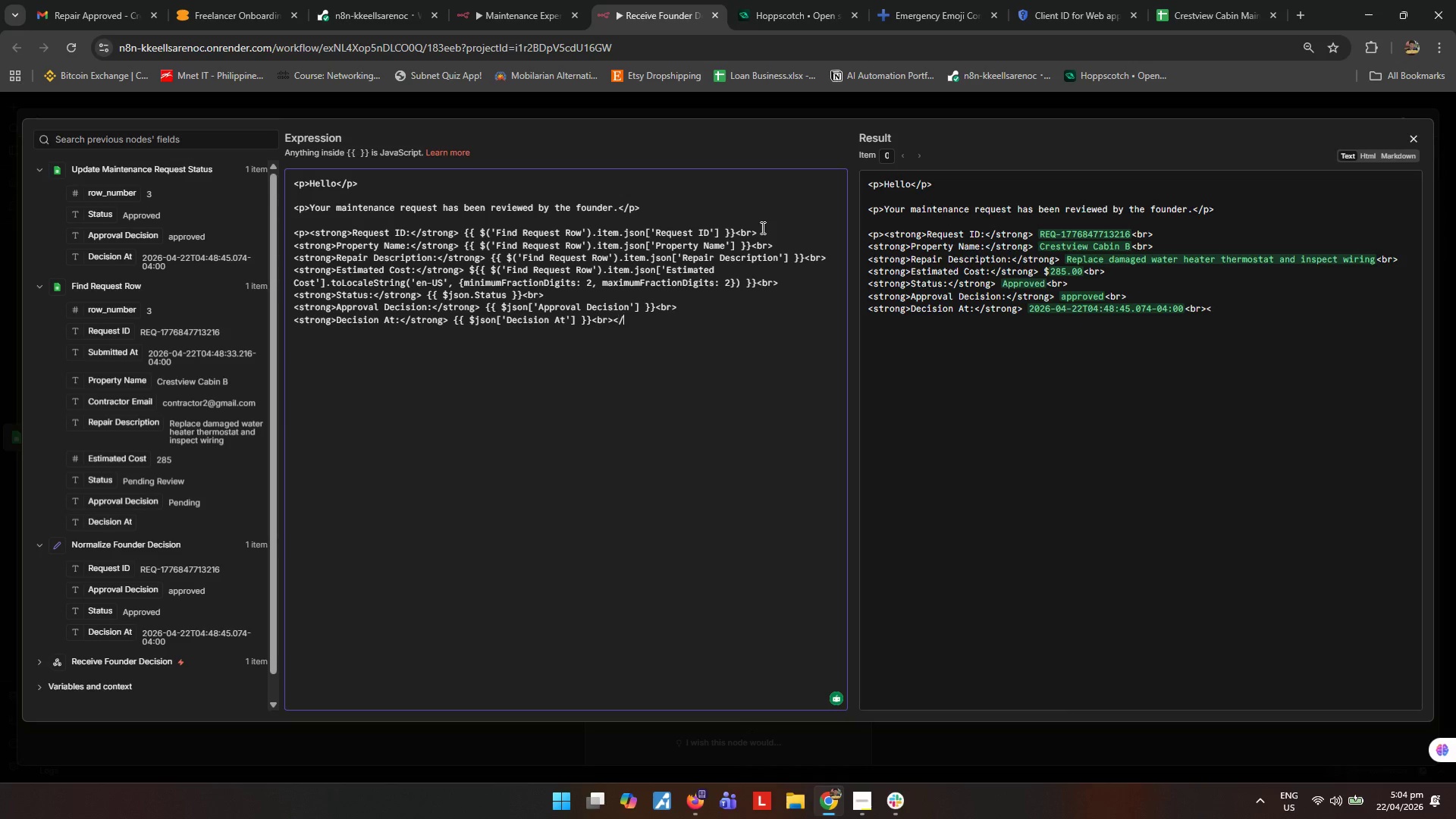 
key(Slash)
 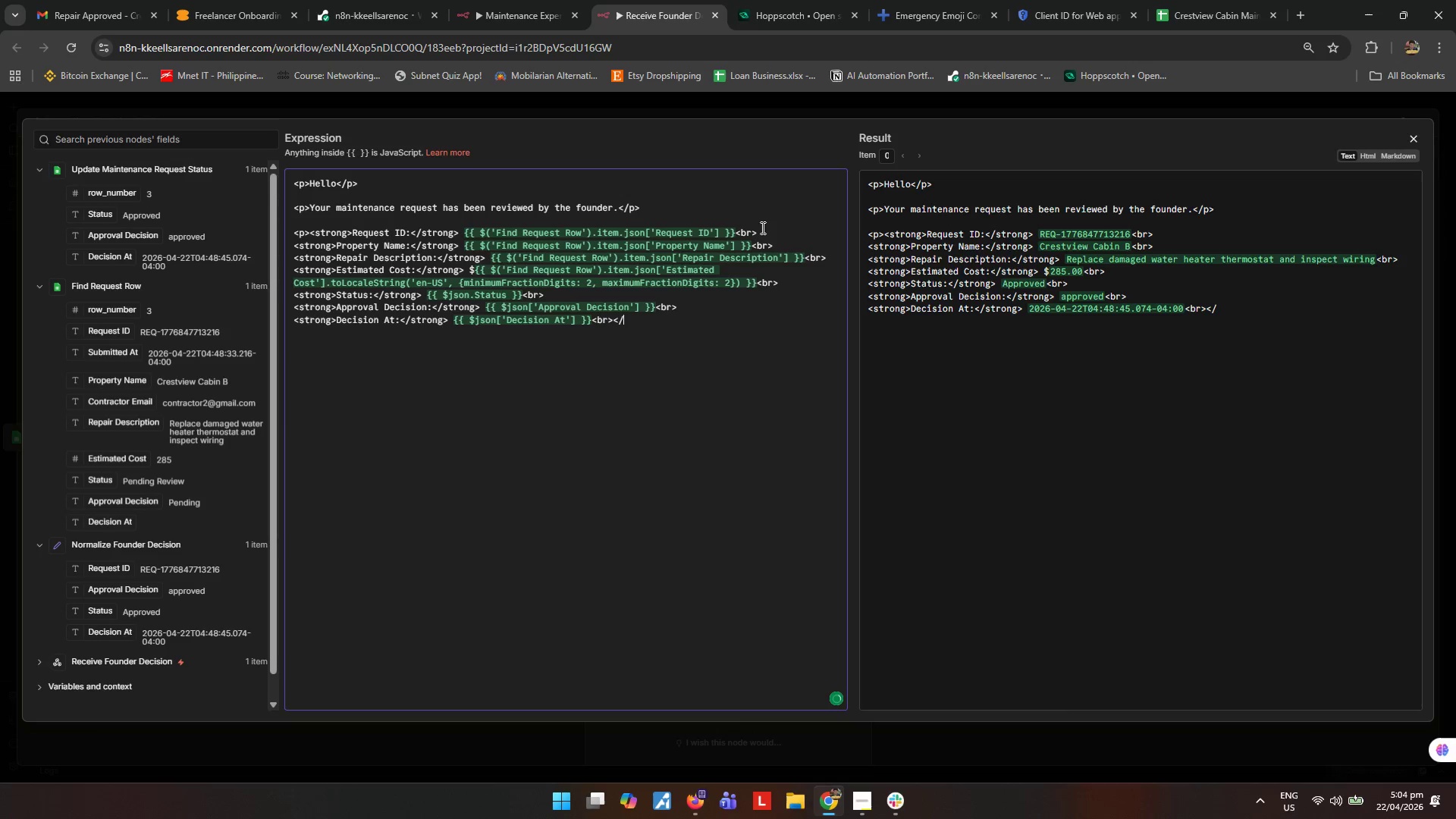 
key(Backspace)
 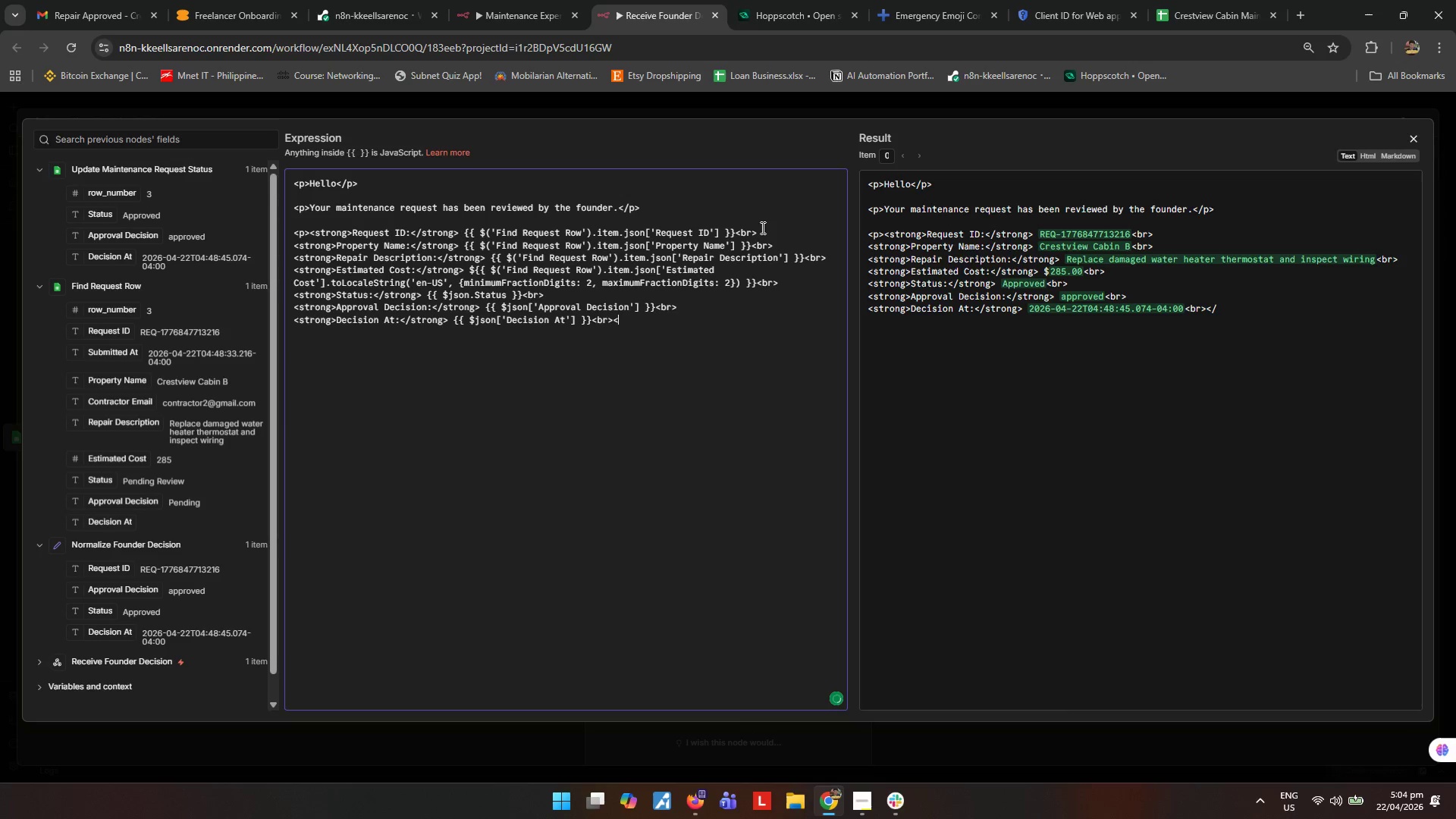 
key(Backspace)
 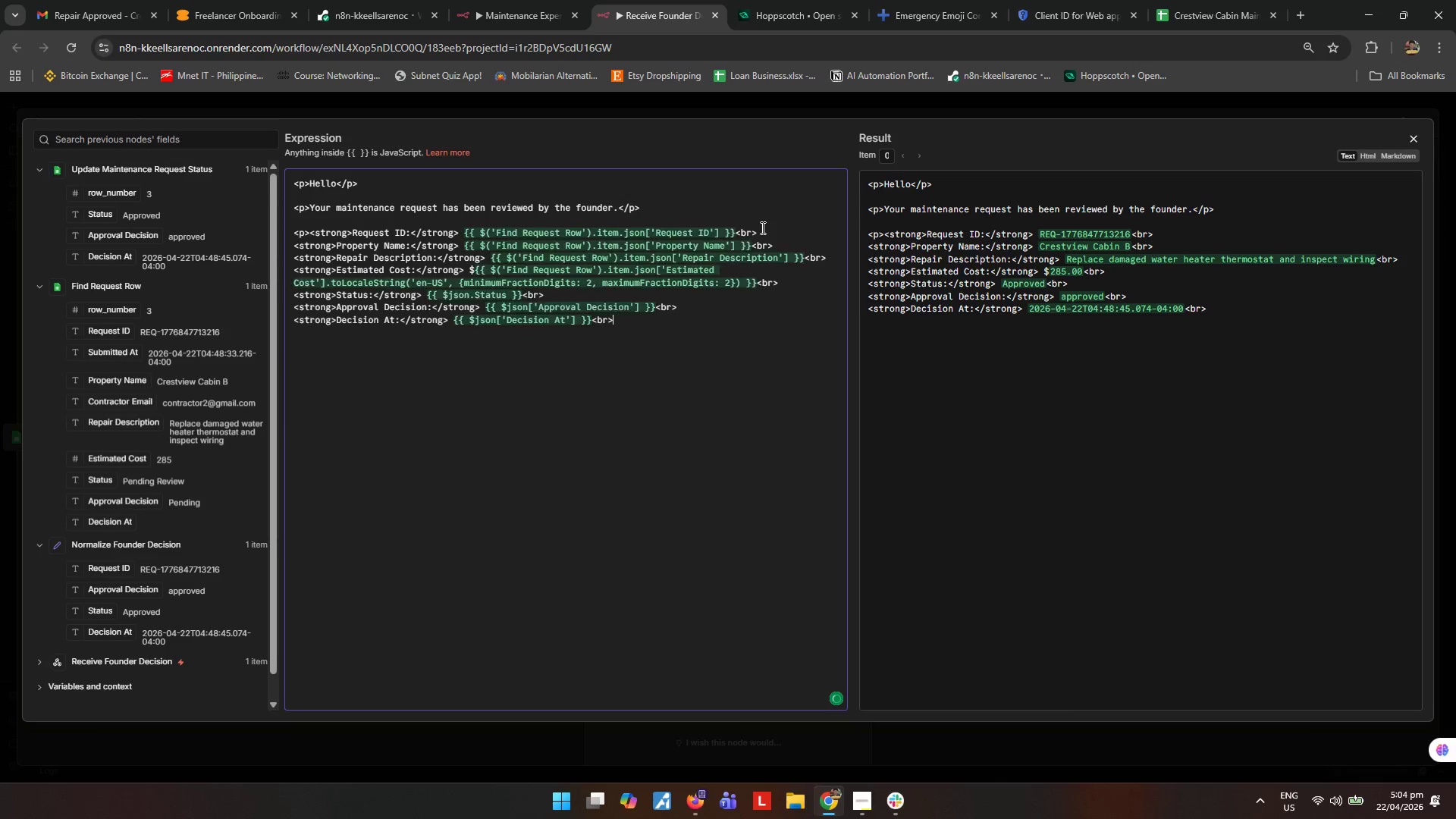 
key(ArrowLeft)
 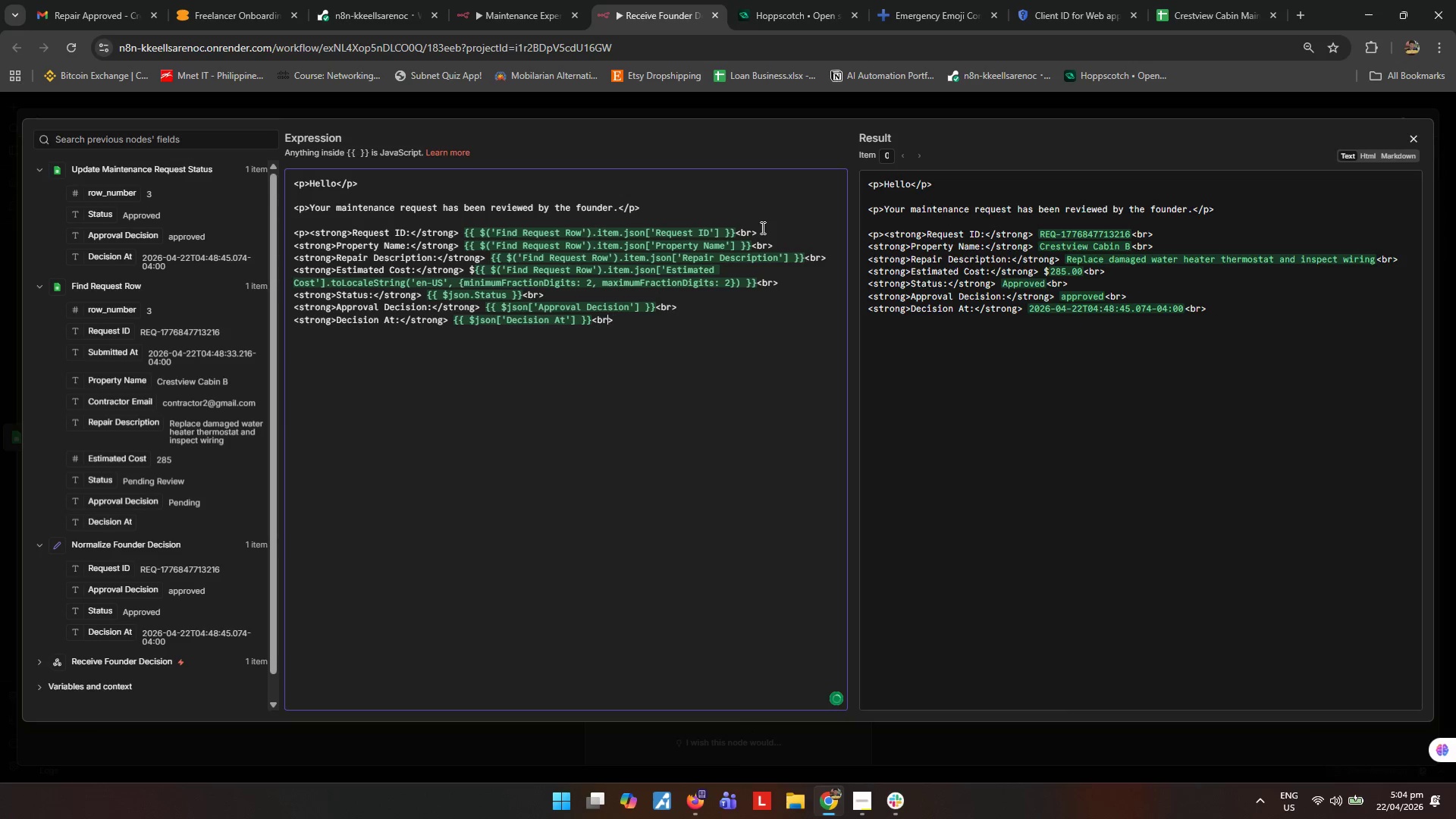 
key(ArrowLeft)
 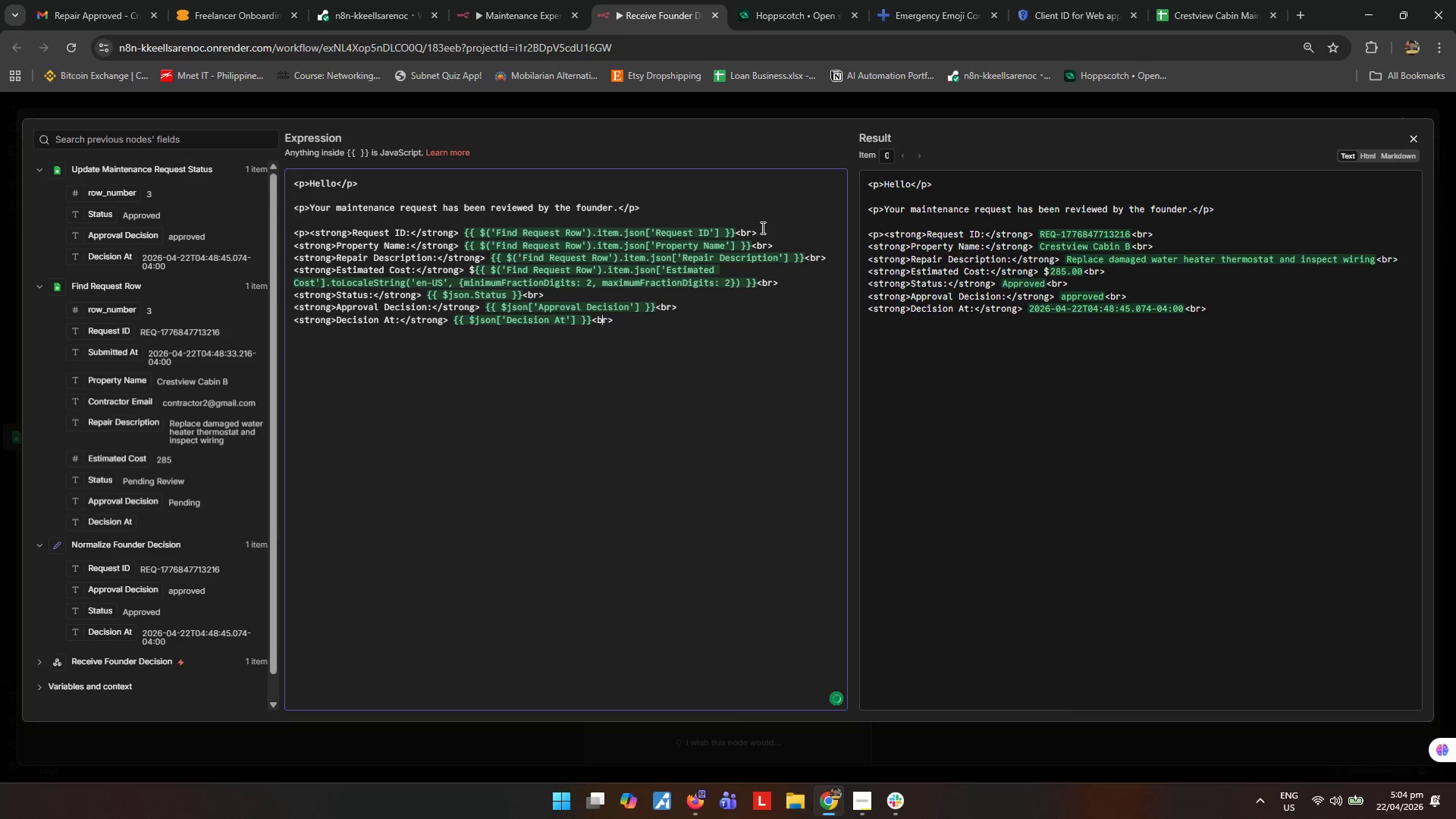 
key(ArrowLeft)
 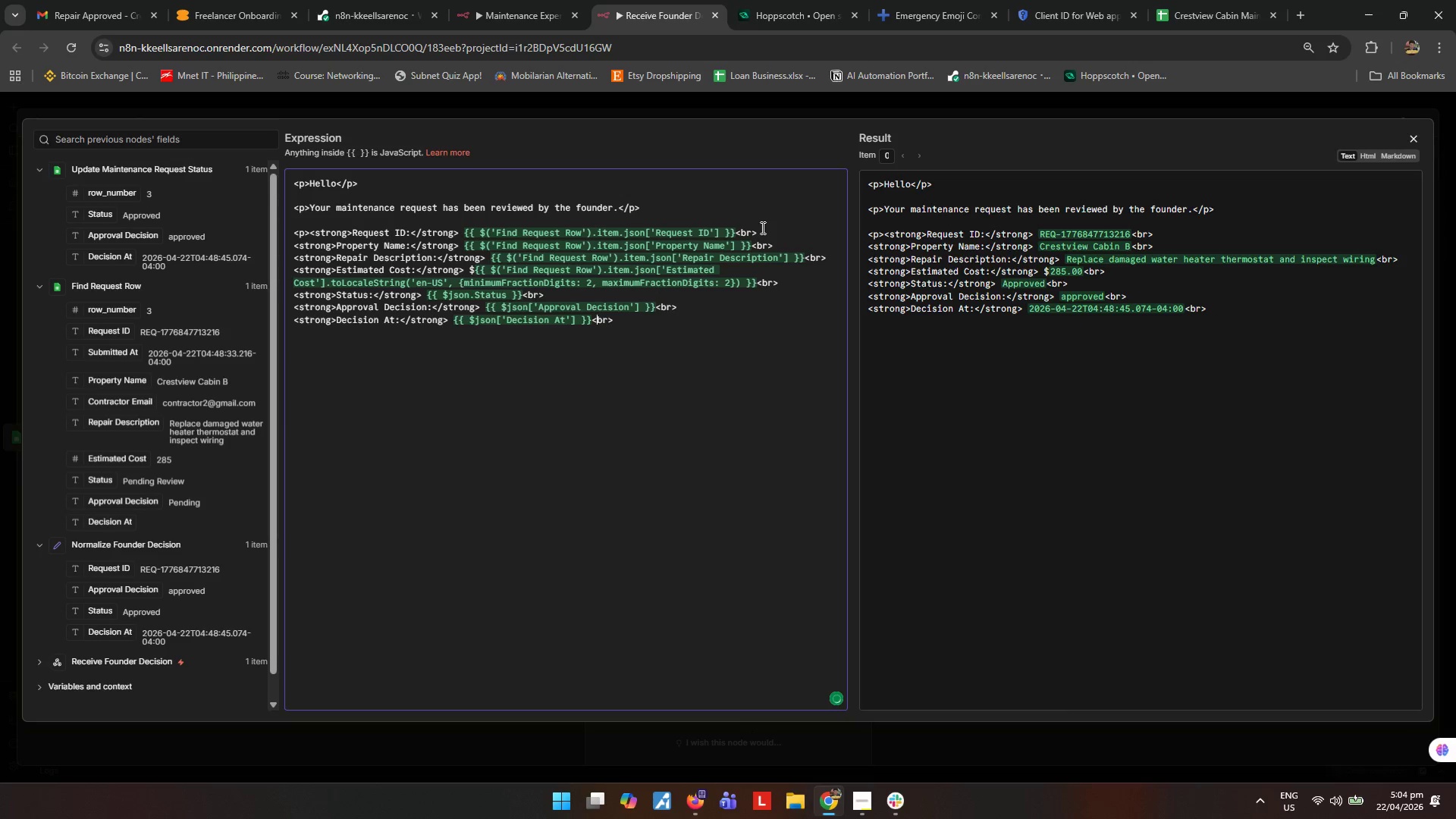 
key(ArrowLeft)
 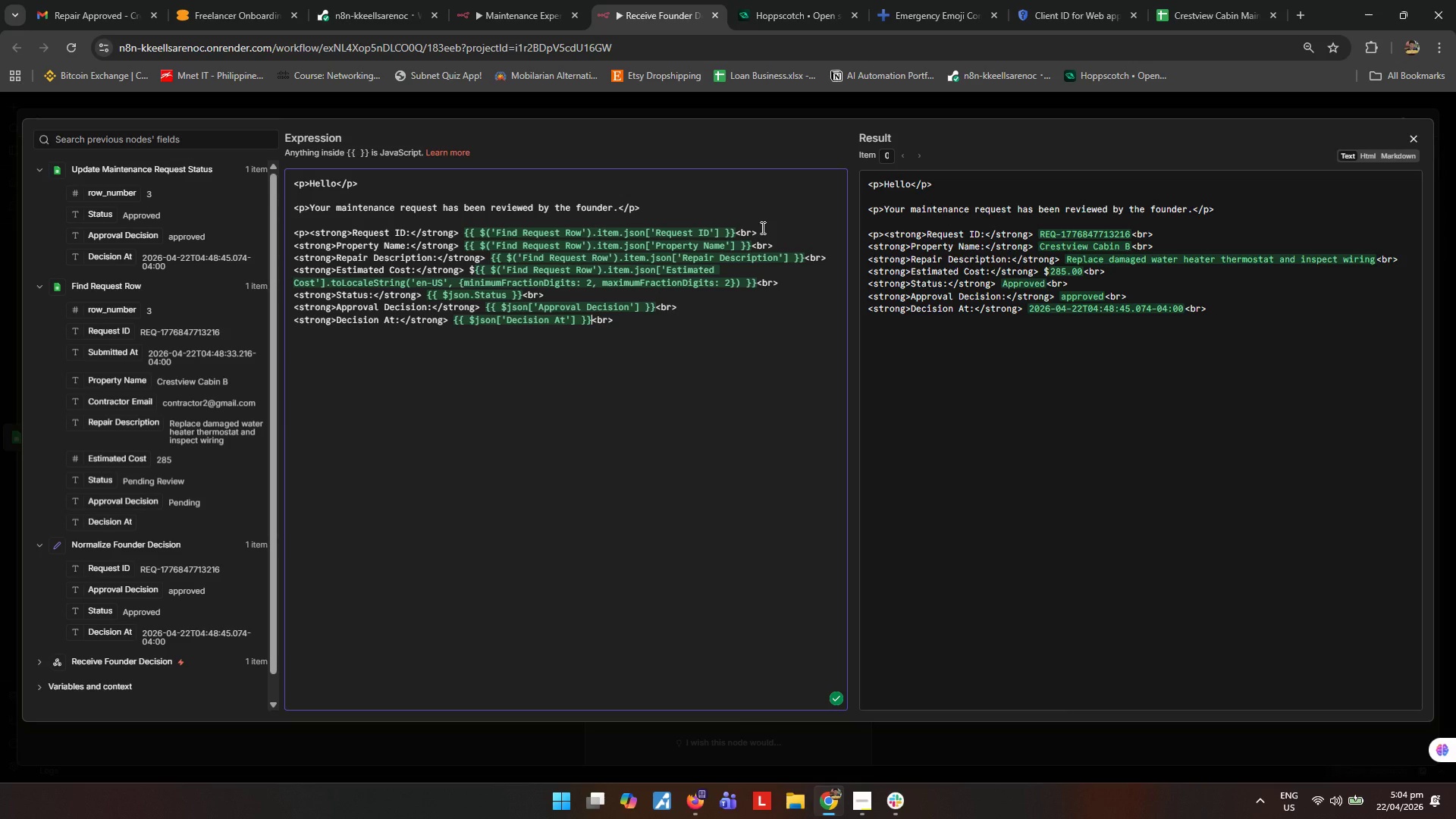 
key(Enter)
 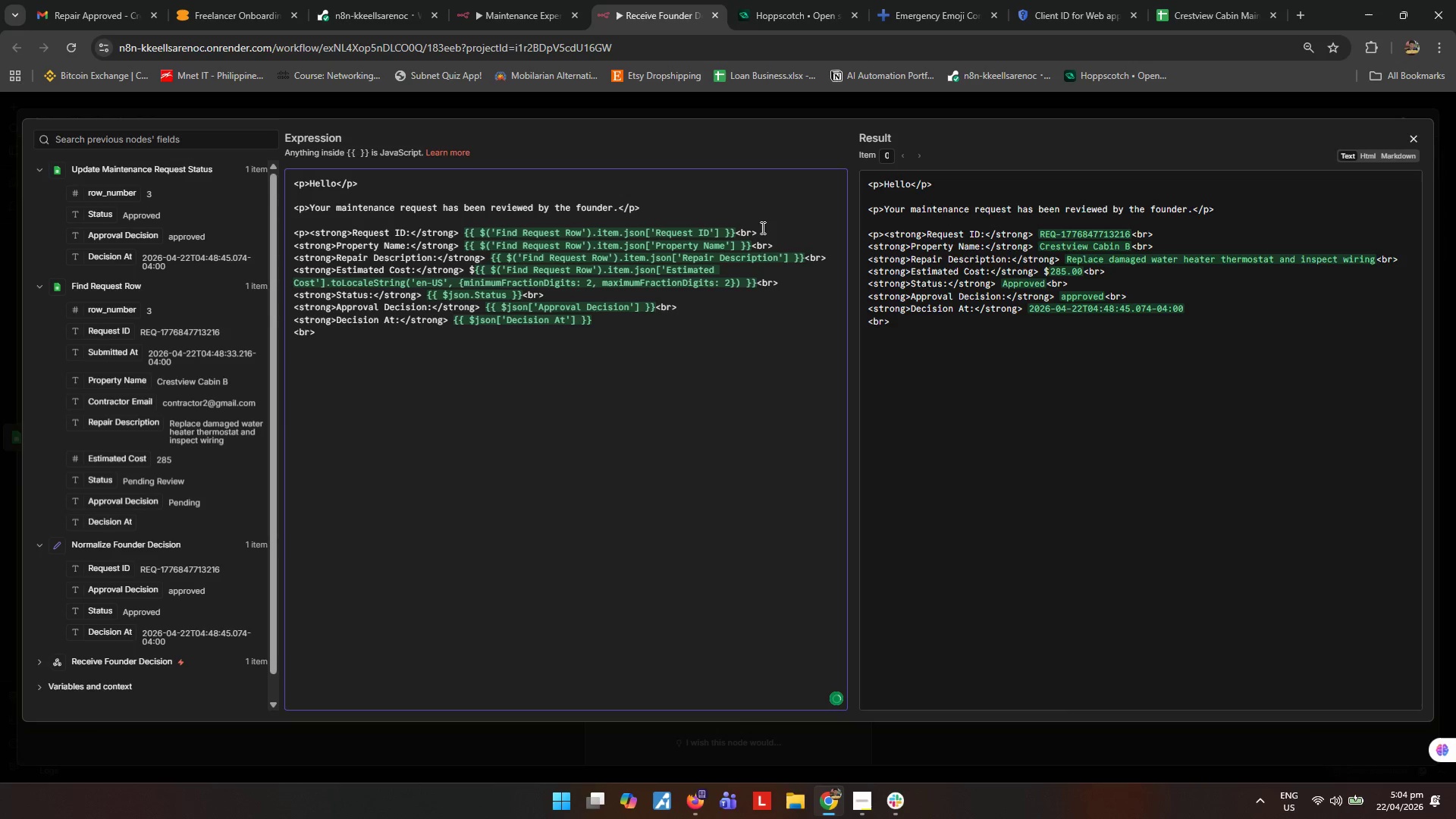 
key(Shift+ShiftRight)
 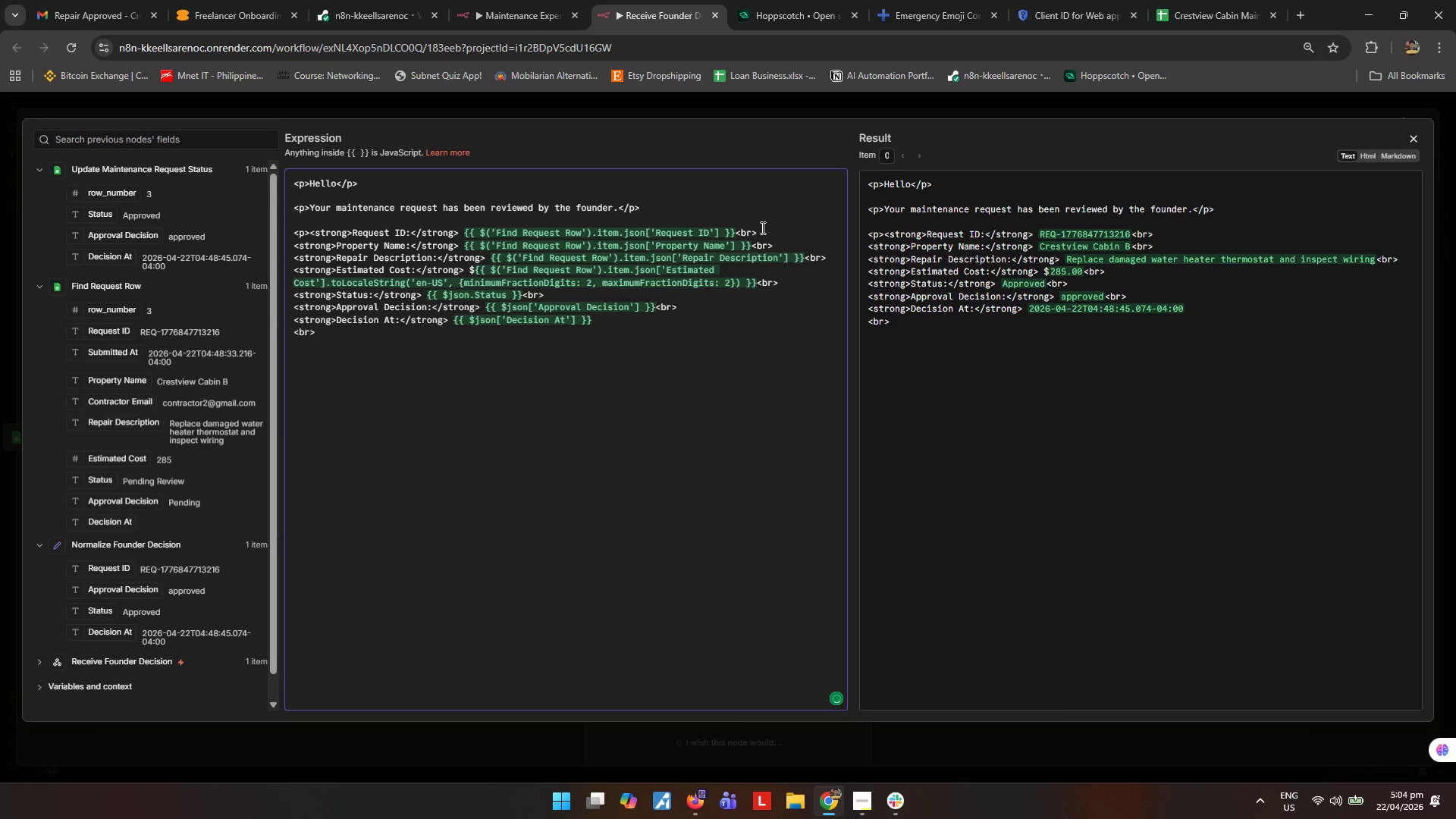 
key(Shift+Comma)
 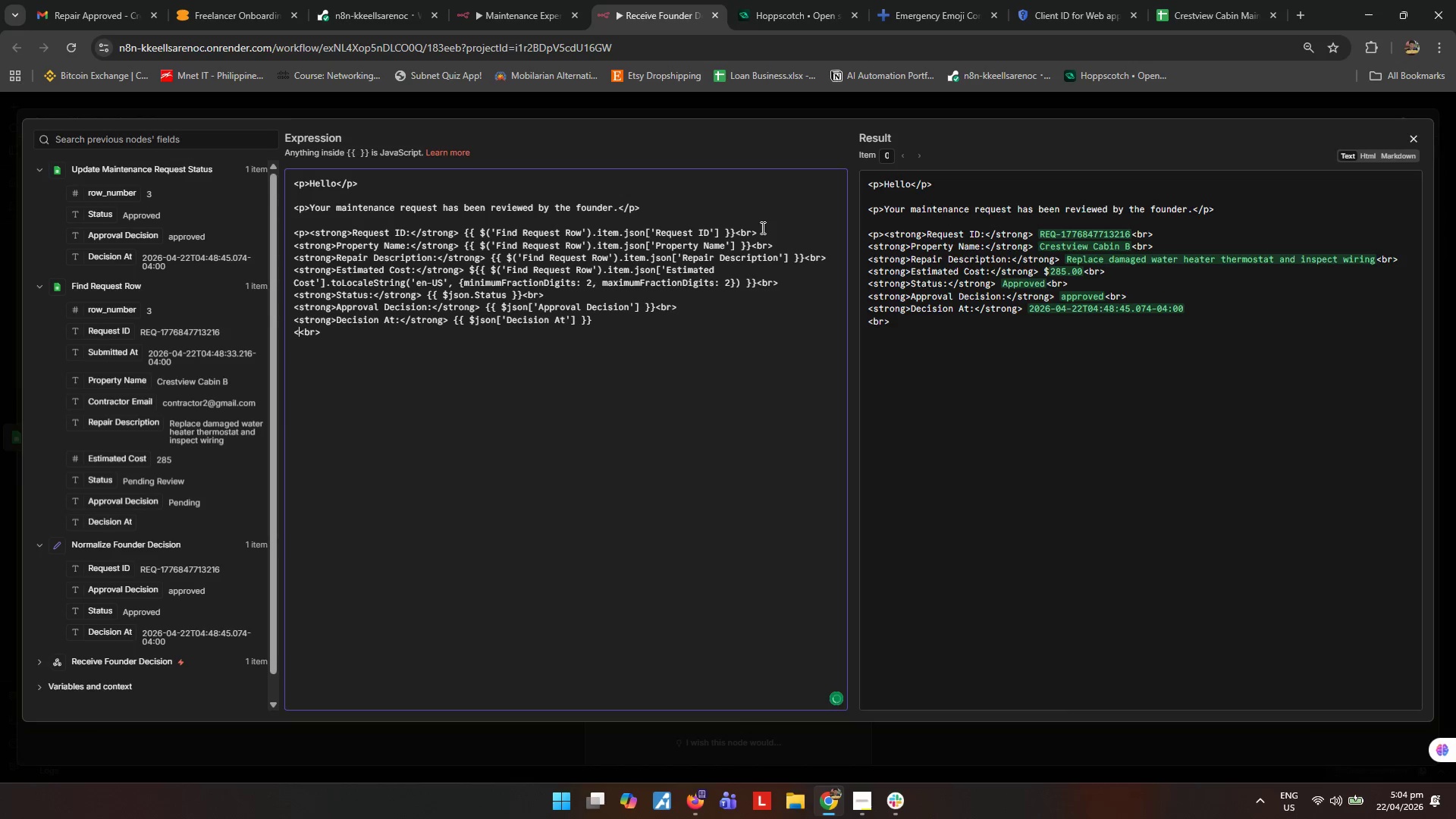 
key(Slash)
 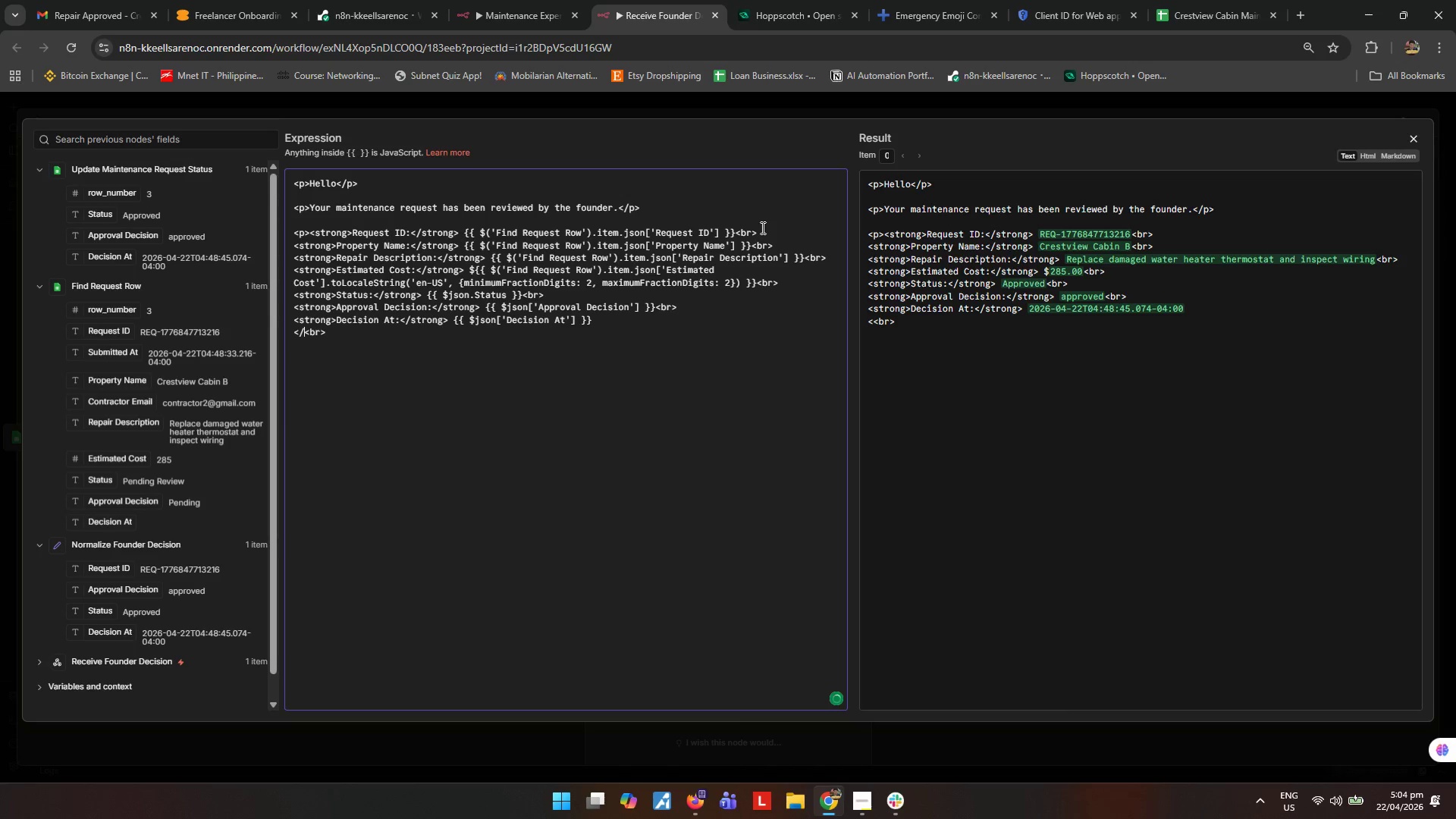 
key(P)
 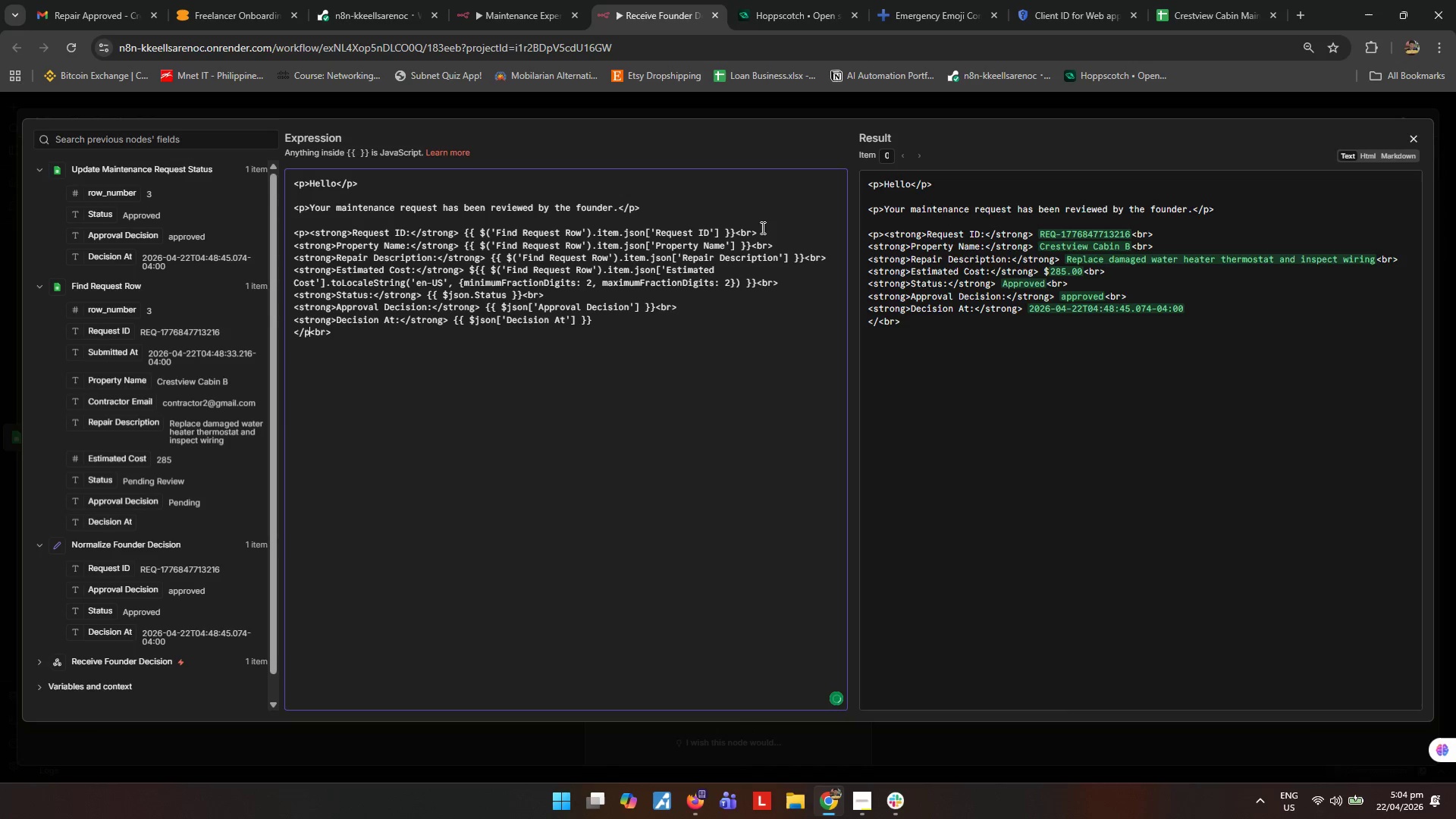 
key(Shift+ShiftRight)
 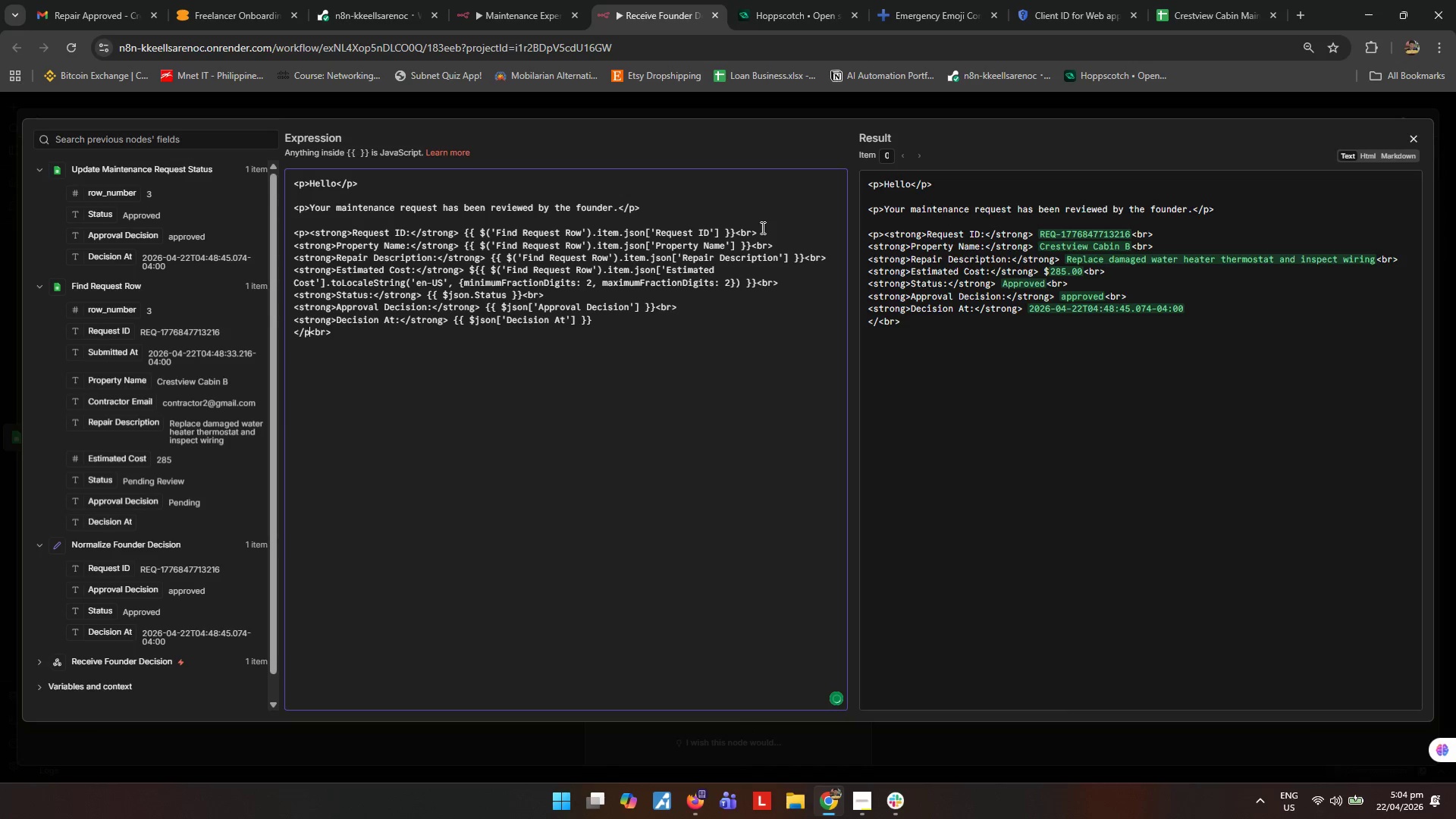 
key(Shift+Period)
 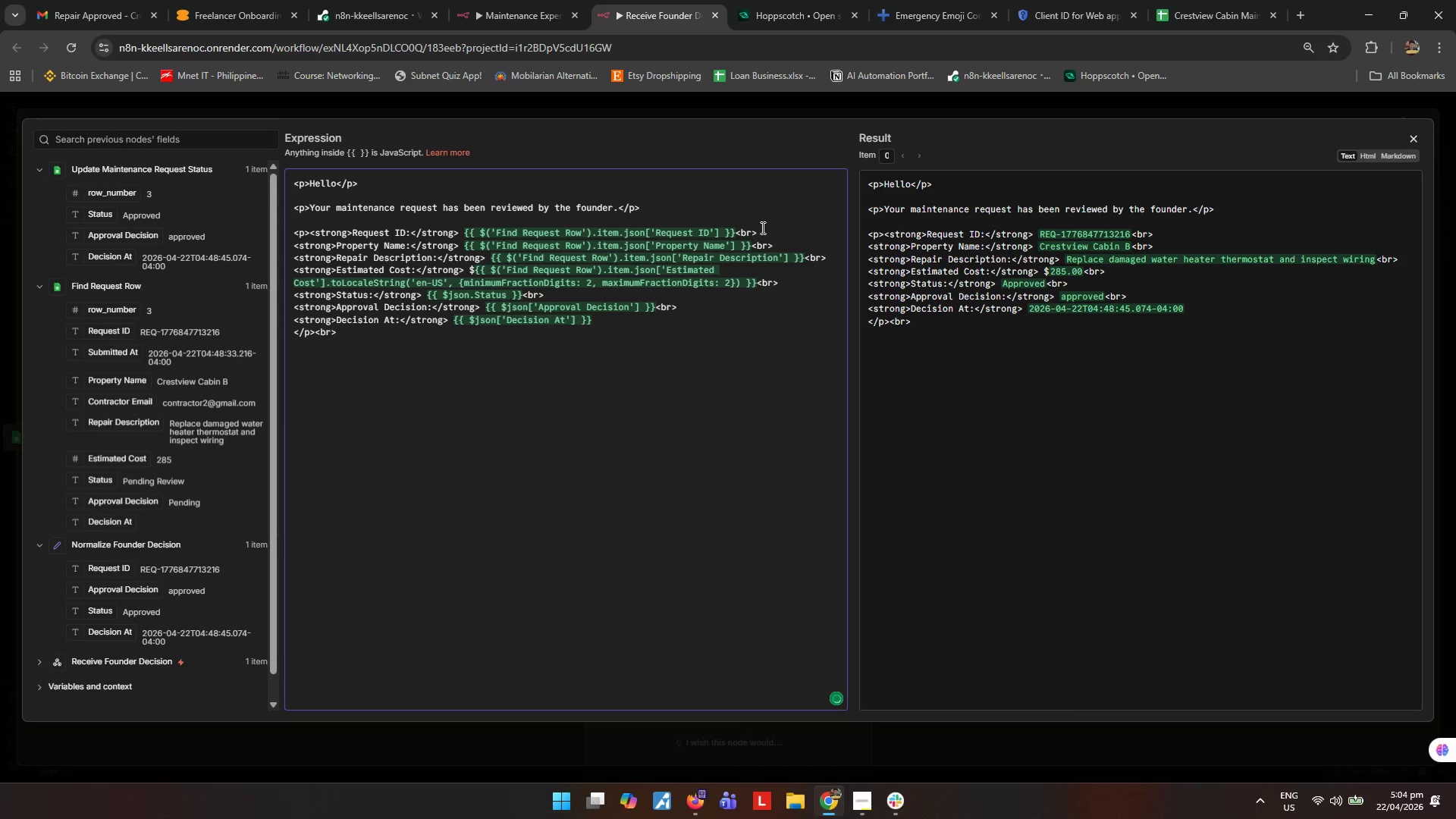 
key(ArrowRight)
 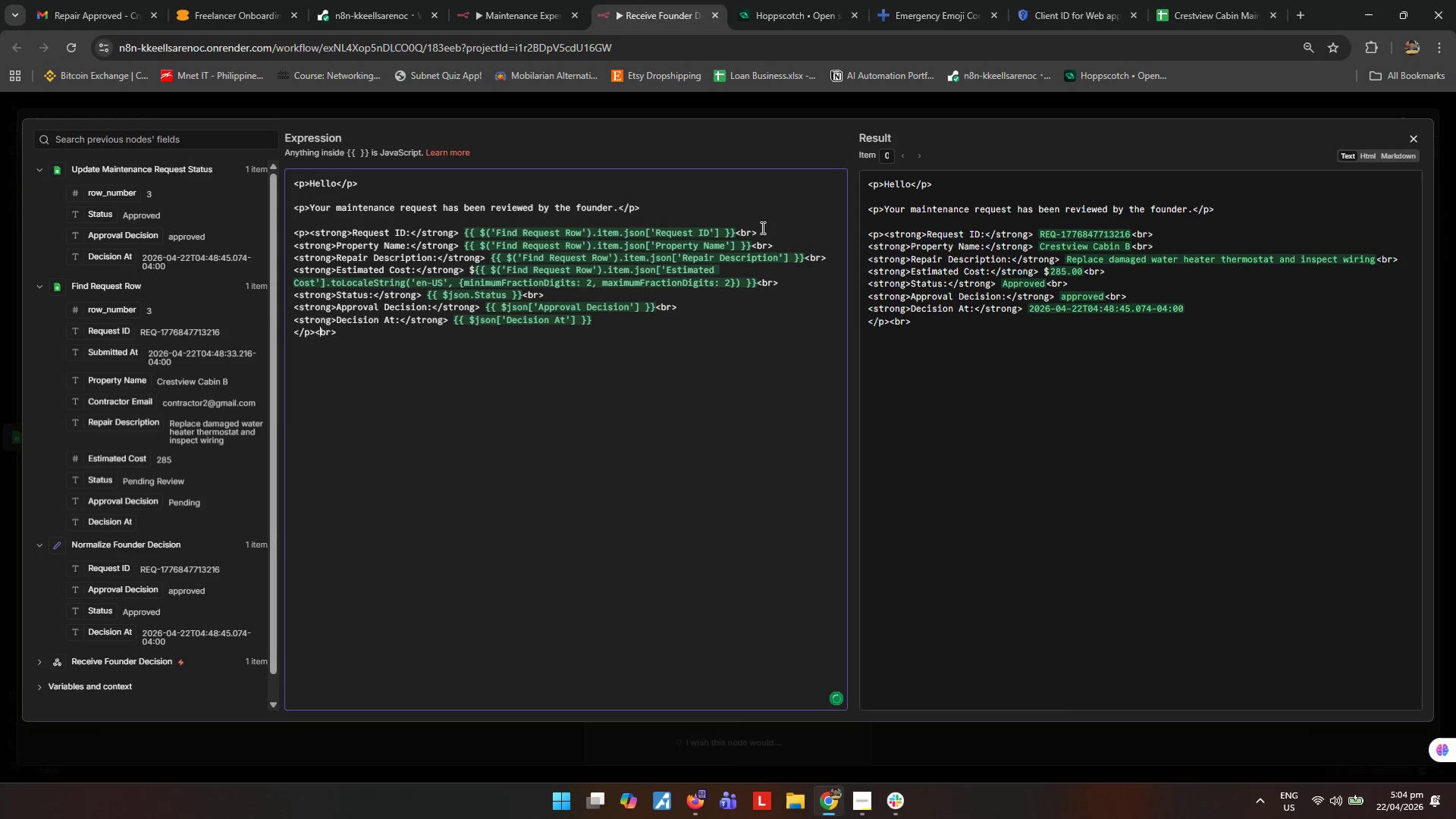 
key(ArrowRight)
 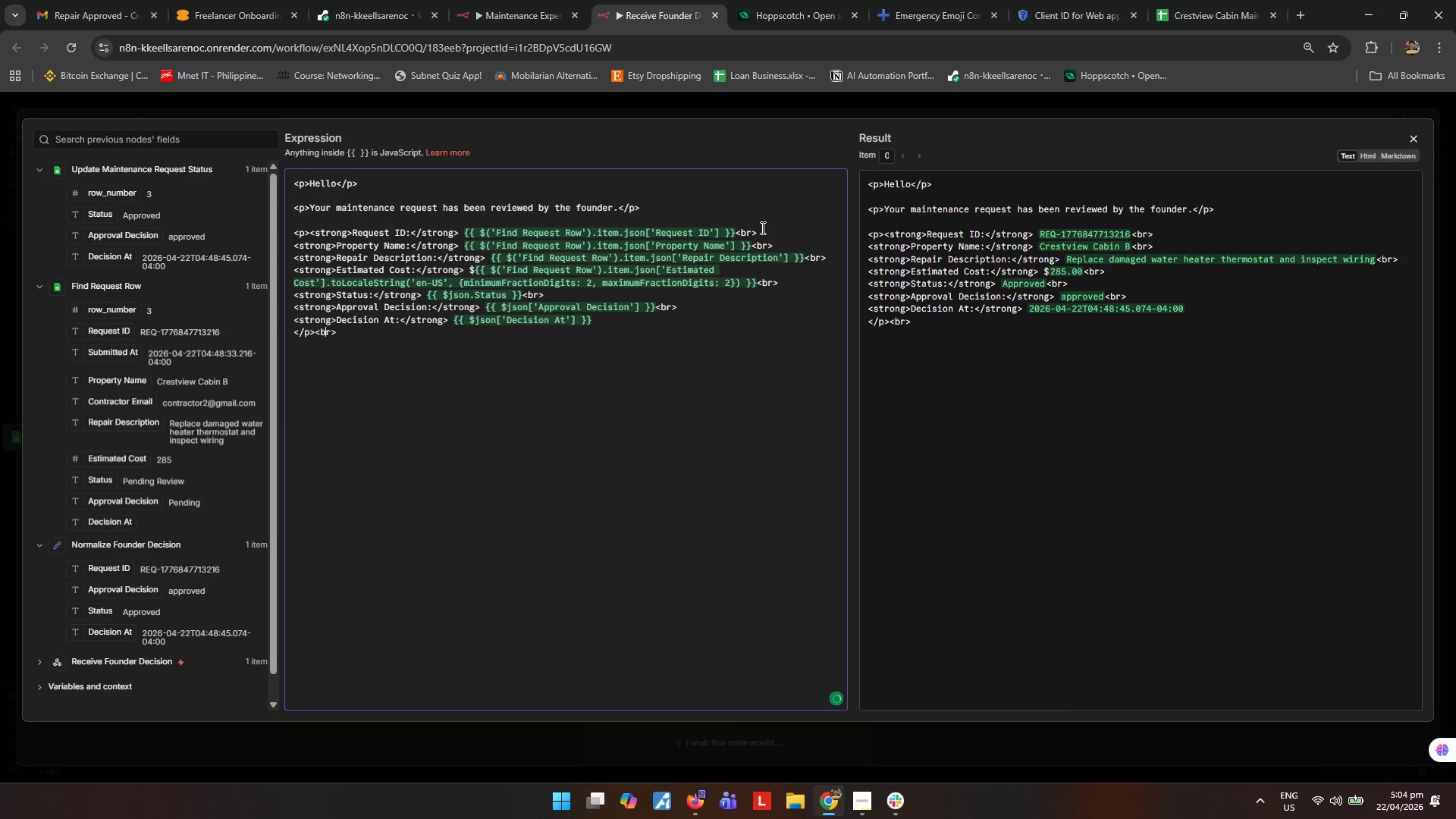 
key(ArrowRight)
 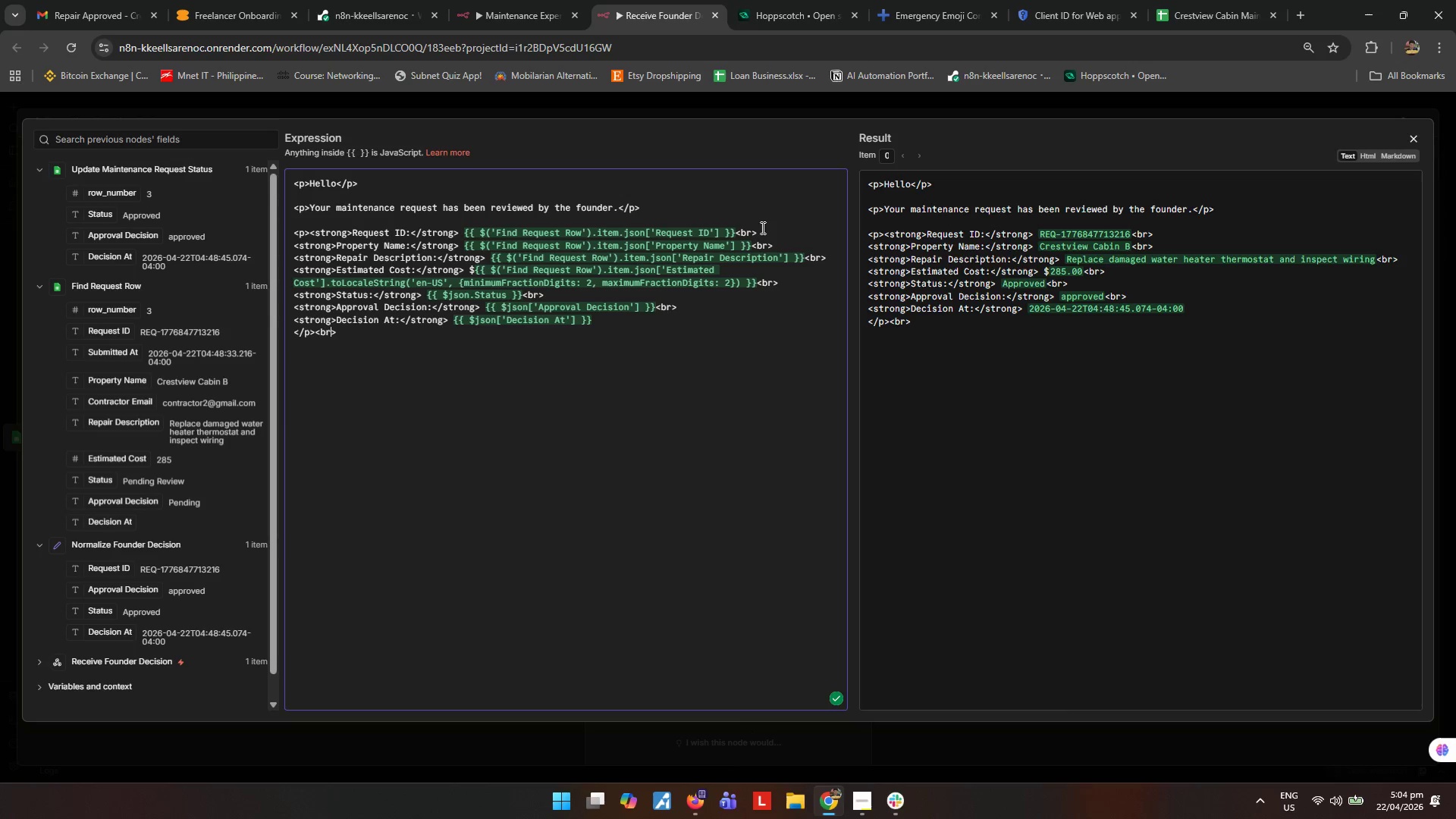 
key(ArrowRight)
 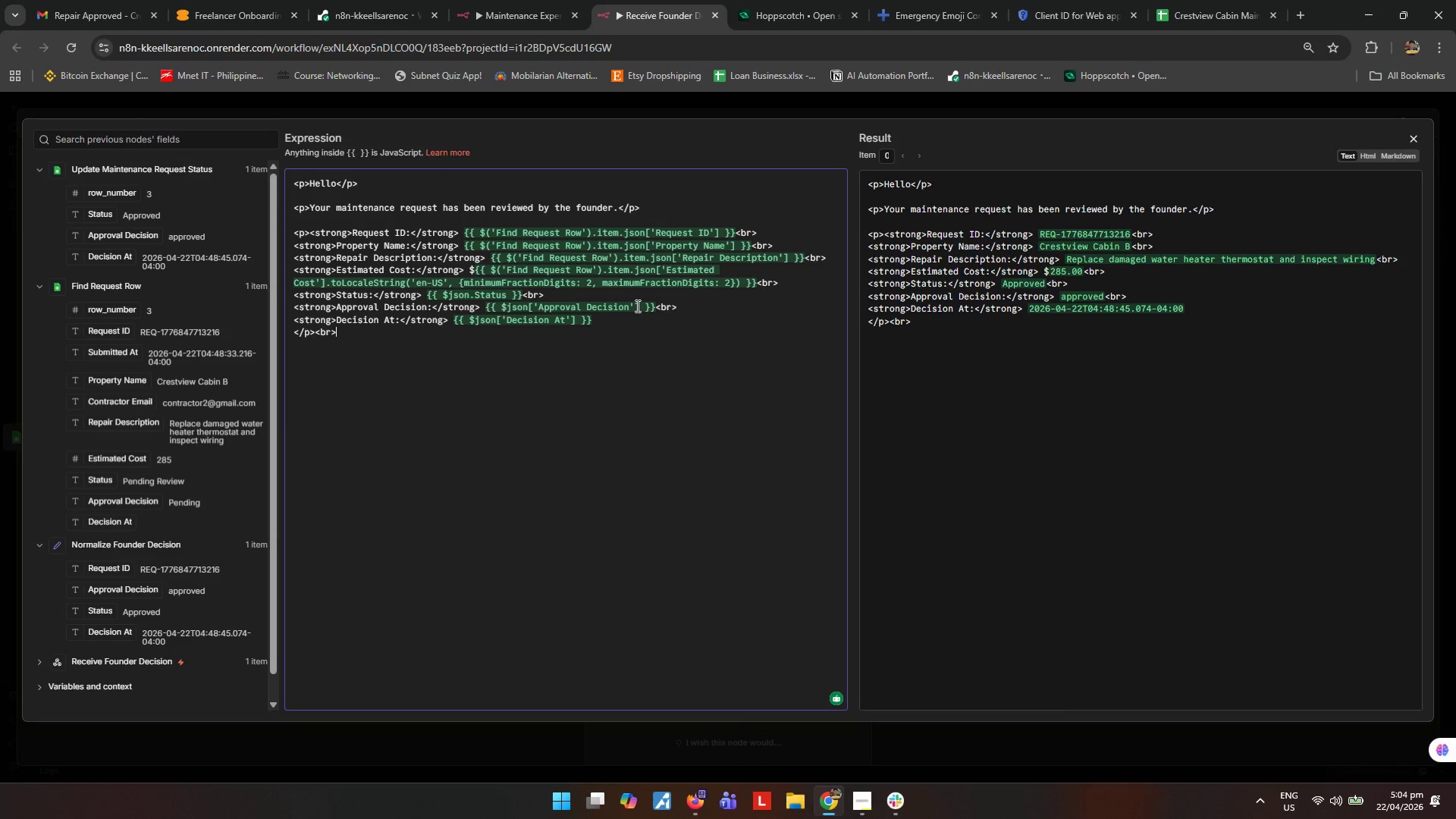 
wait(24.02)
 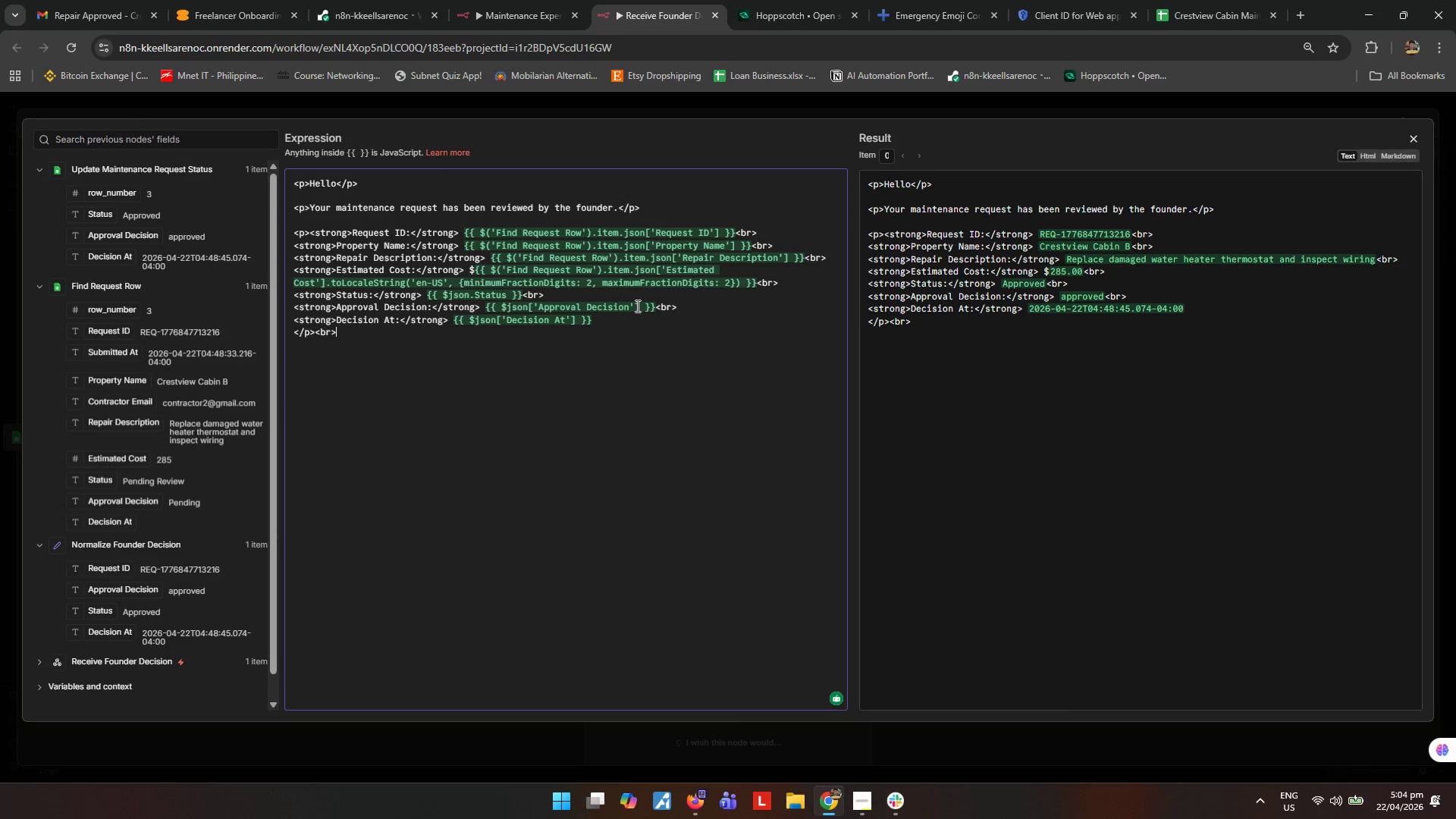 
left_click([574, 322])
 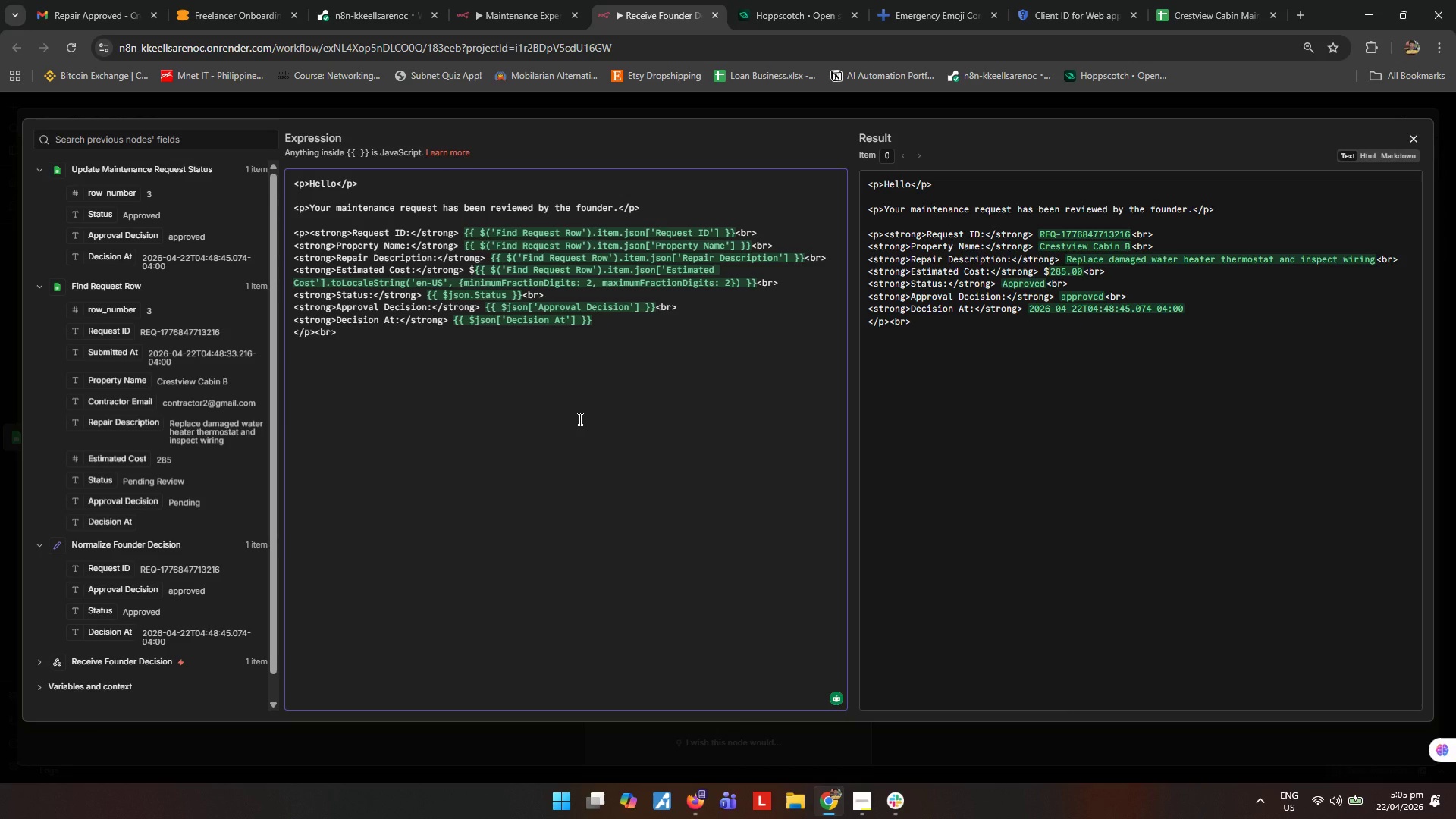 
type(toFormat('MMM d, yyy)
 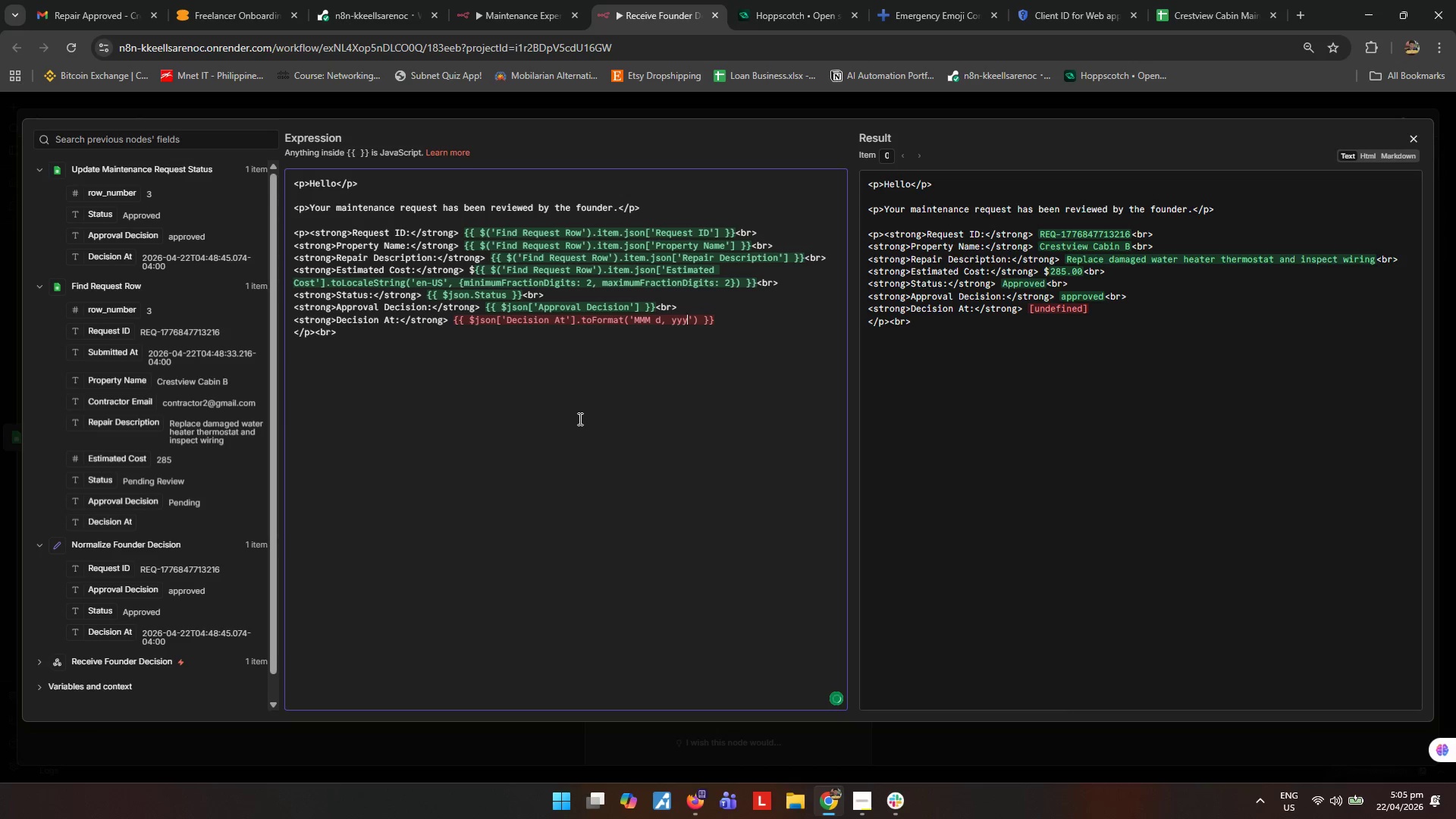 
wait(11.23)
 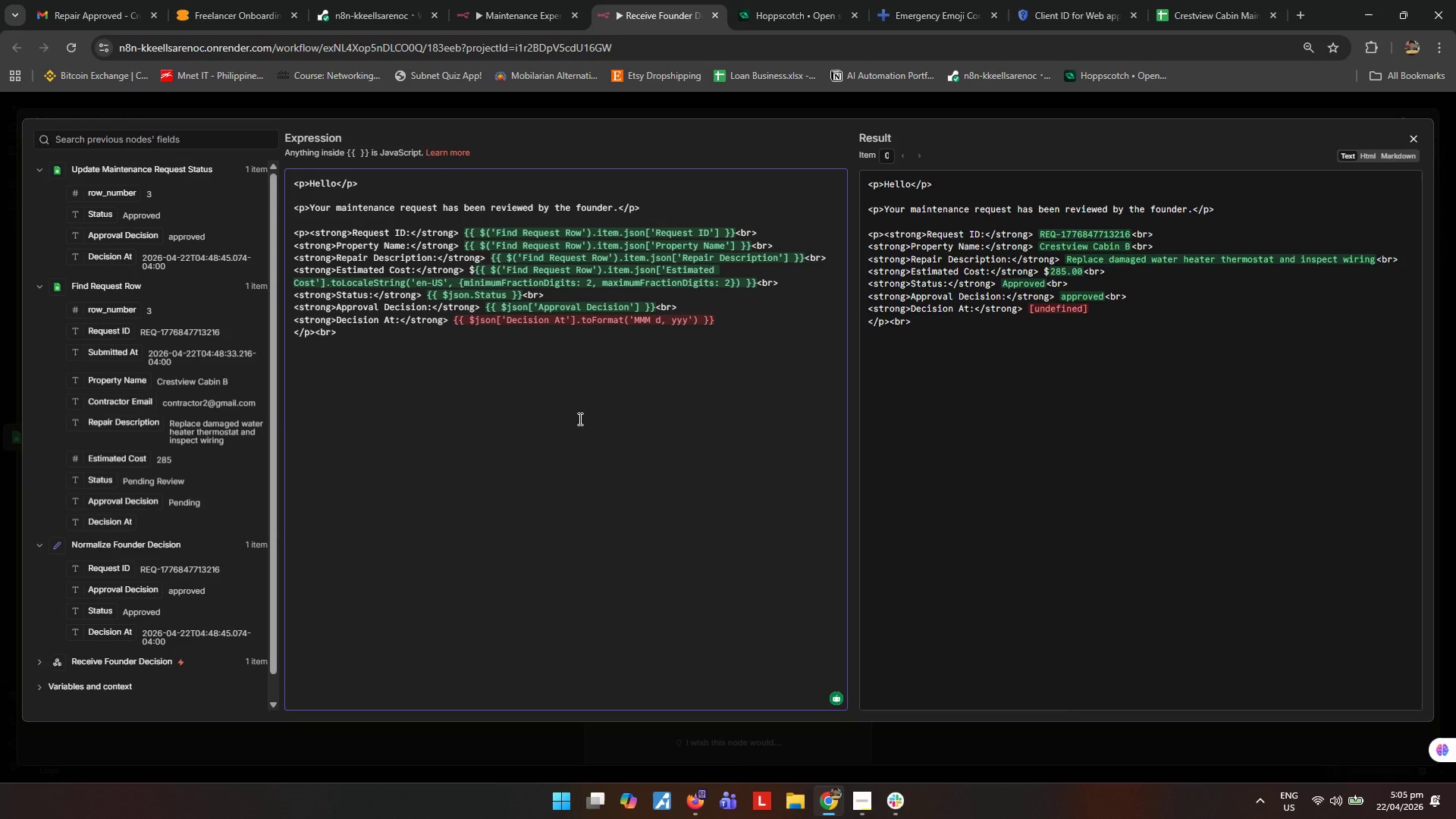 
hold_key(key=Space, duration=2.97)
 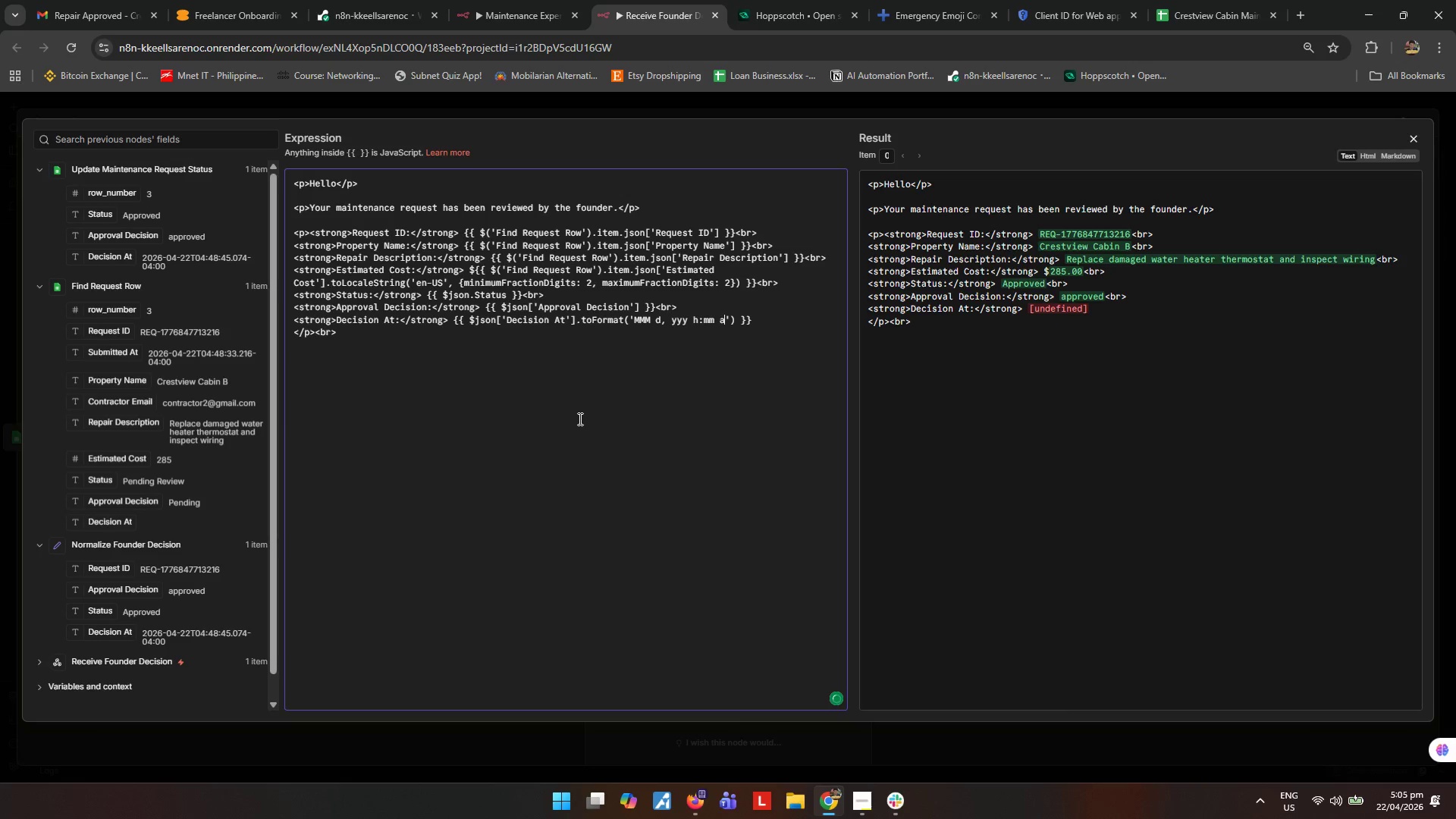 
type(h:mma)
 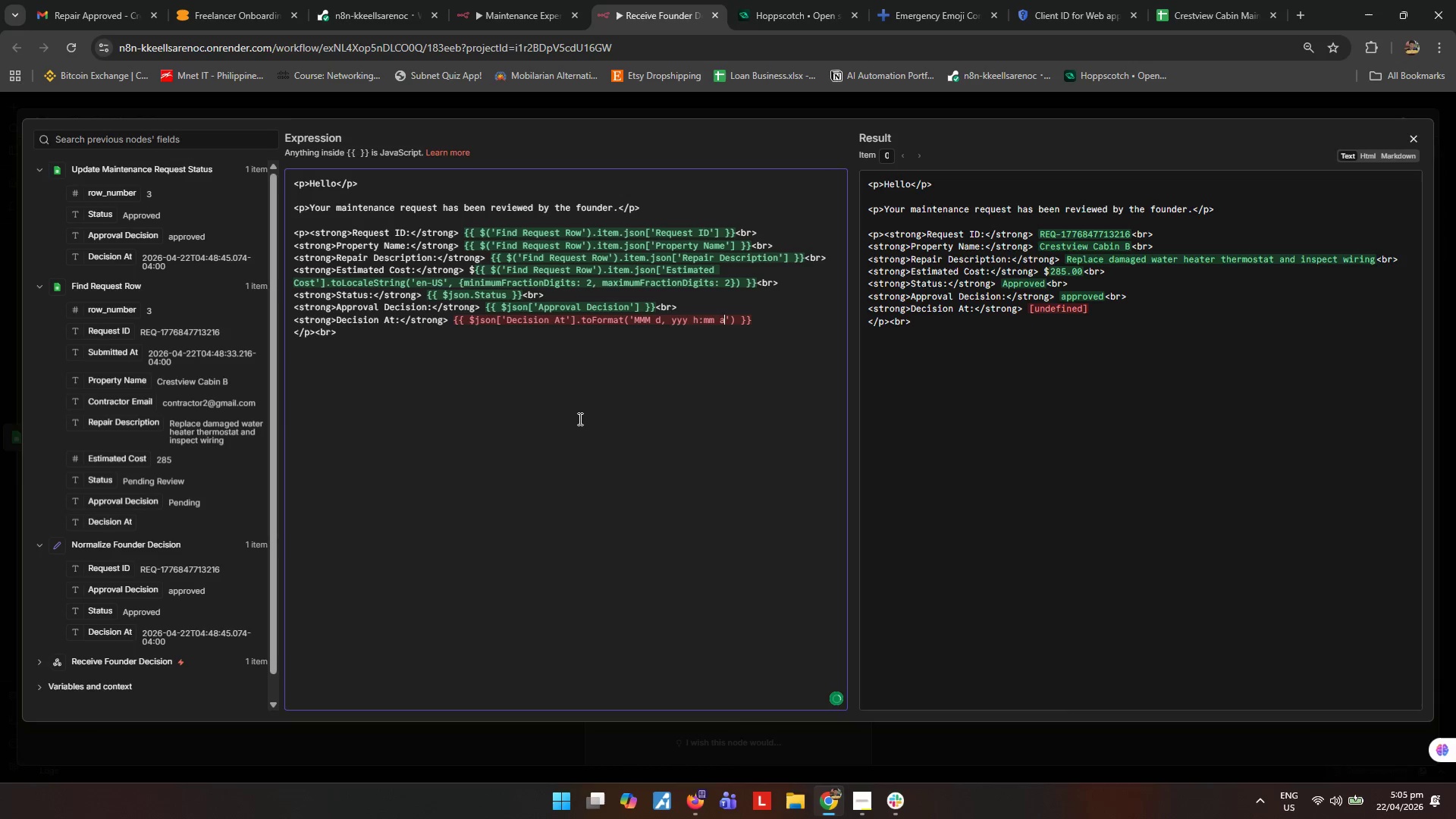 
wait(8.11)
 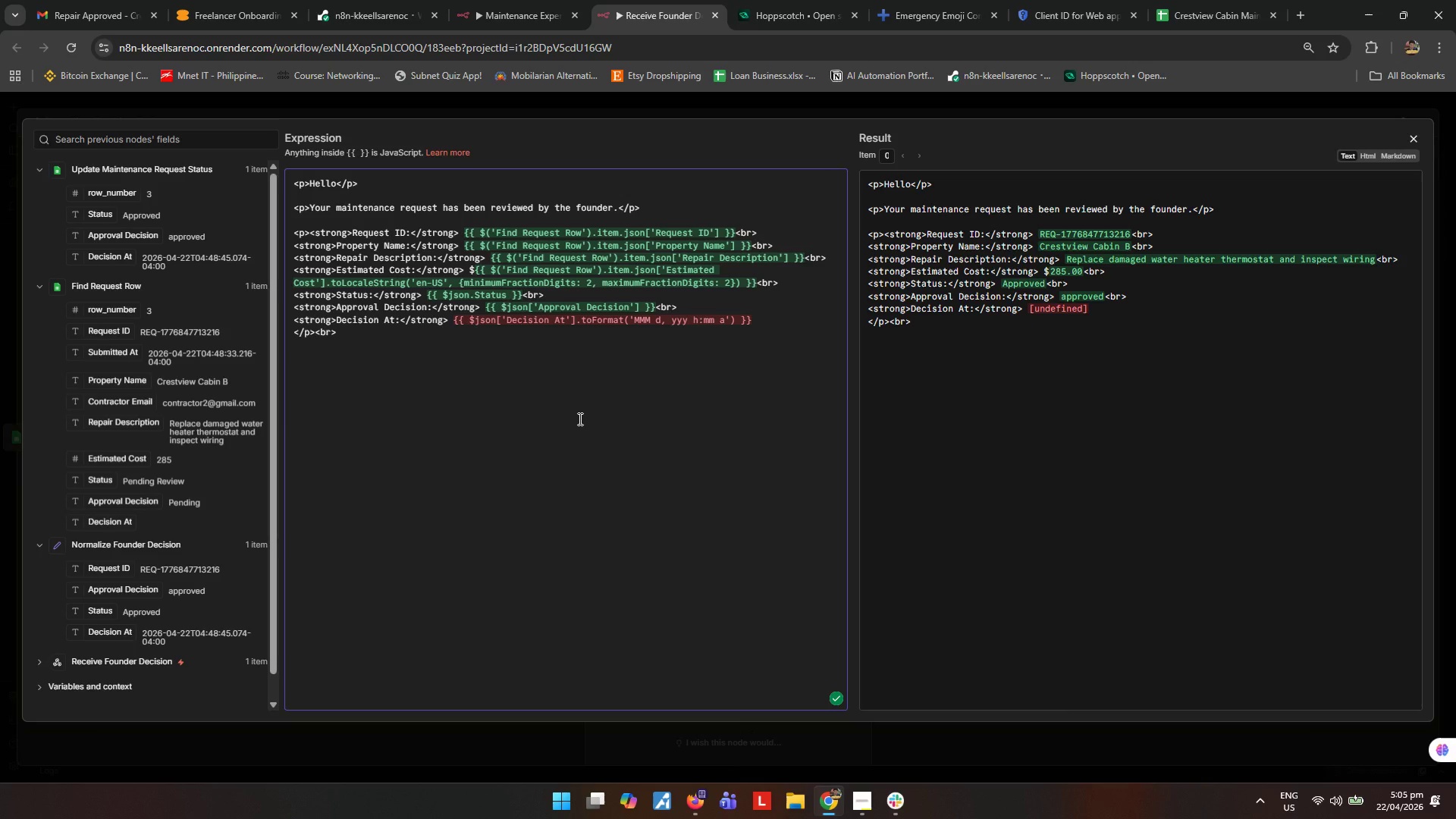 
left_click([577, 315])
 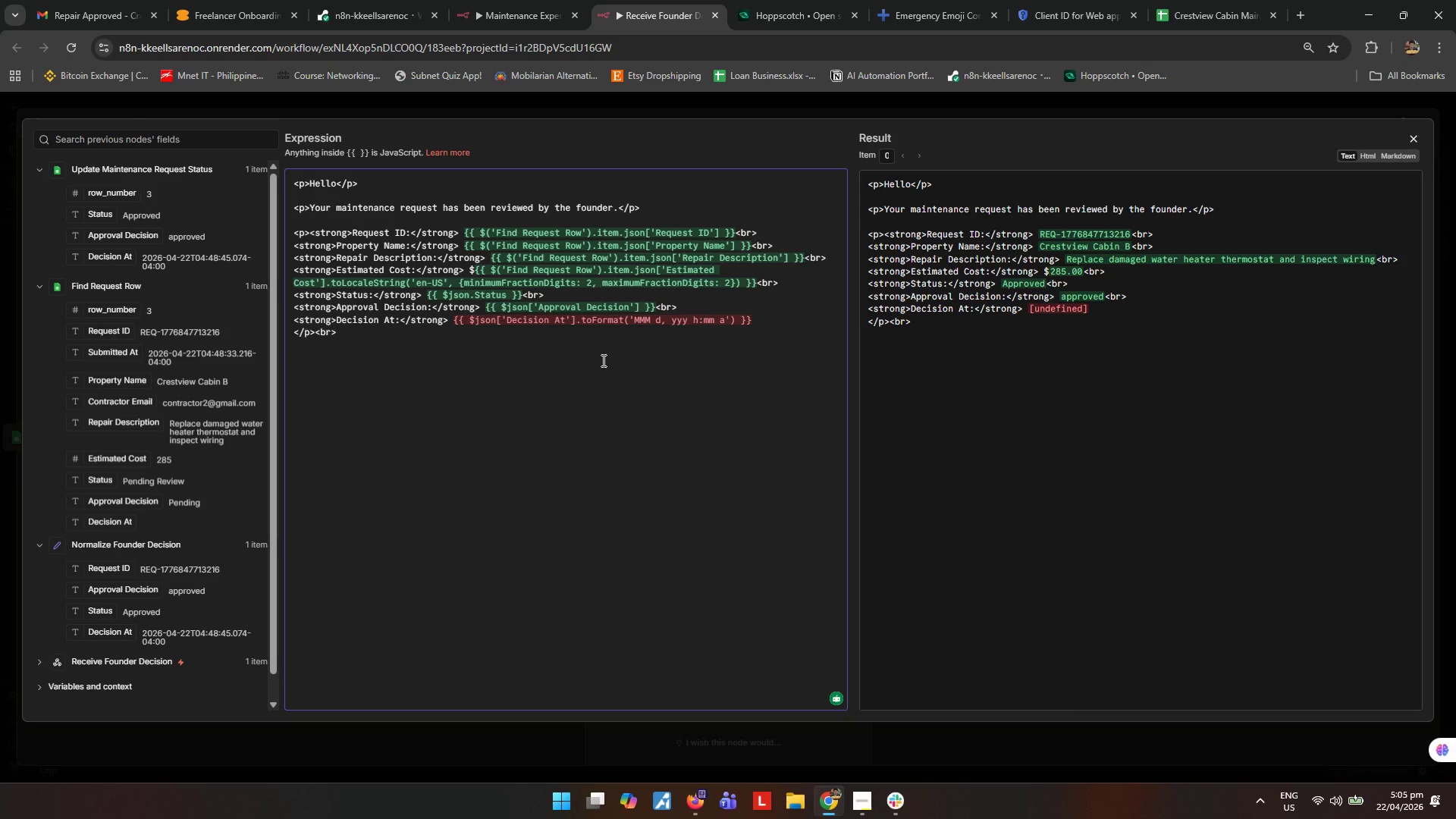 
key(Shift+ShiftRight)
 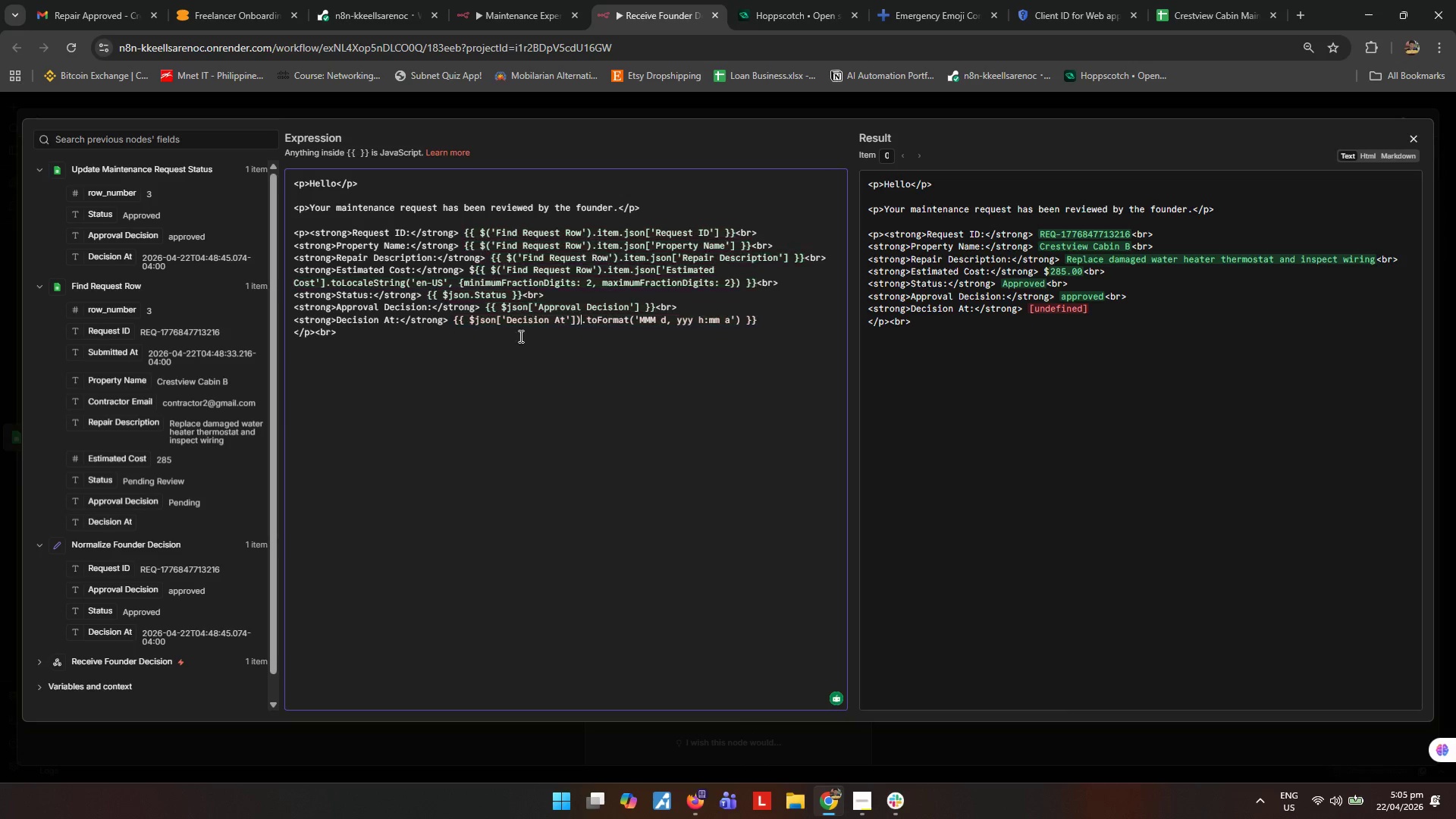 
key(Shift+0)
 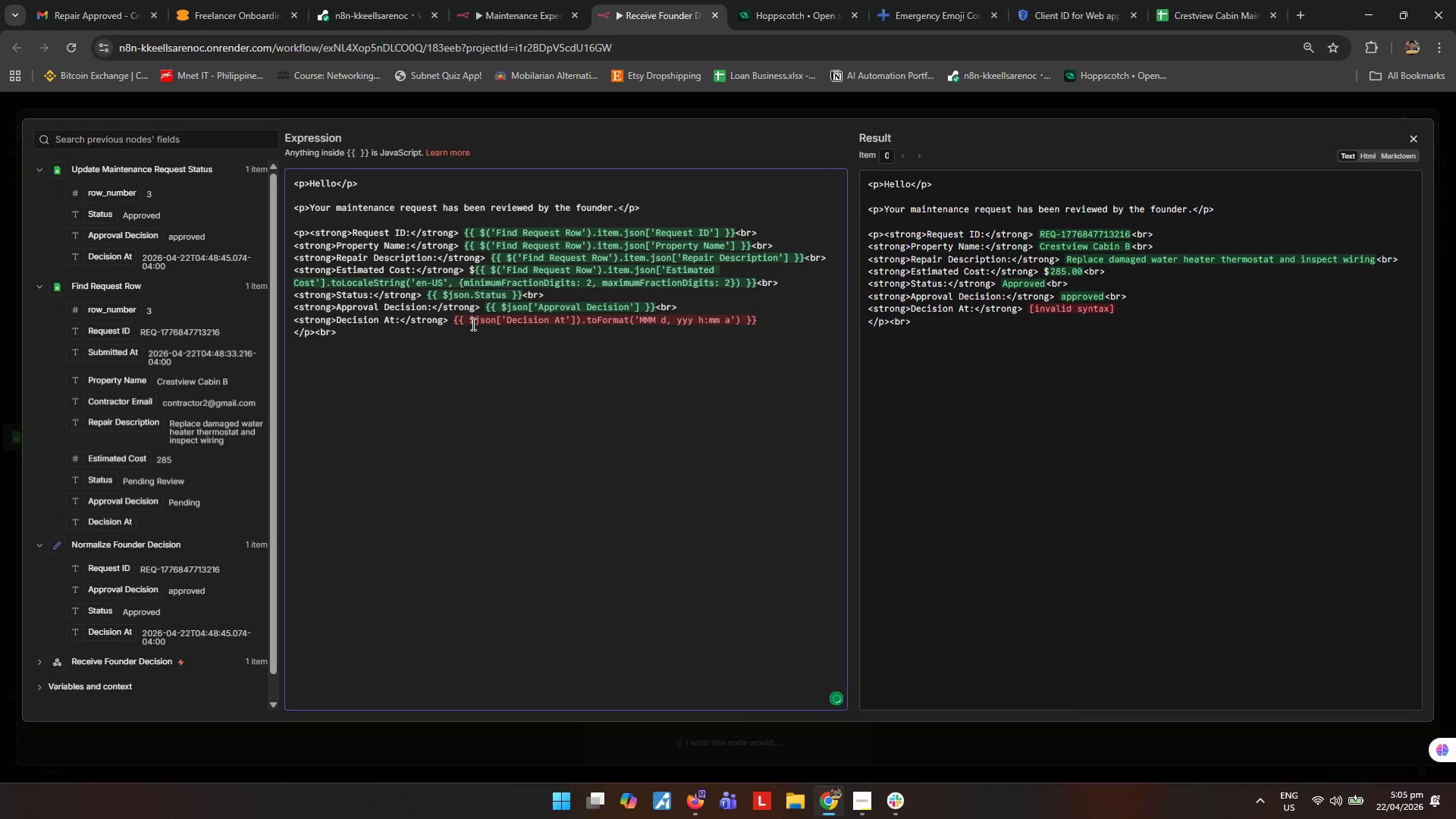 
left_click([470, 318])
 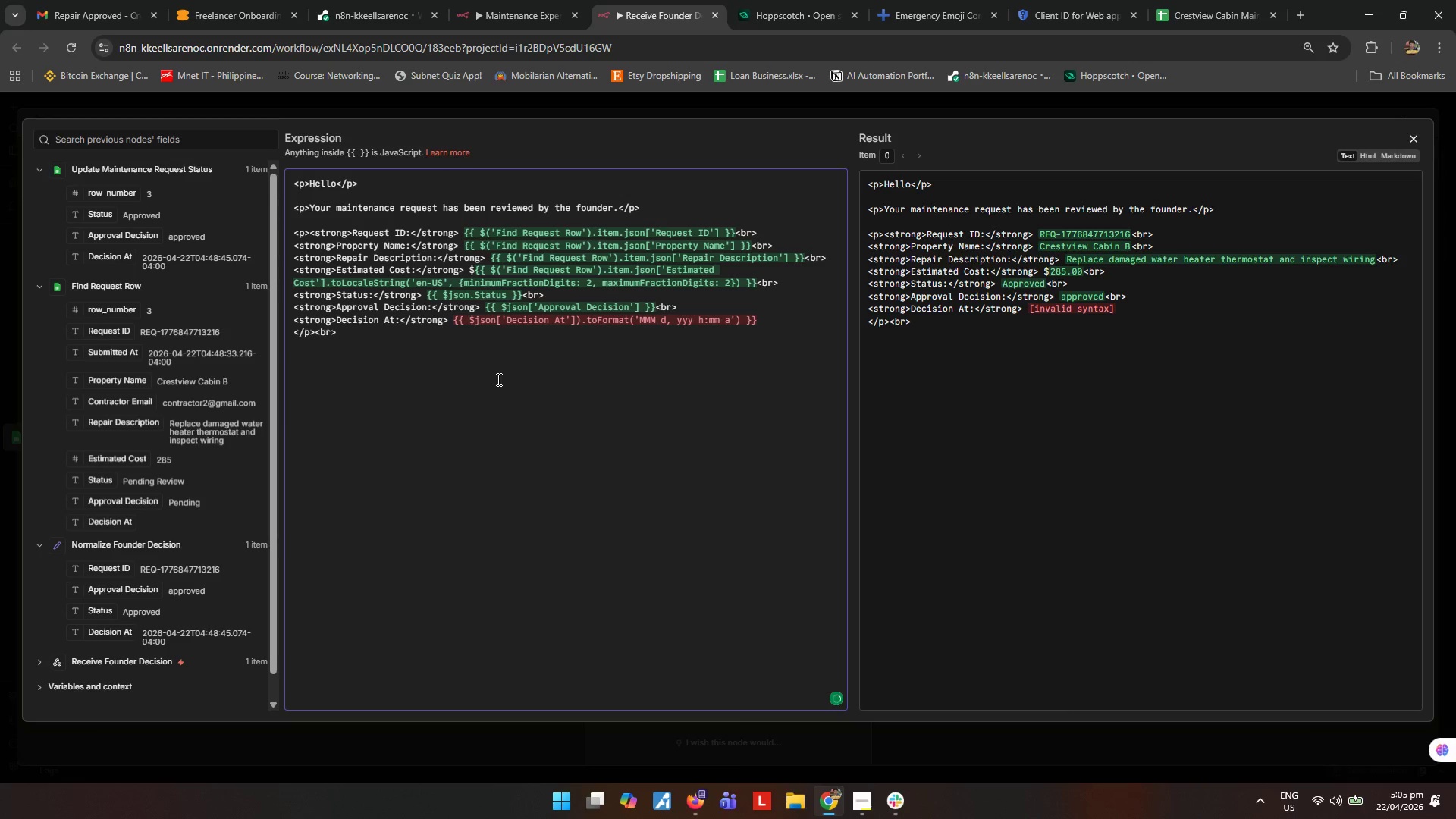 
key(Shift+ShiftRight)
 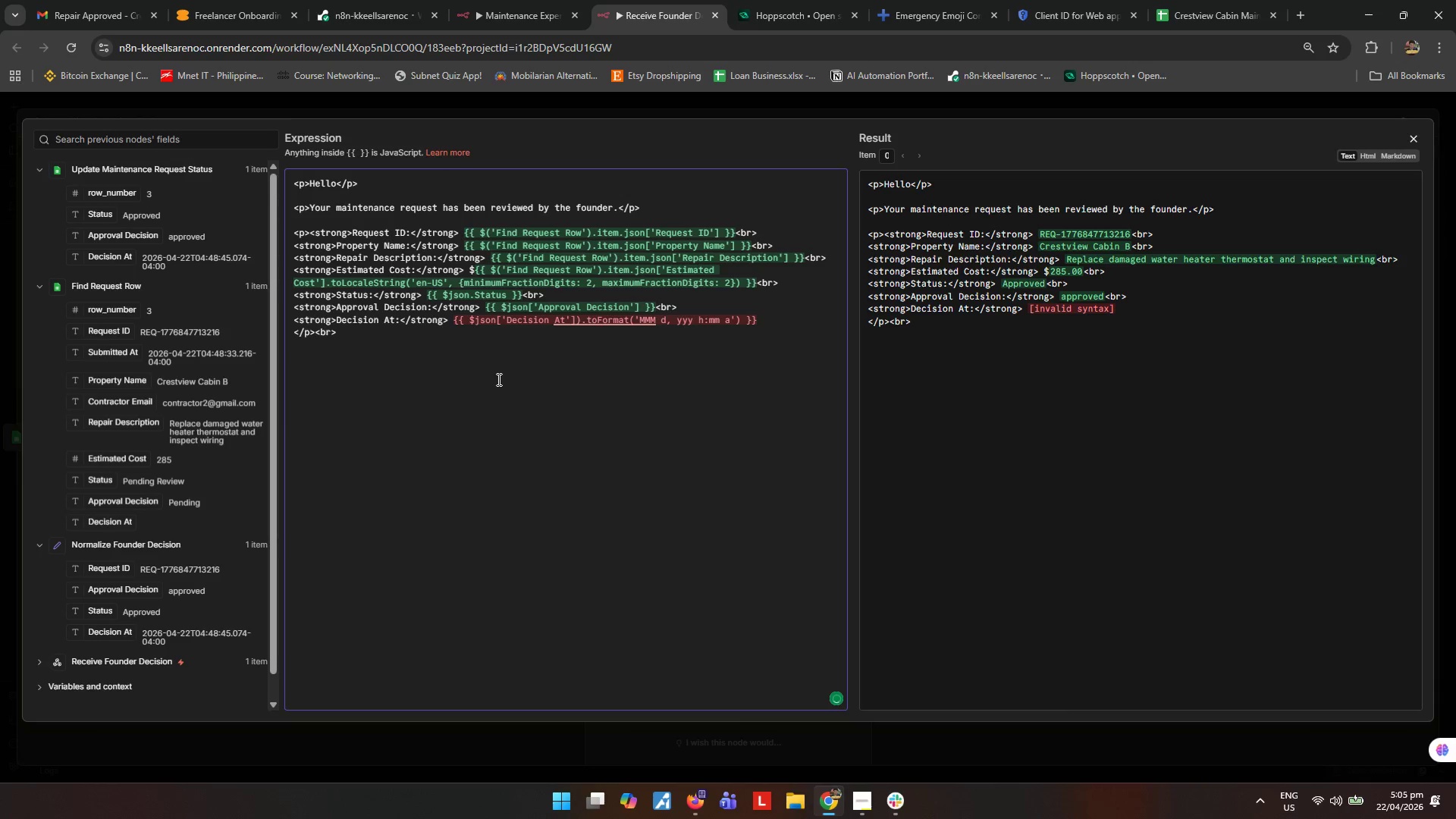 
key(Shift+9)
 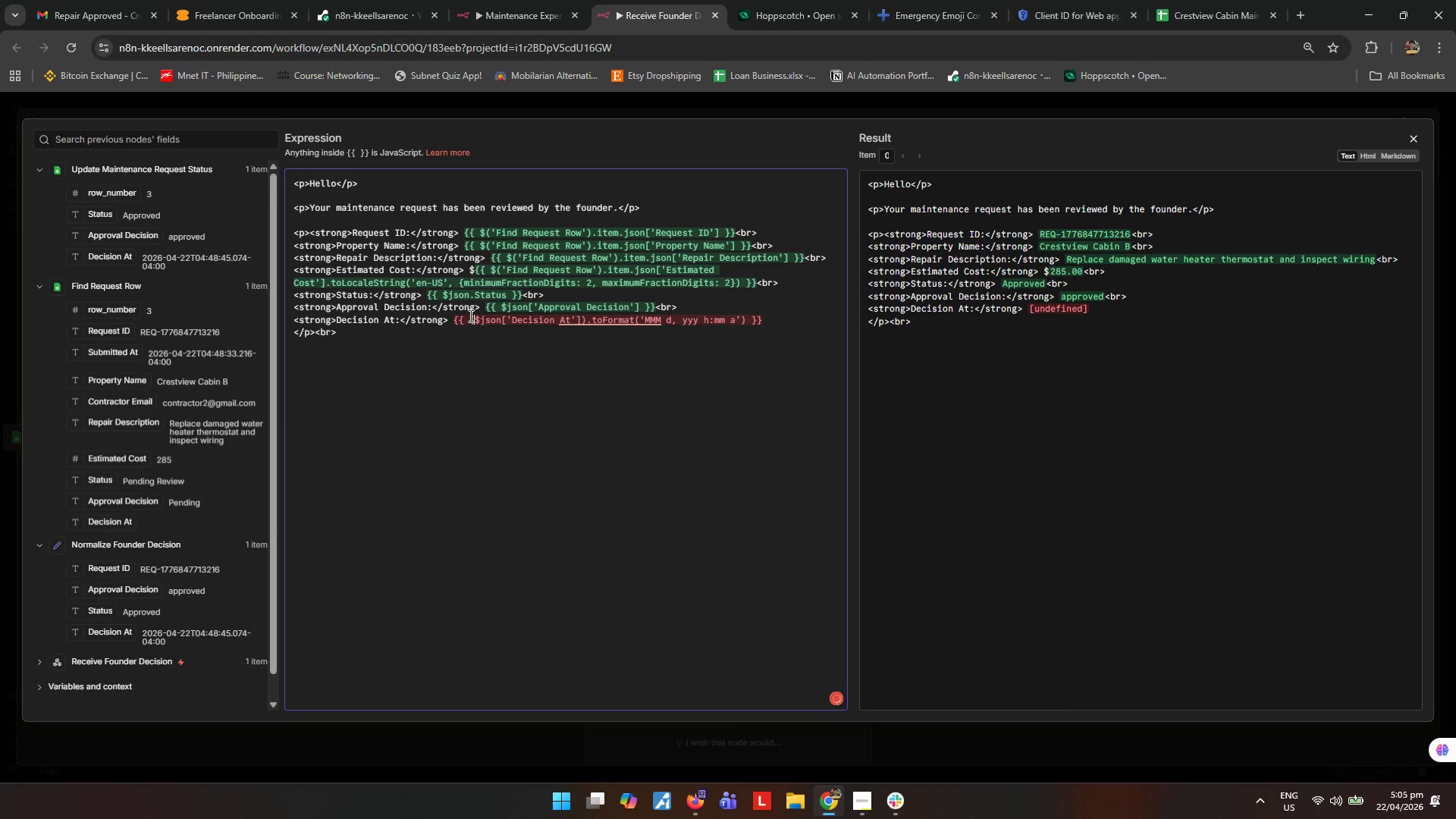 
left_click([469, 315])
 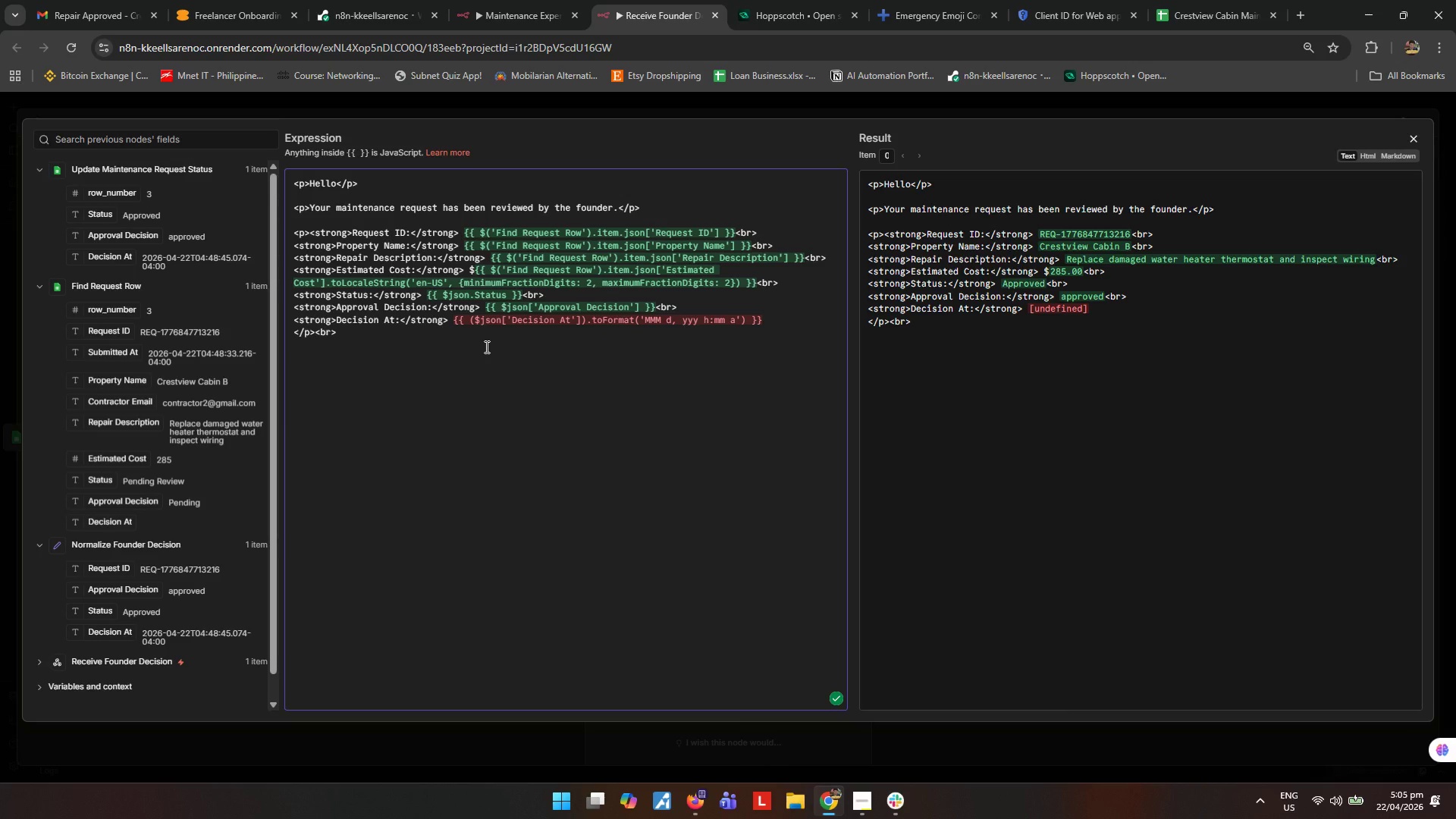 
key(ArrowRight)
 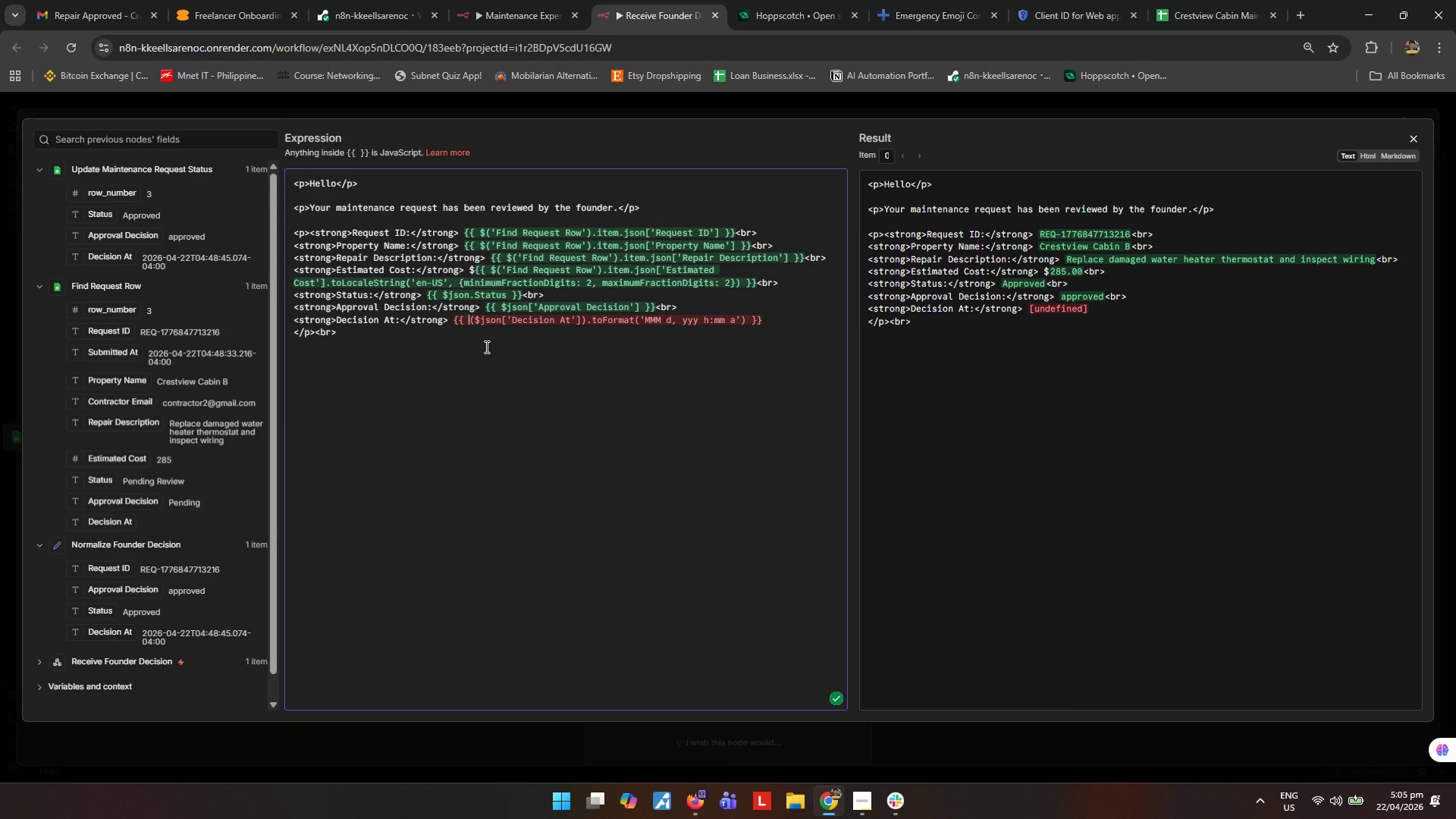 
key(ArrowLeft)
 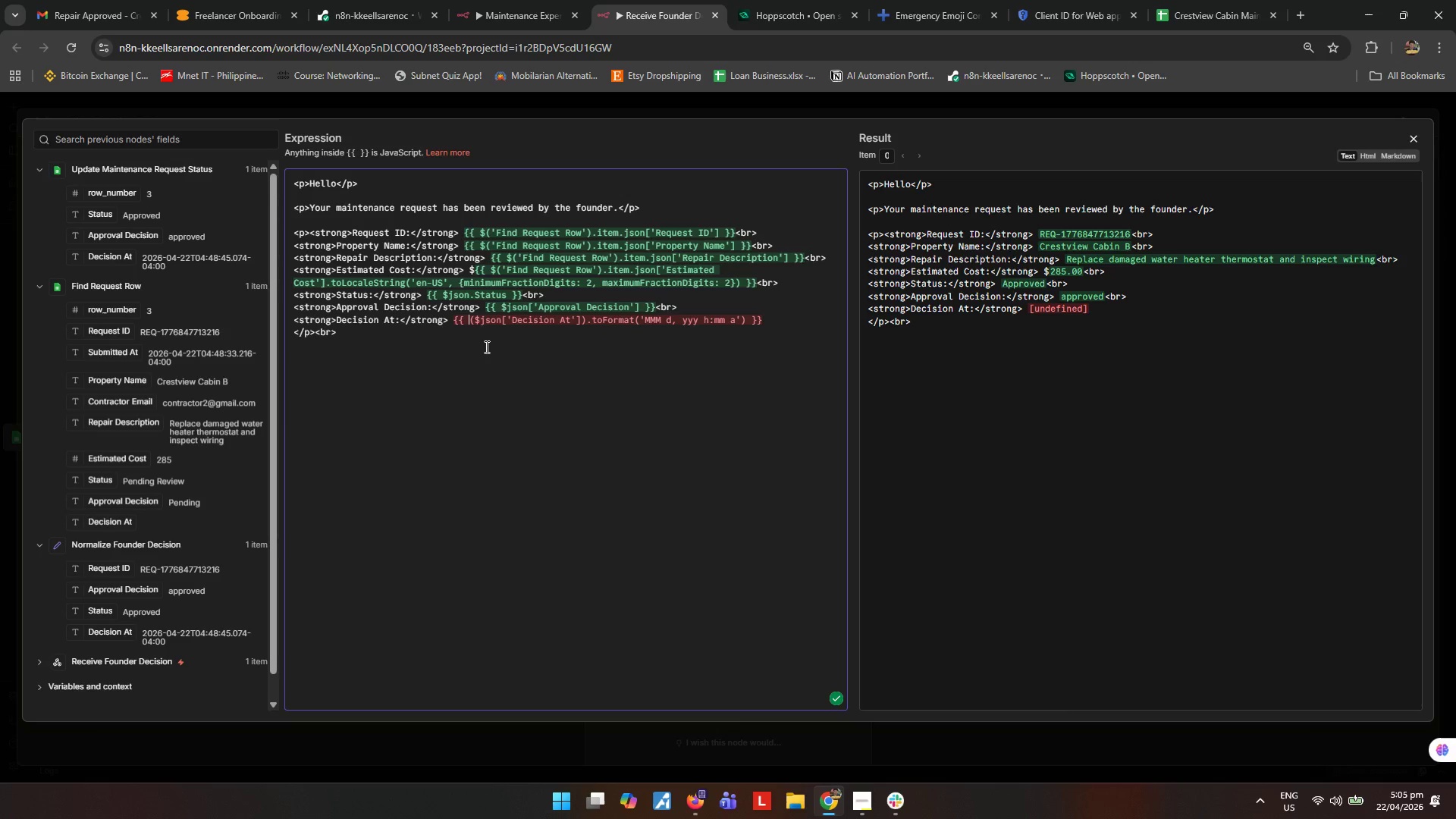 
type(Date)
key(Tab)
type(.fro)
key(Backspace)
type(m)
key(Backspace)
type(omISO)
 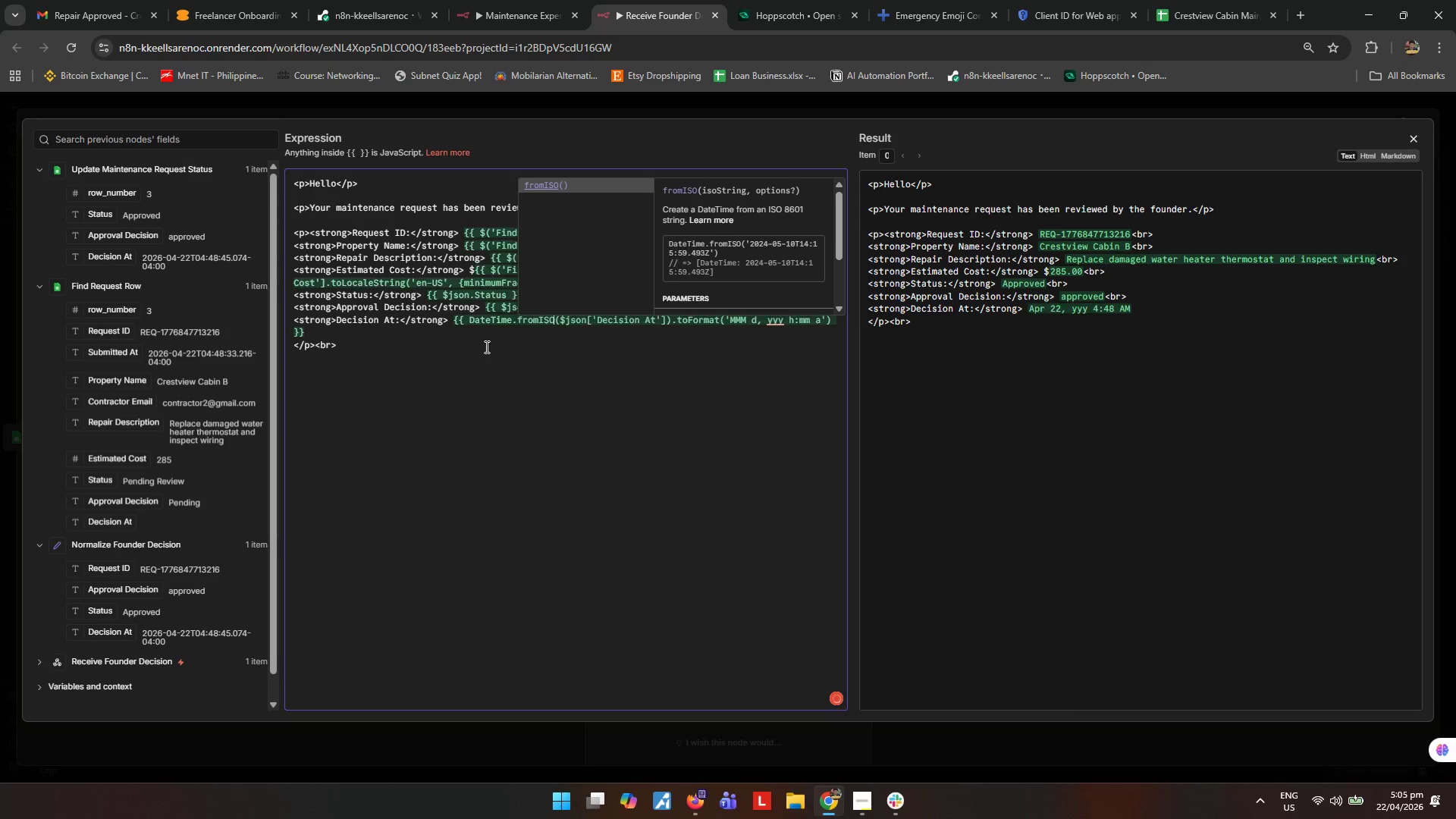 
left_click([485, 347])
 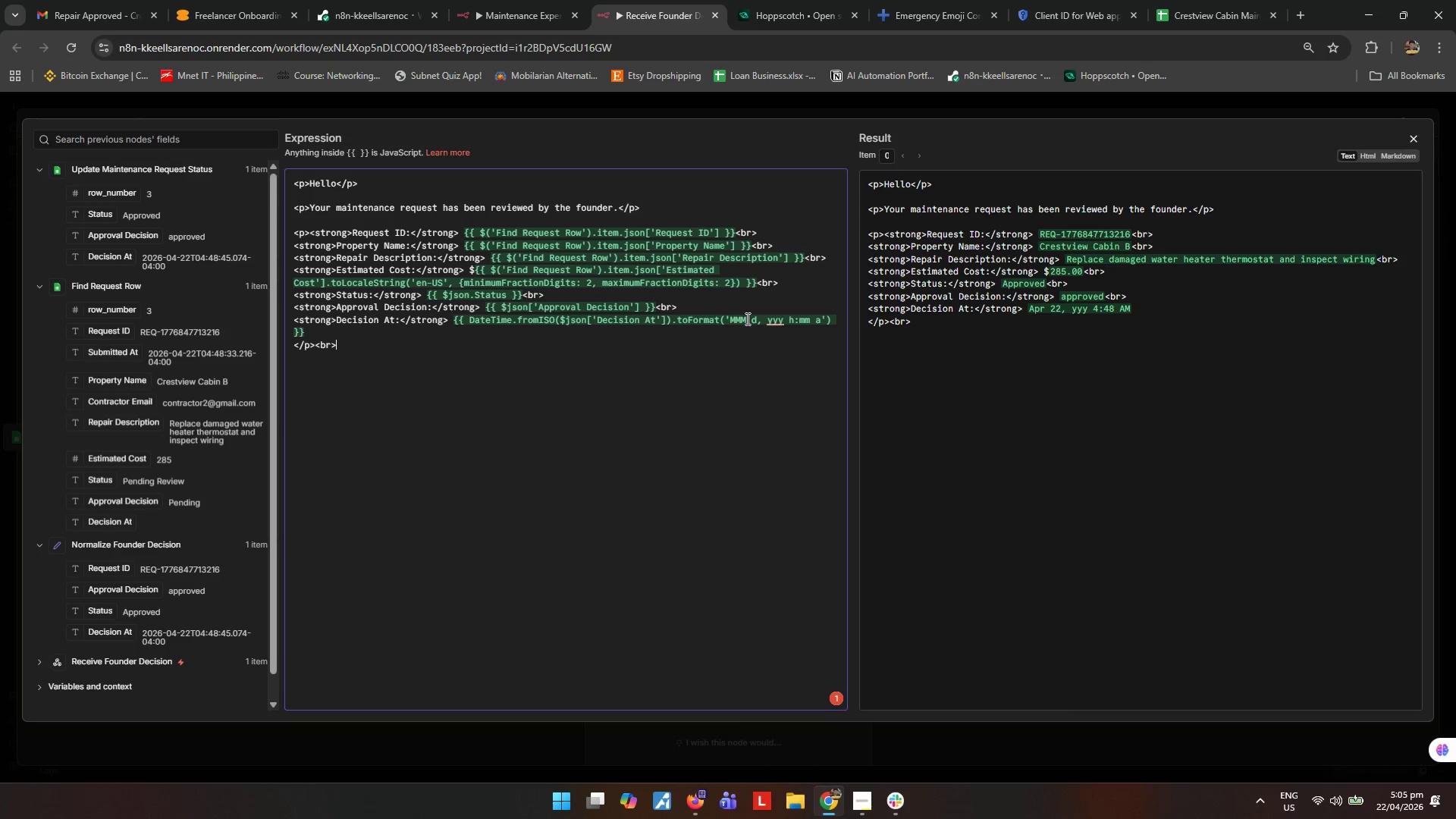 
key(Shift+M)
 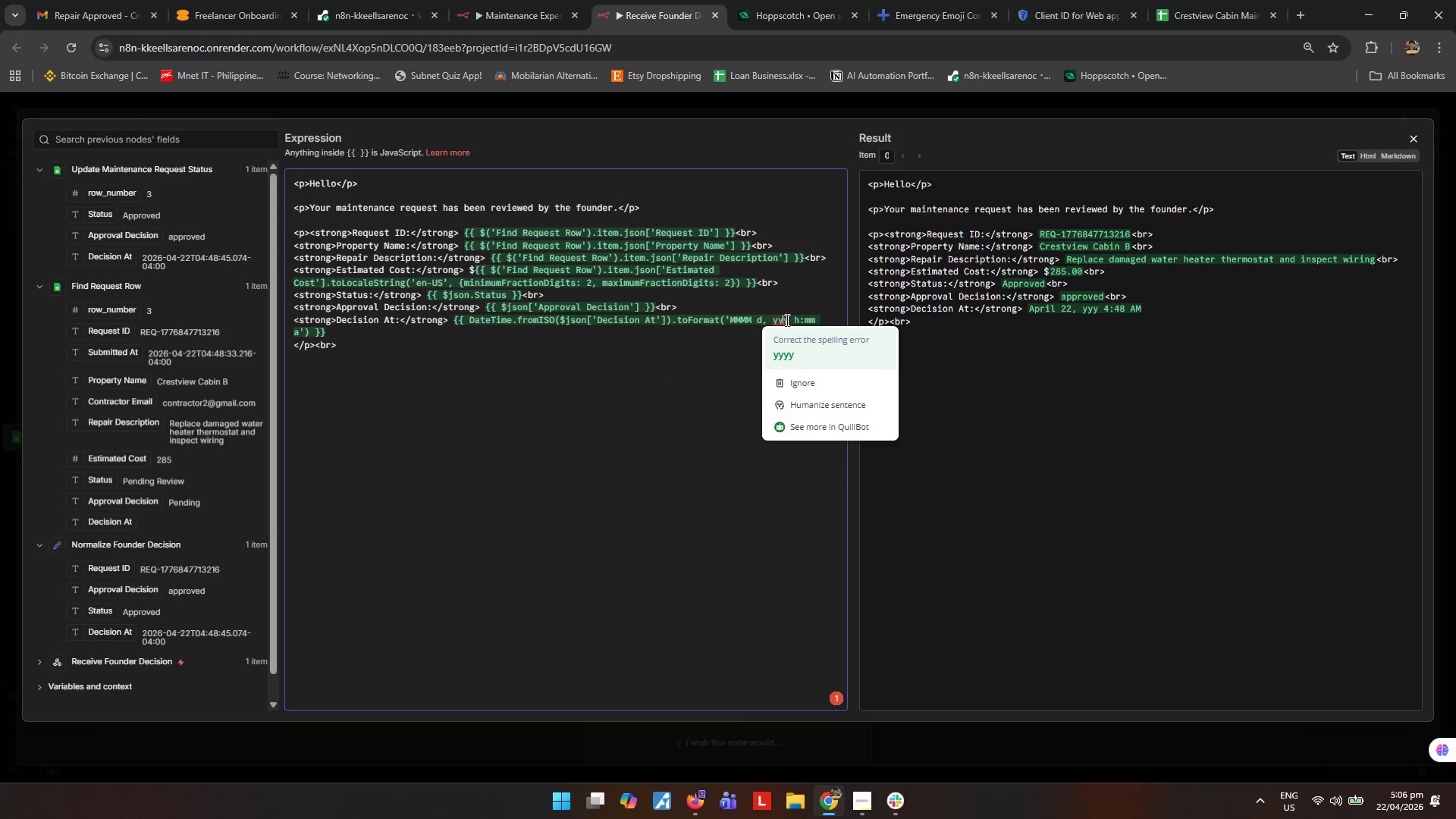 
left_click([685, 378])
 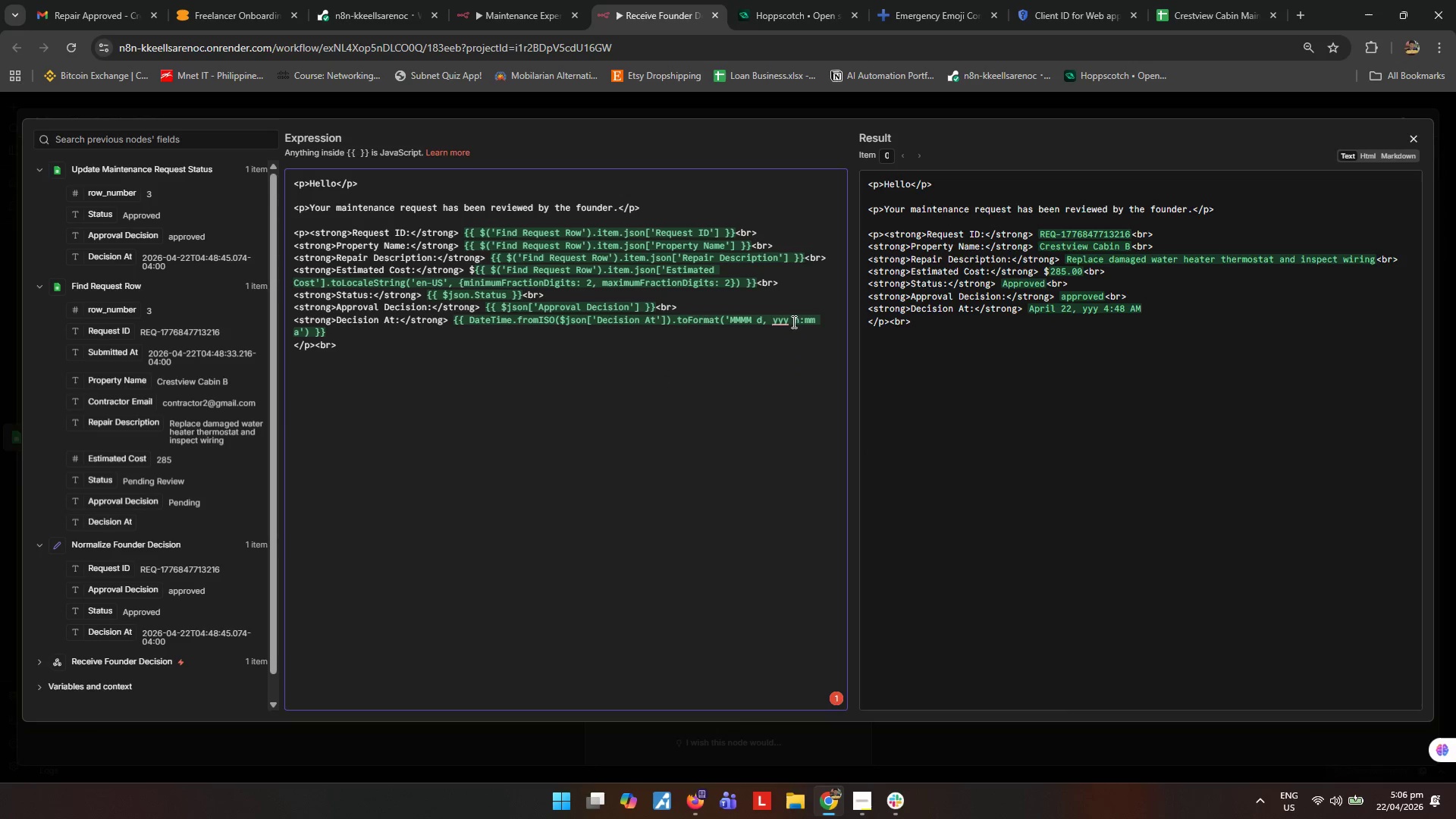 
left_click([790, 318])
 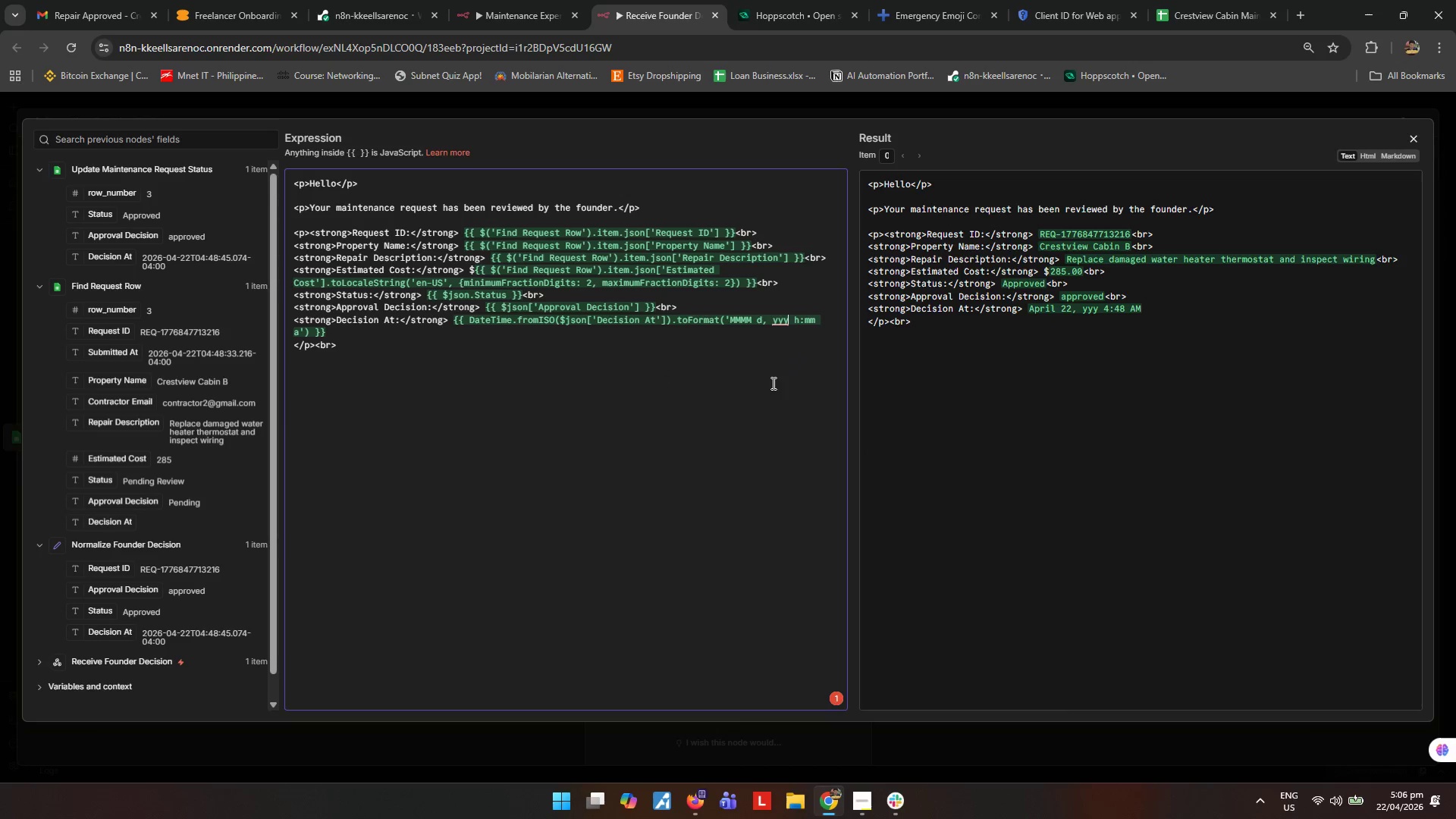 
key(Y)
 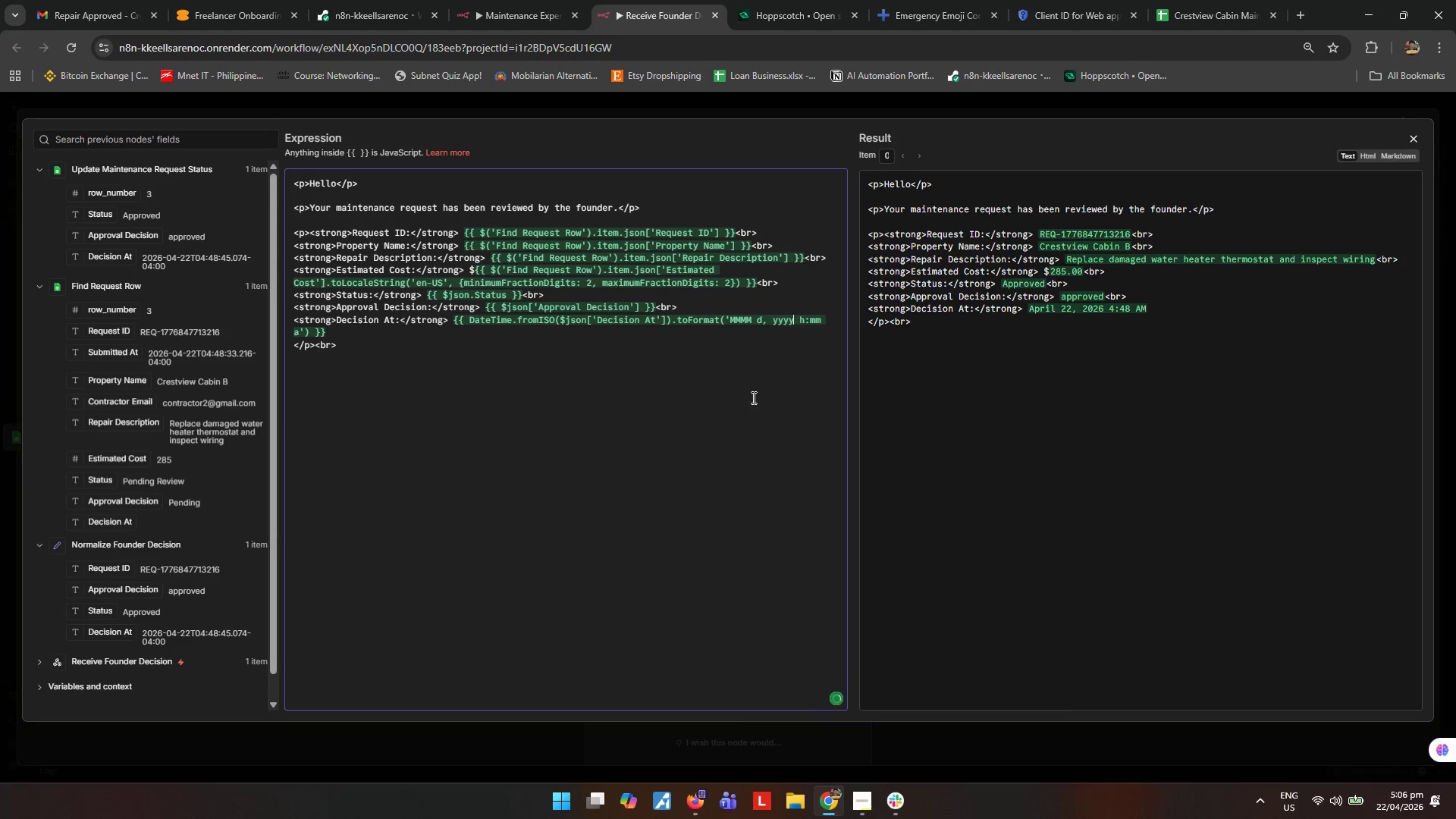 
left_click([725, 405])
 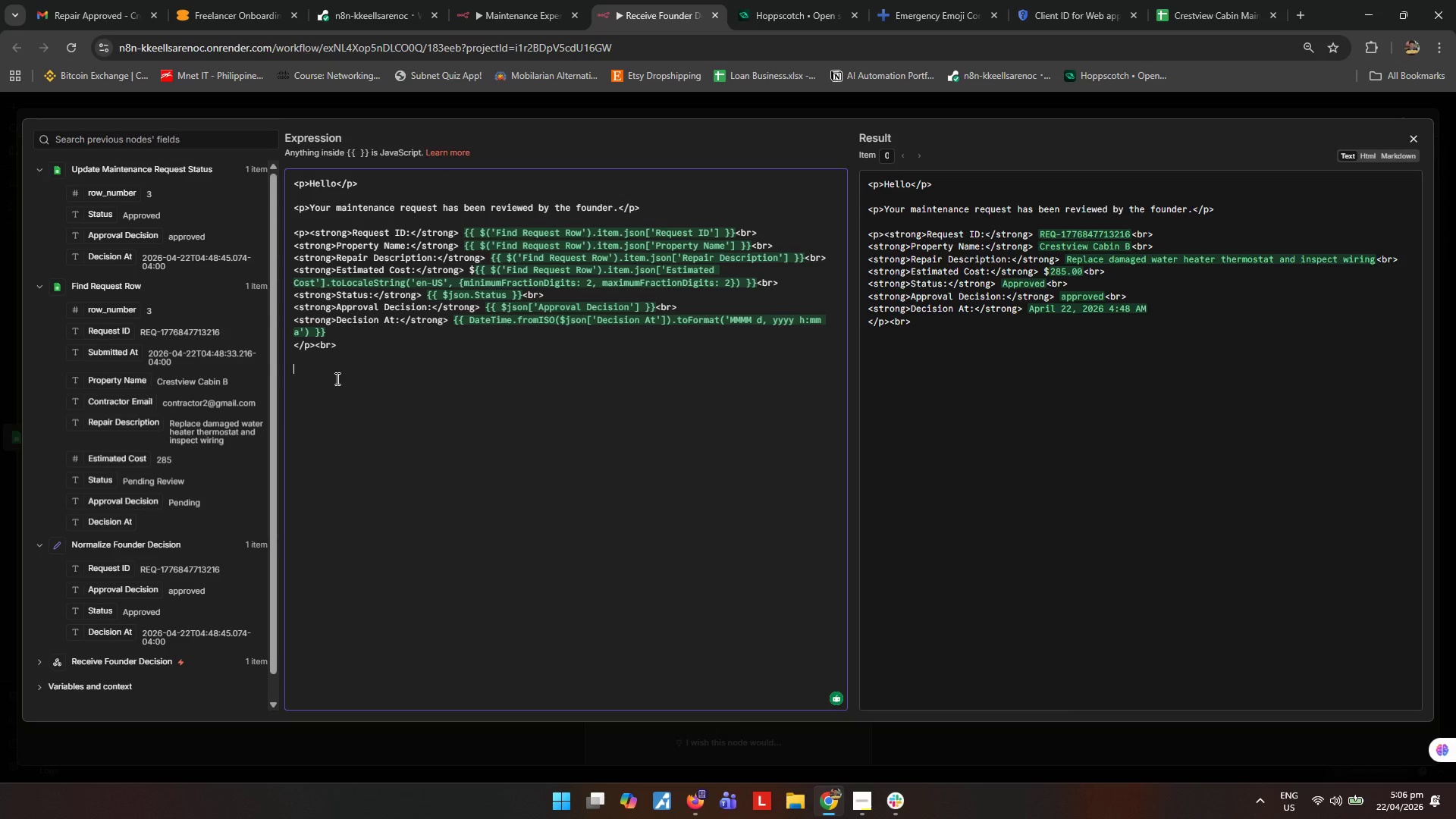 
wait(24.38)
 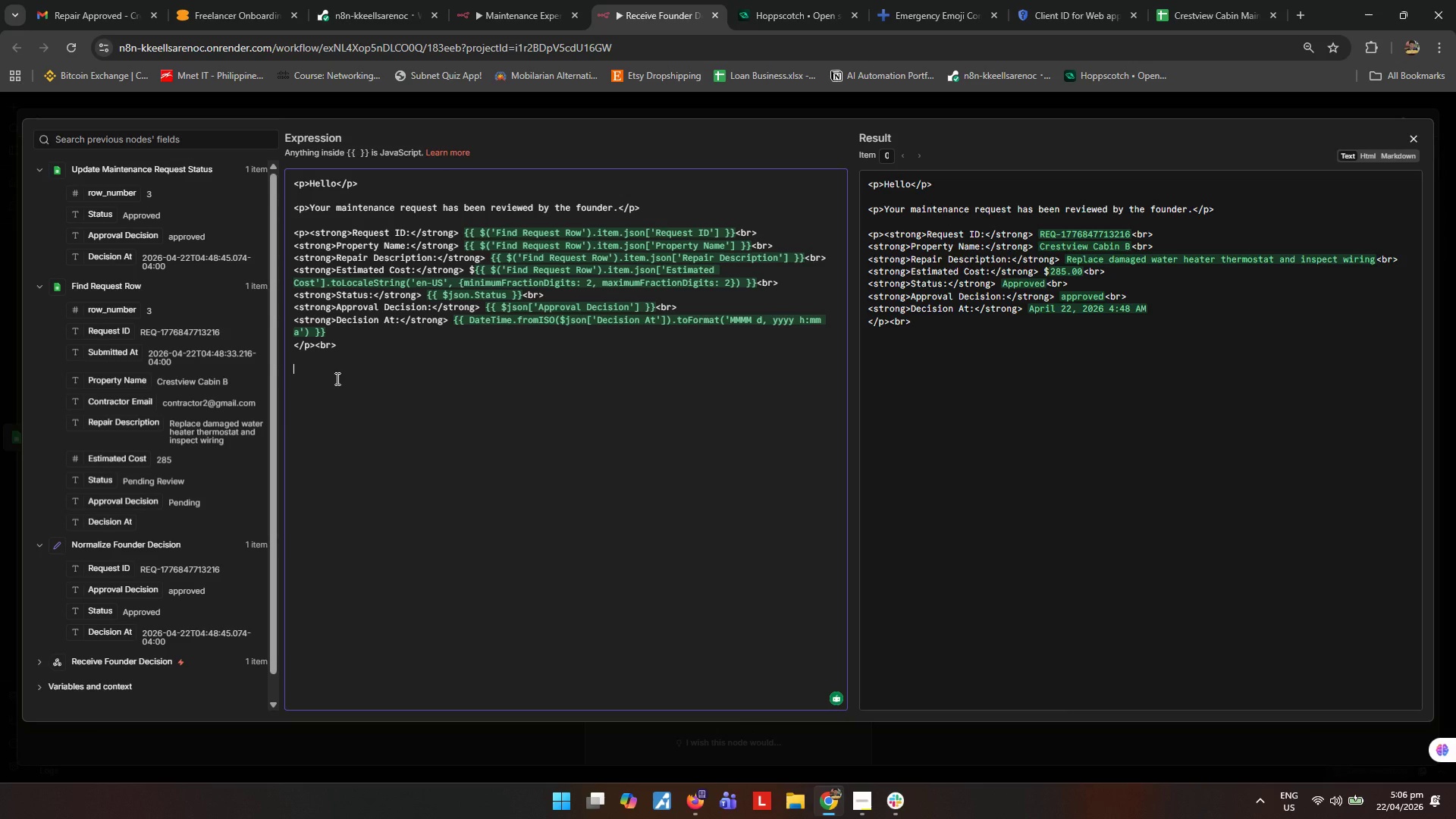 
type(<p> y)
key(Backspace)
key(Backspace)
type(You may proceed with the repair.</p>)
 